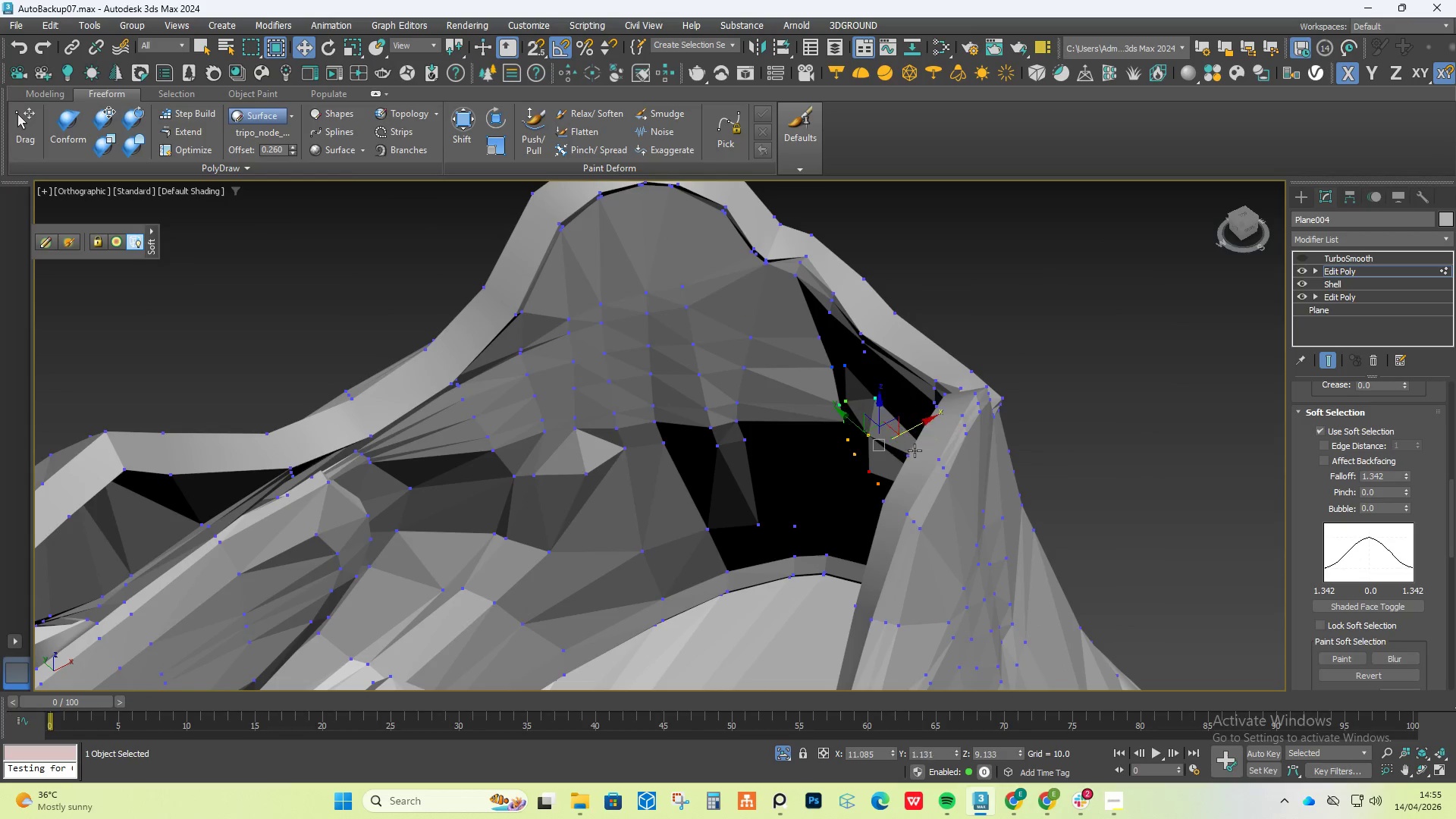 
key(Control+Z)
 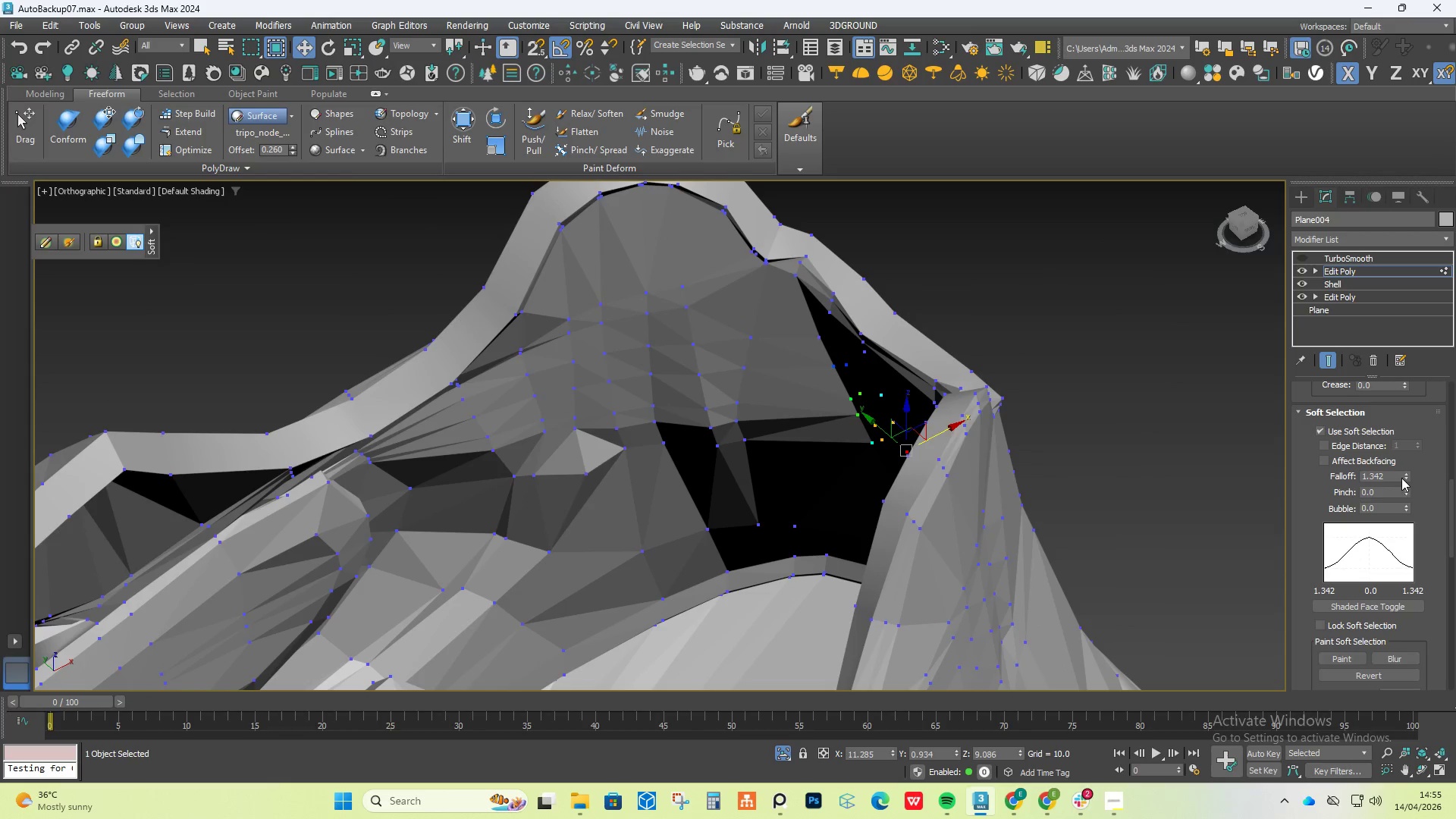 
left_click_drag(start_coordinate=[1406, 471], to_coordinate=[1403, 449])
 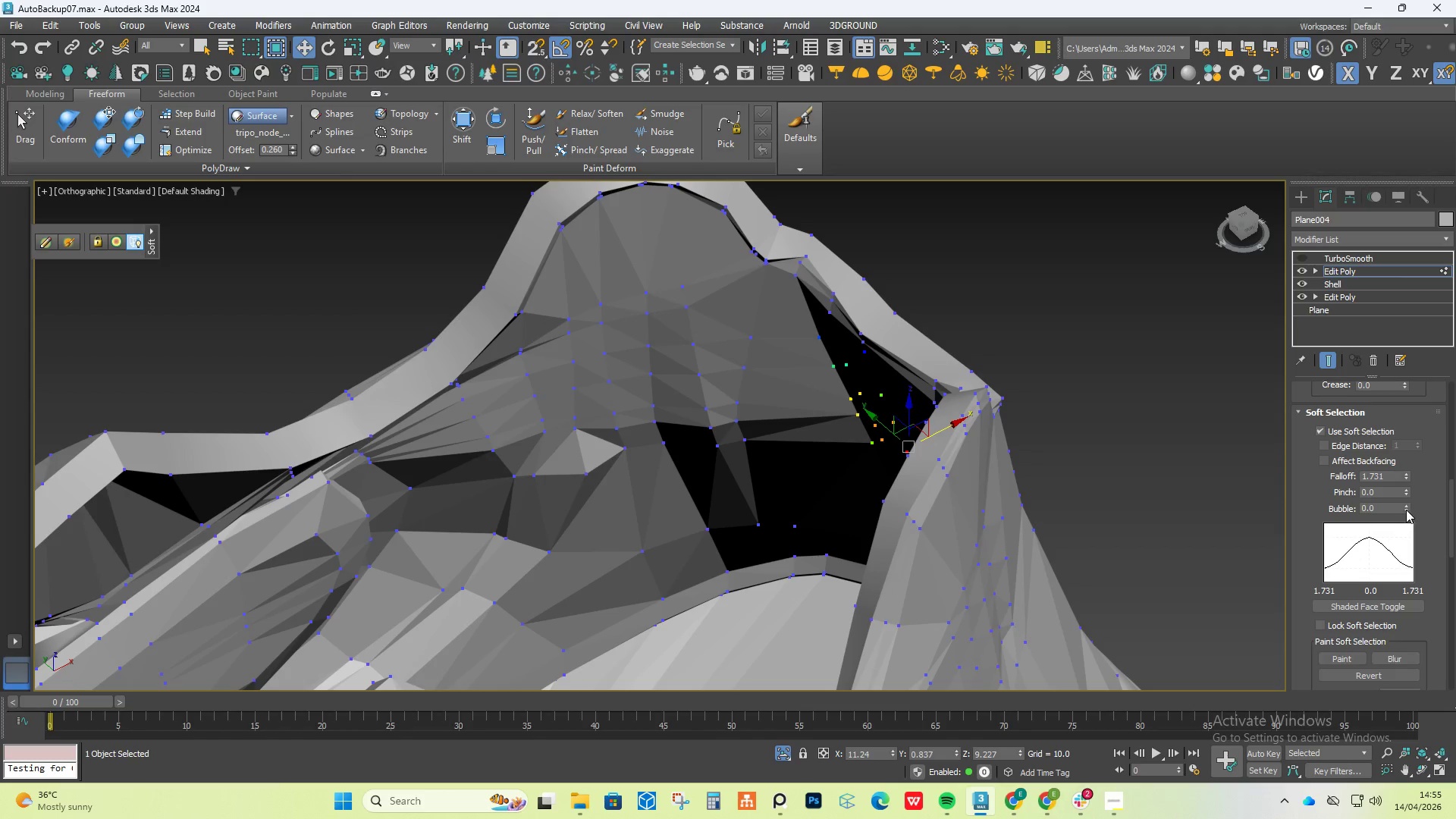 
left_click_drag(start_coordinate=[1405, 507], to_coordinate=[1399, 453])
 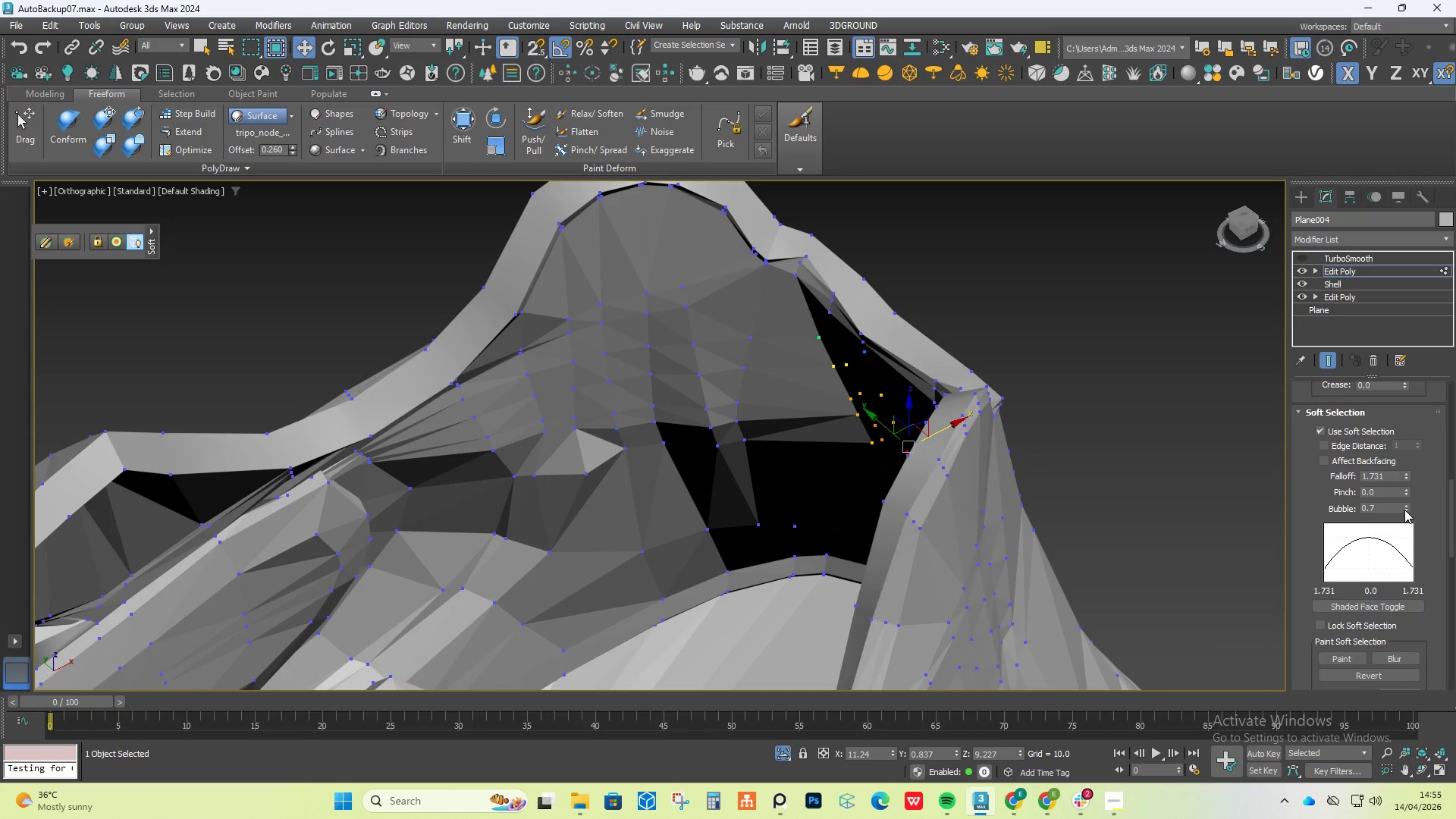 
left_click_drag(start_coordinate=[1405, 506], to_coordinate=[1401, 431])
 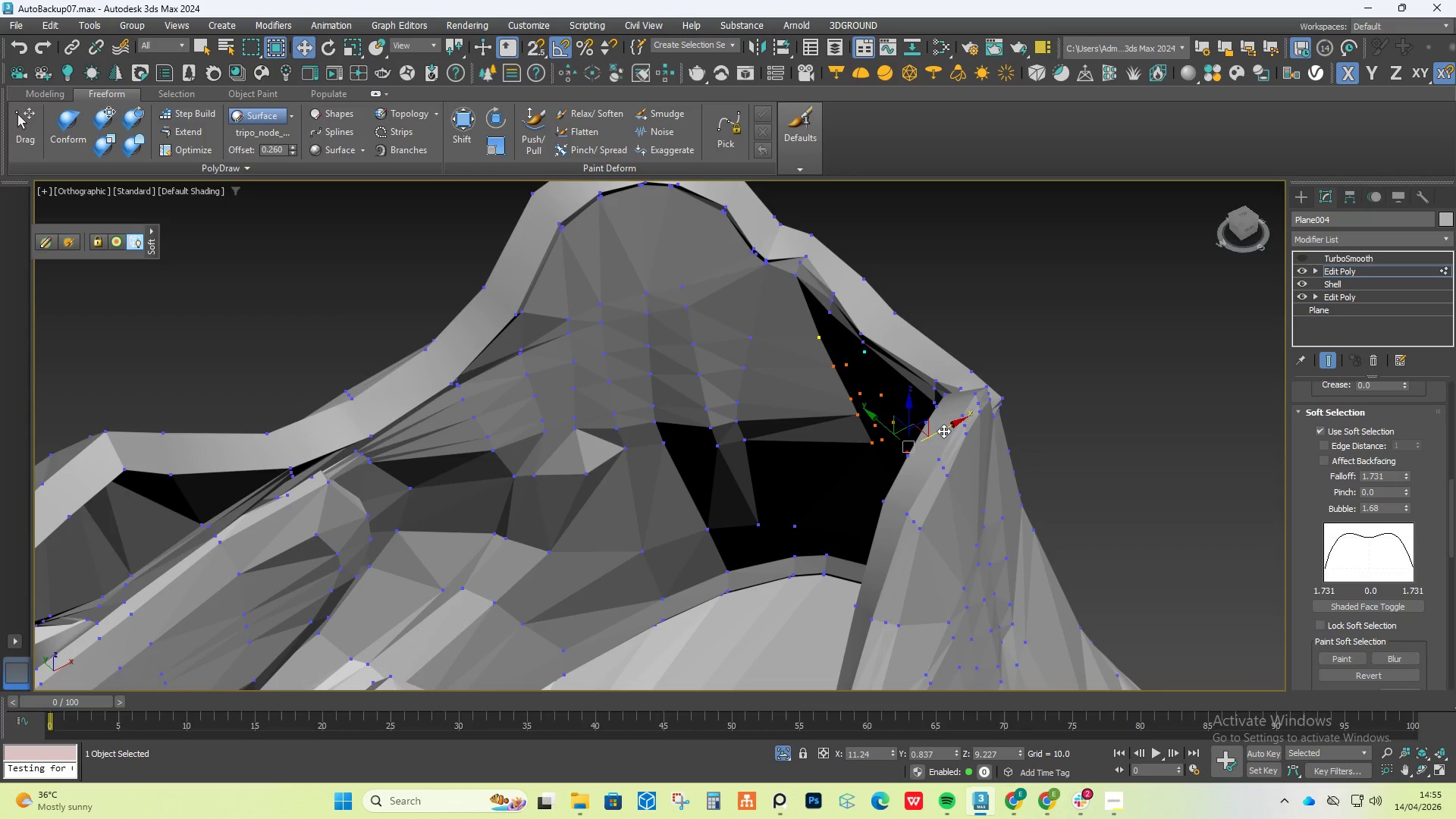 
left_click_drag(start_coordinate=[946, 431], to_coordinate=[893, 463])
 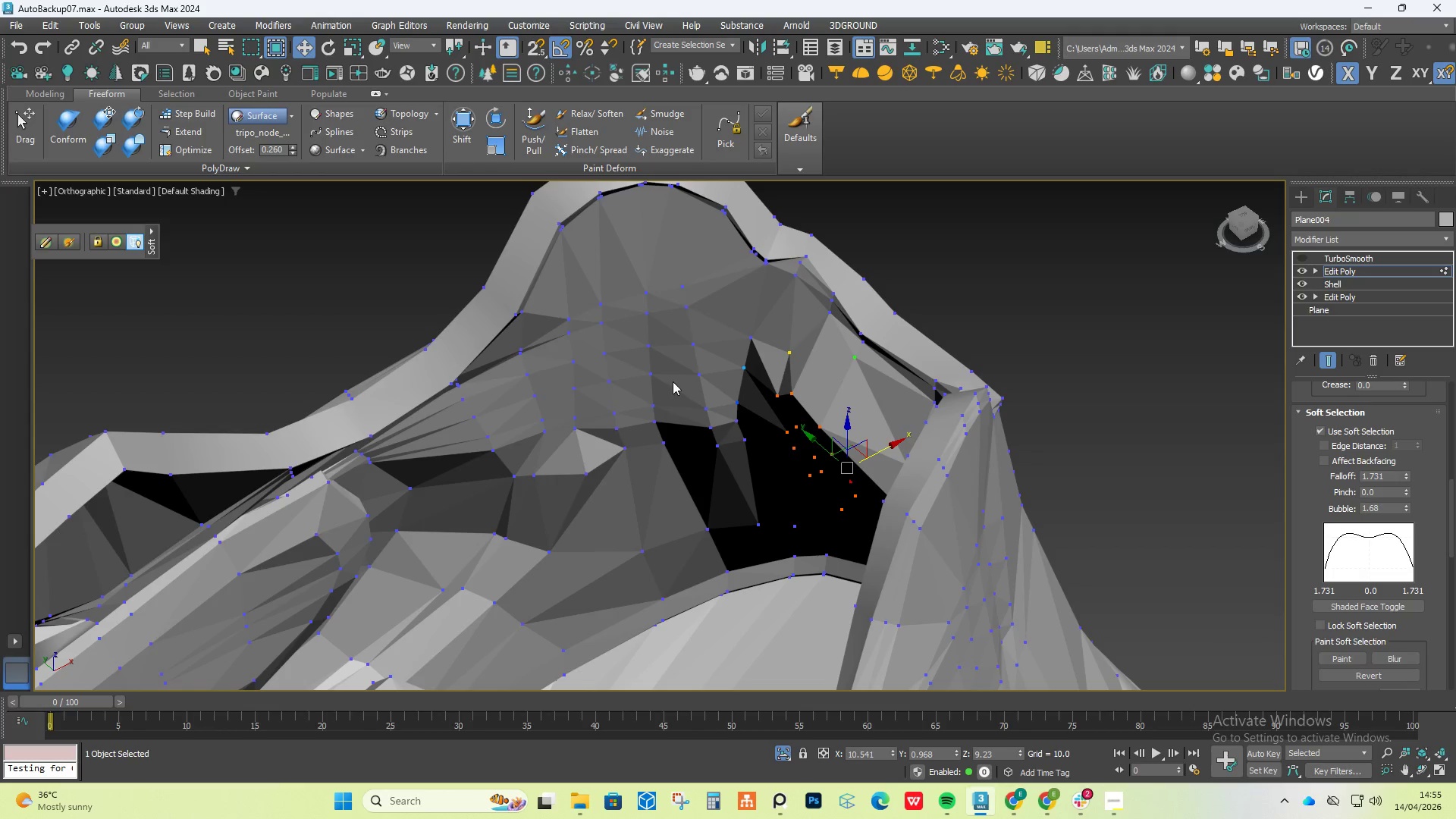 
key(Alt+AltLeft)
 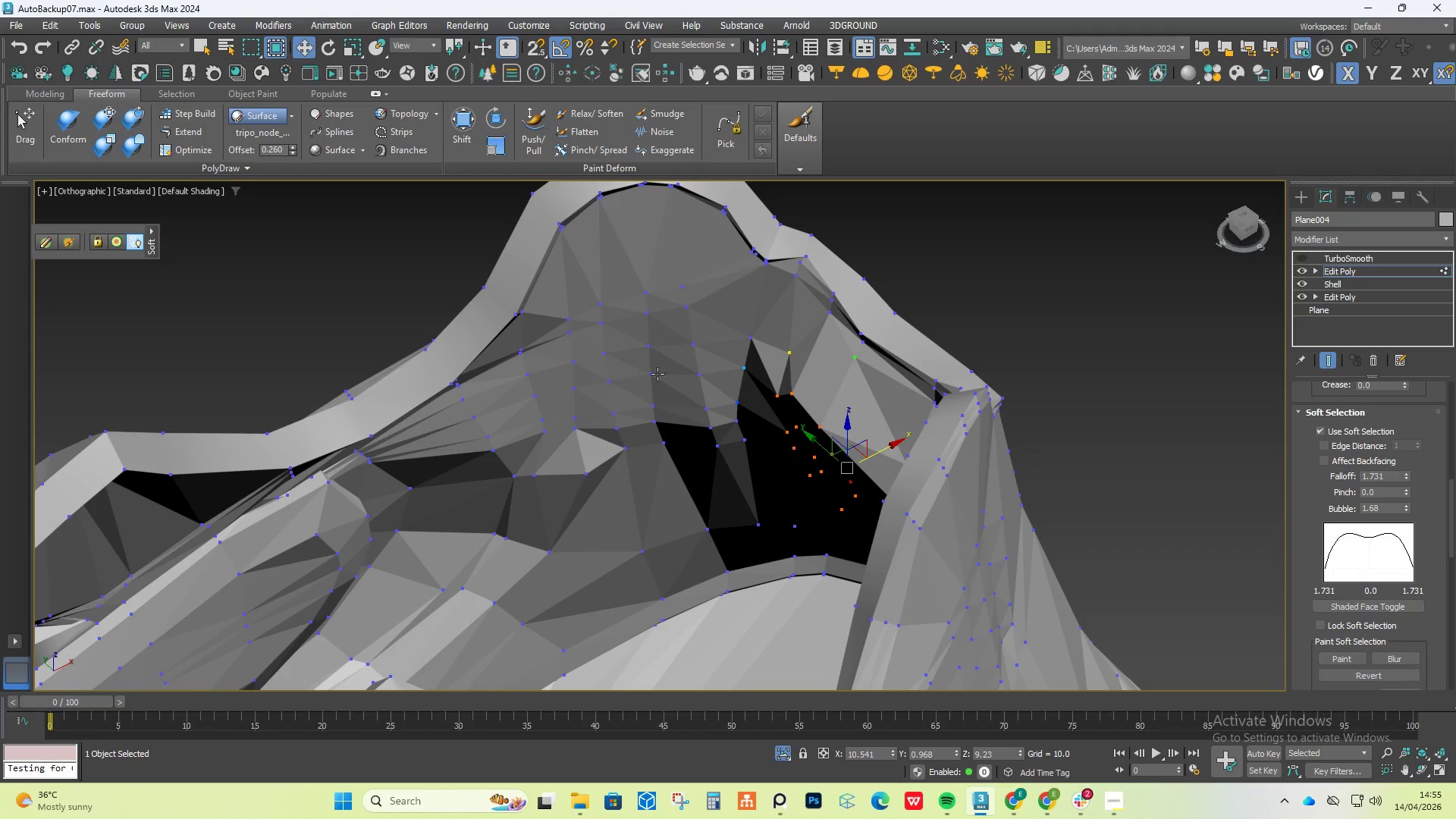 
left_click([654, 374])
 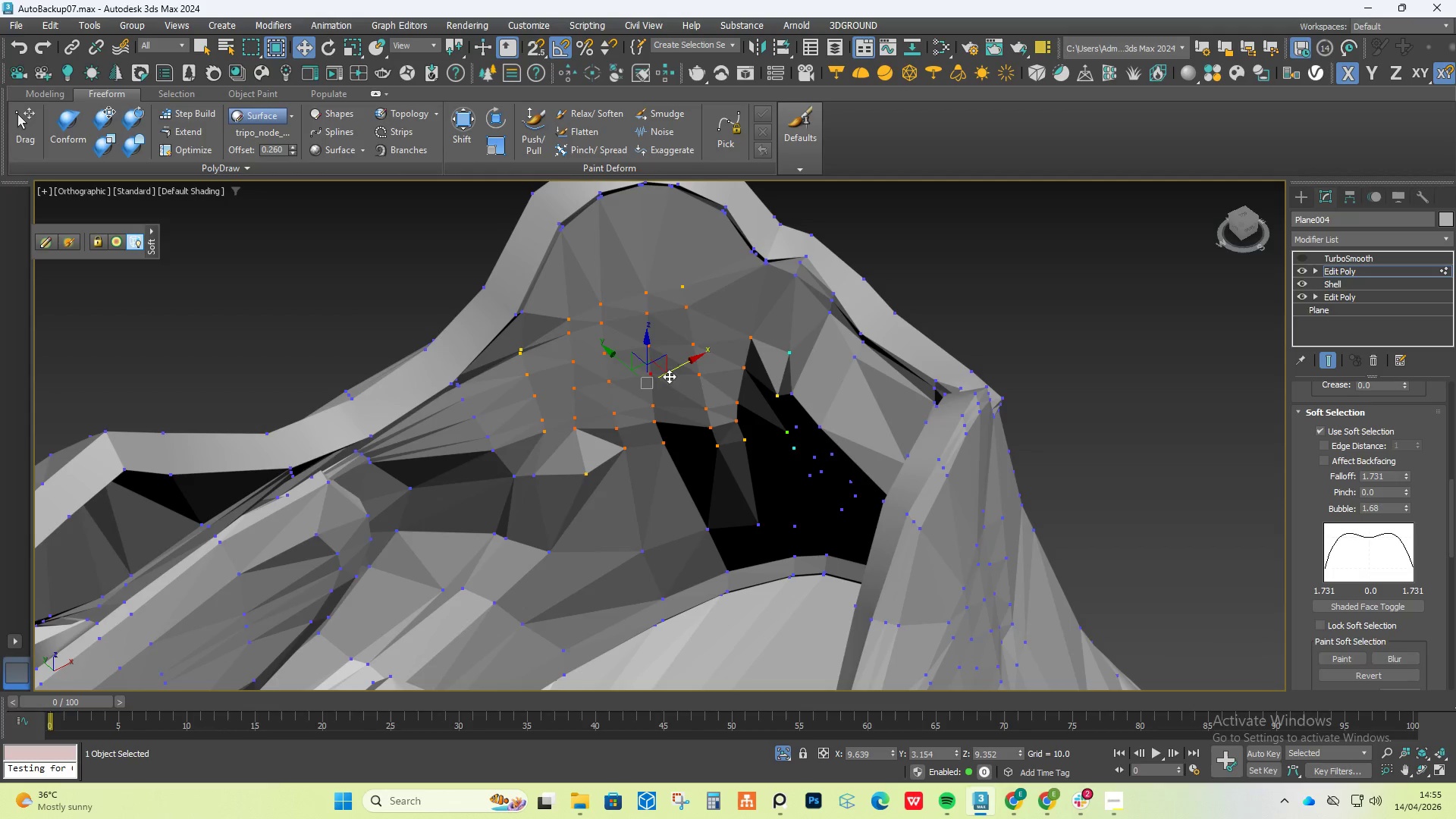 
hold_key(key=AltLeft, duration=0.53)
 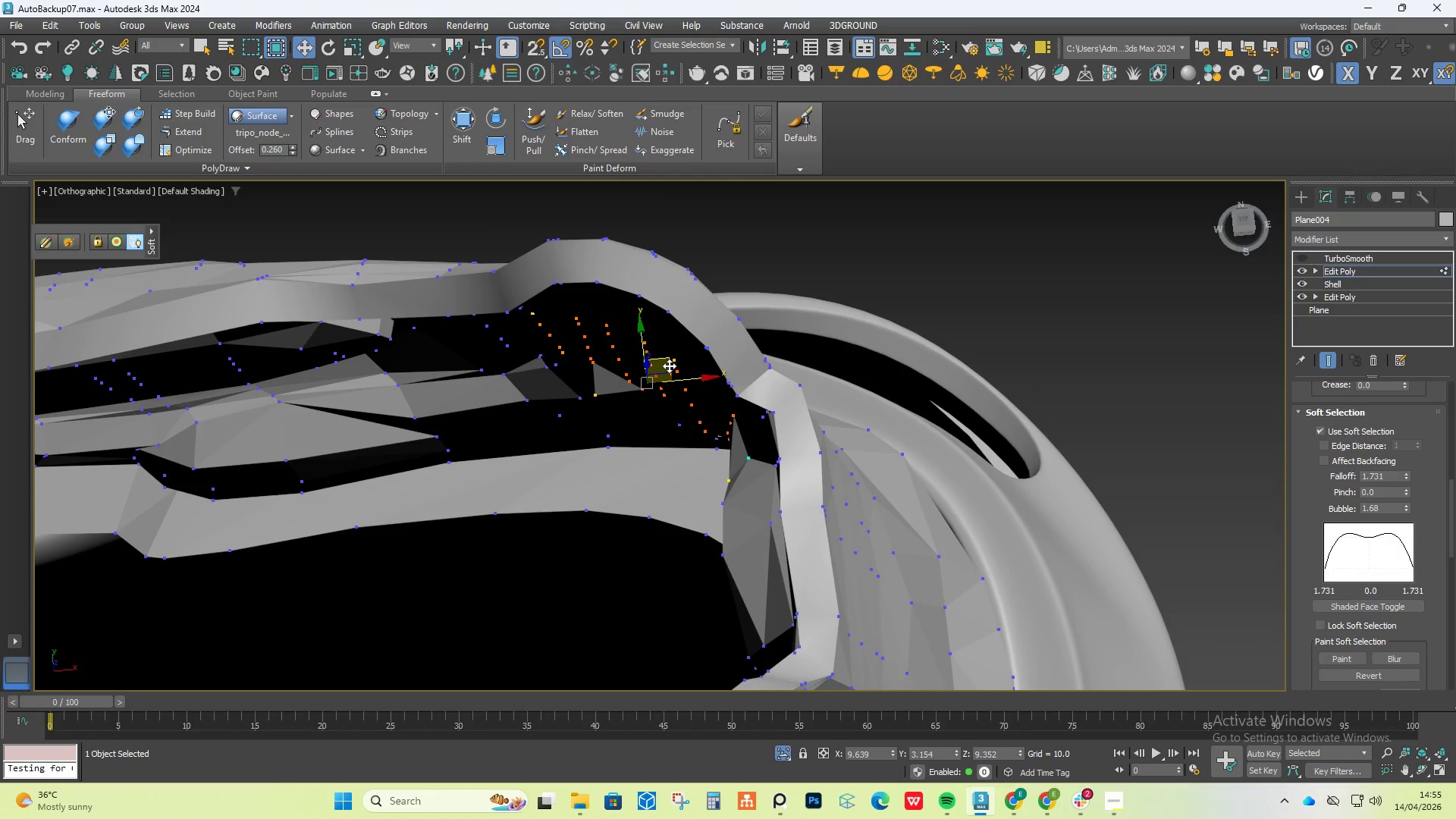 
left_click_drag(start_coordinate=[669, 366], to_coordinate=[633, 416])
 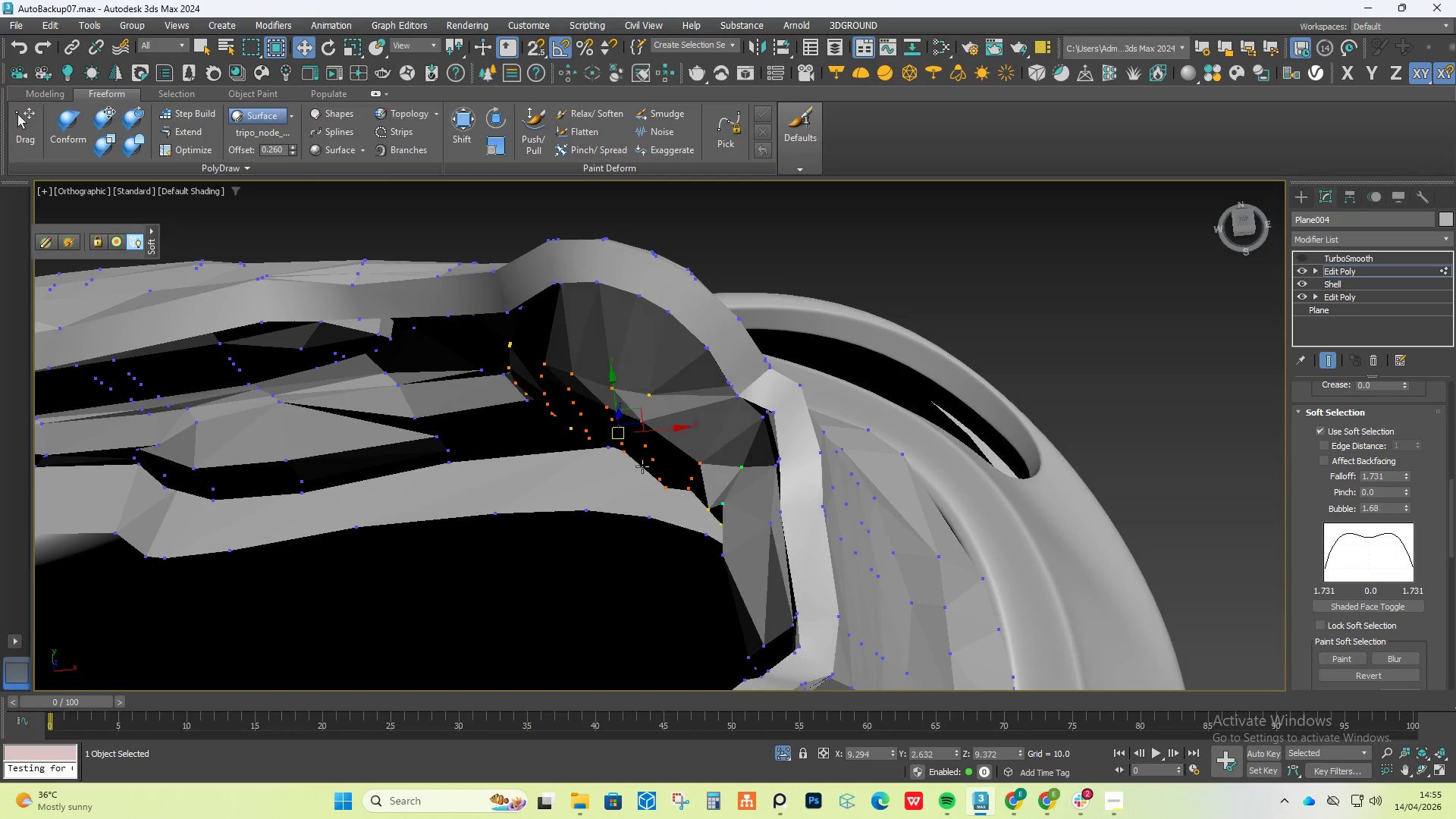 
hold_key(key=AltLeft, duration=1.53)
 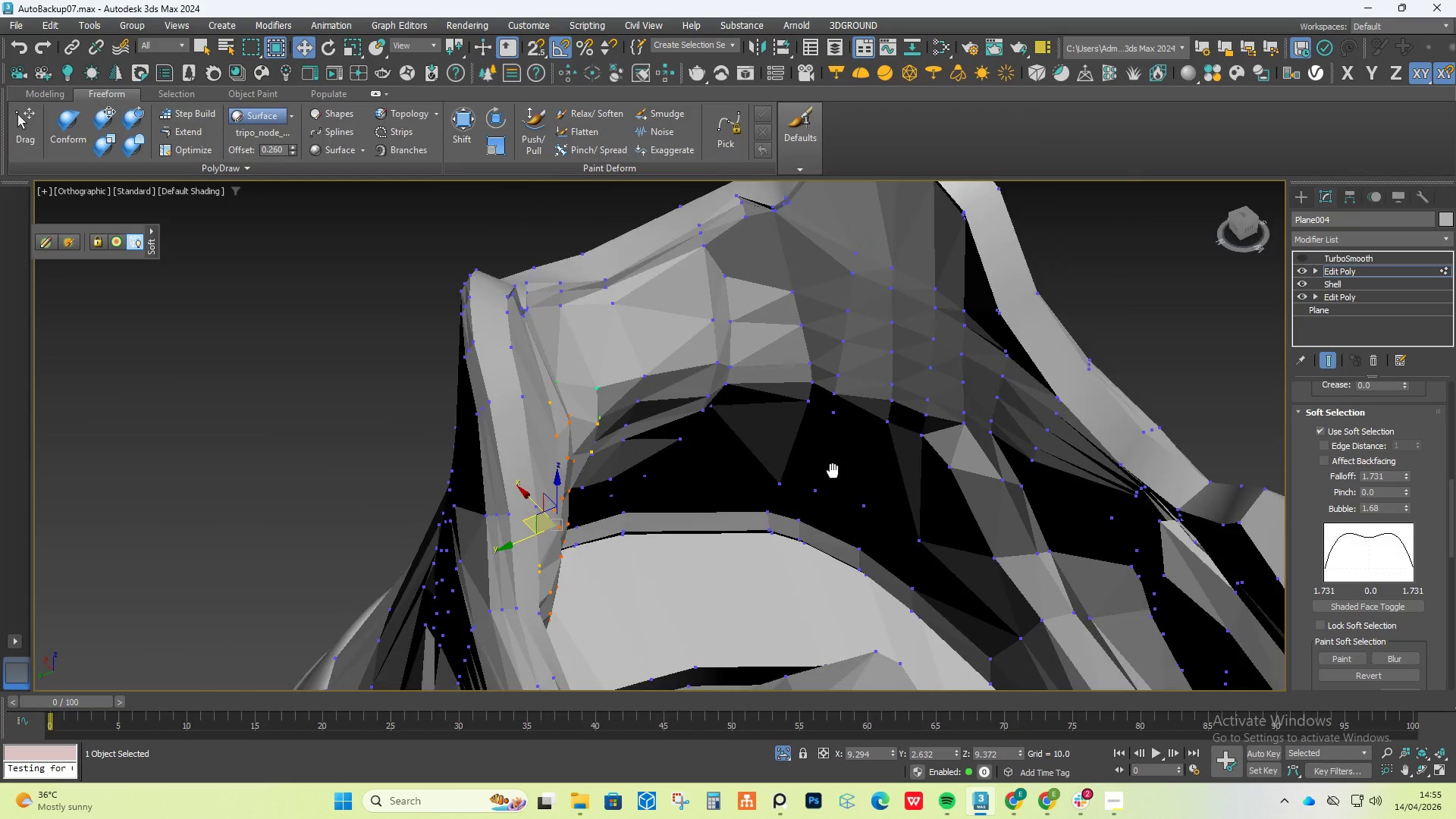 
key(Alt+AltLeft)
 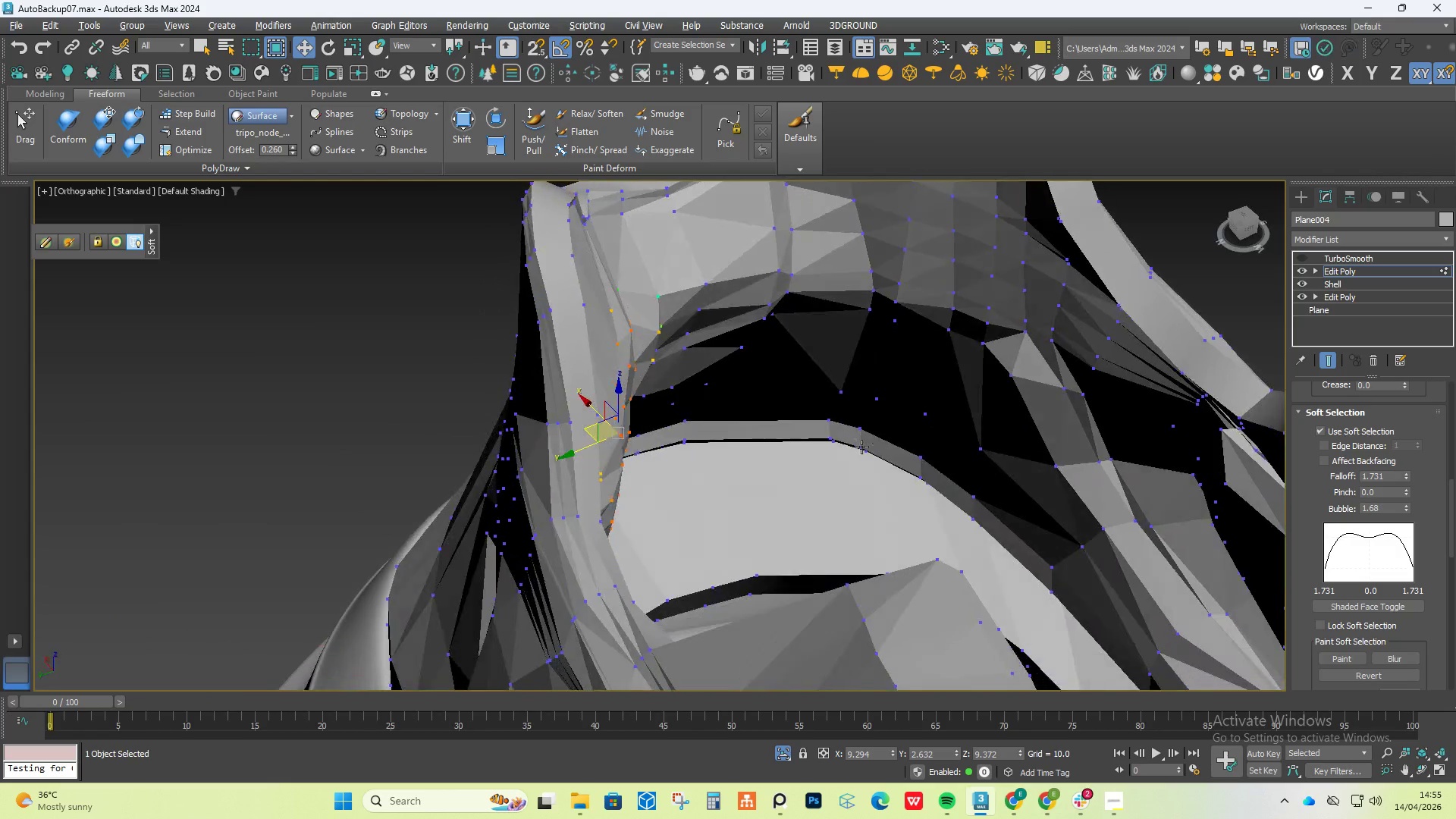 
key(Alt+AltLeft)
 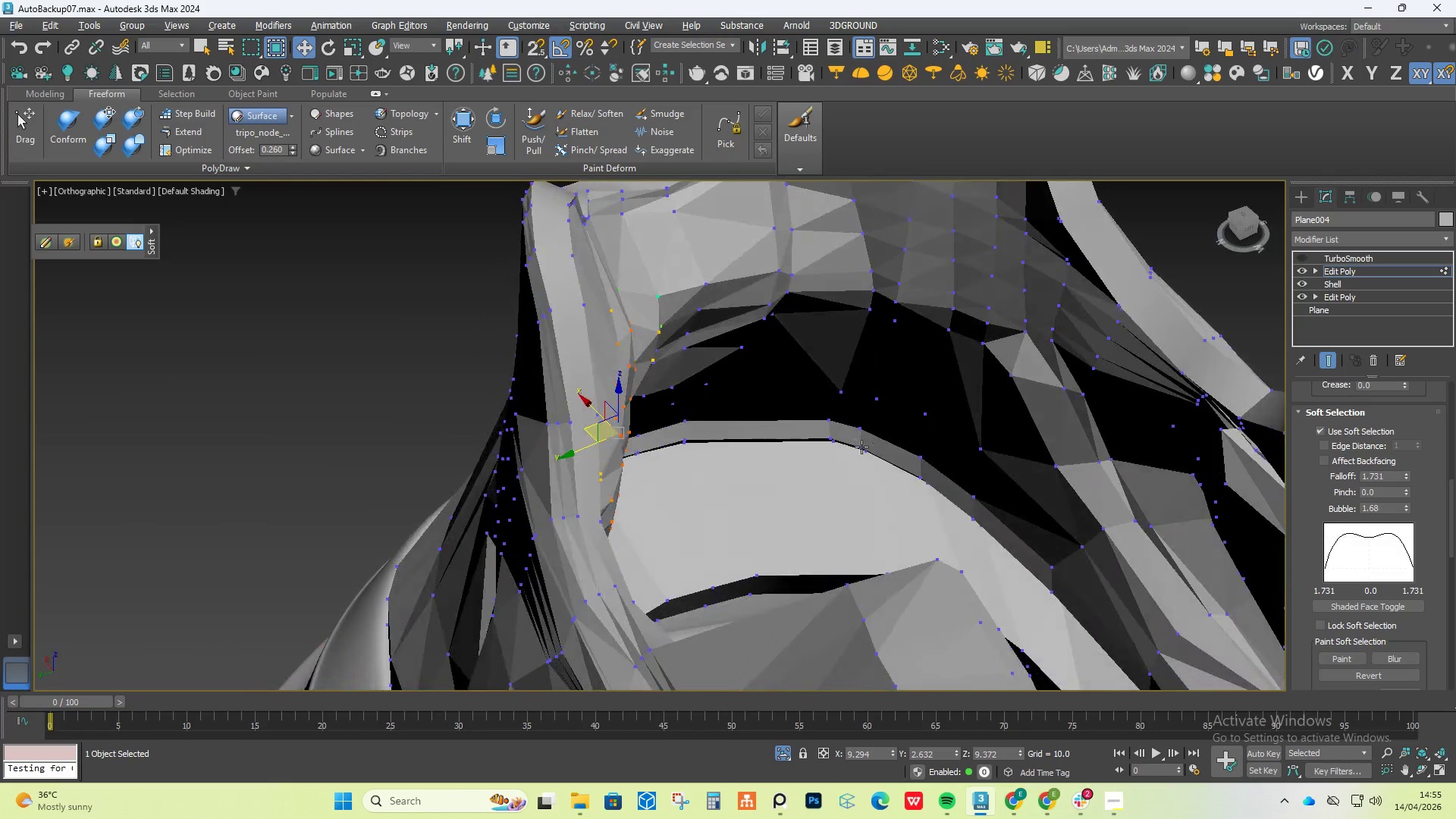 
key(Alt+AltLeft)
 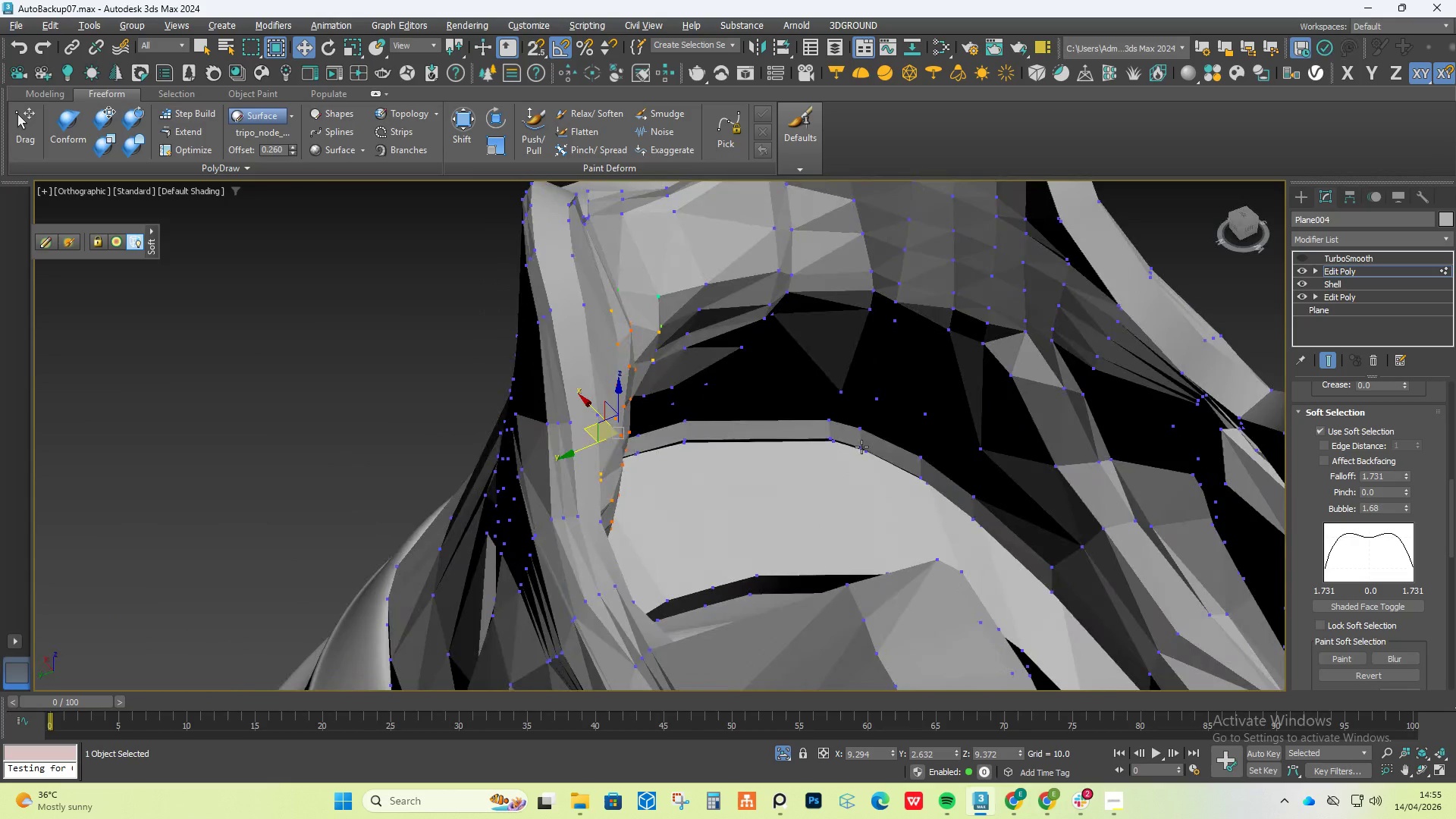 
key(Alt+AltLeft)
 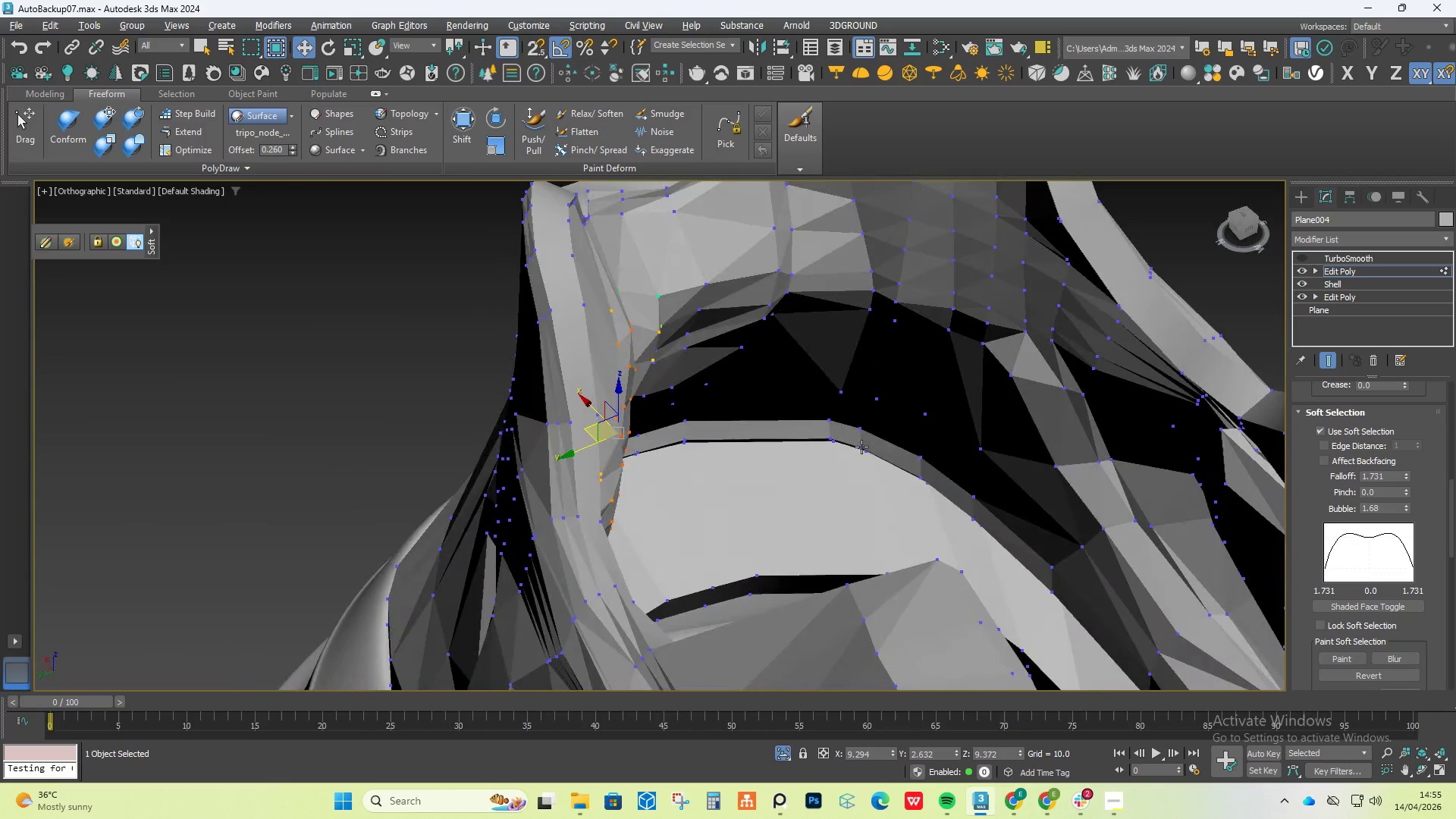 
key(Alt+AltLeft)
 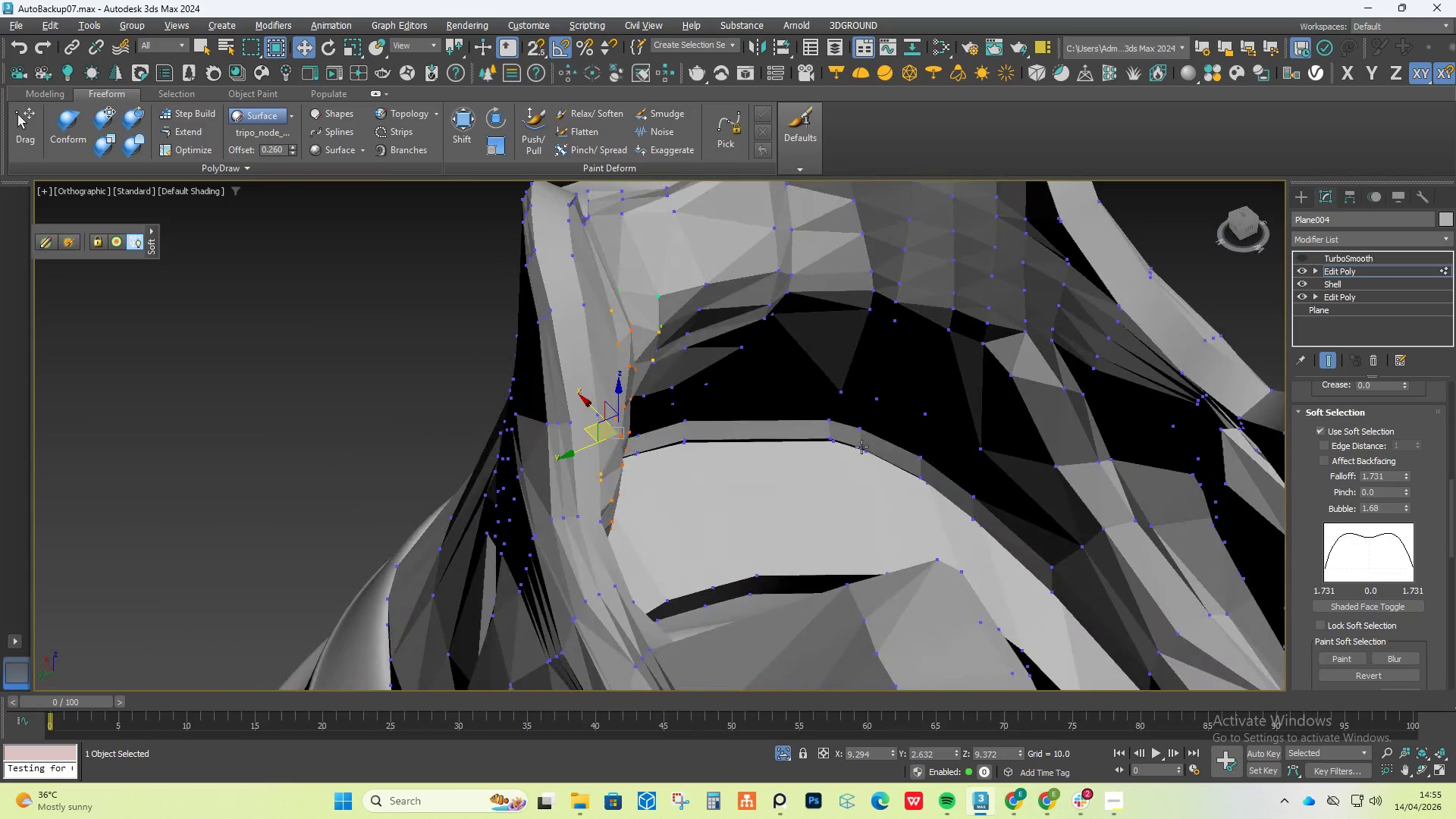 
key(Alt+AltLeft)
 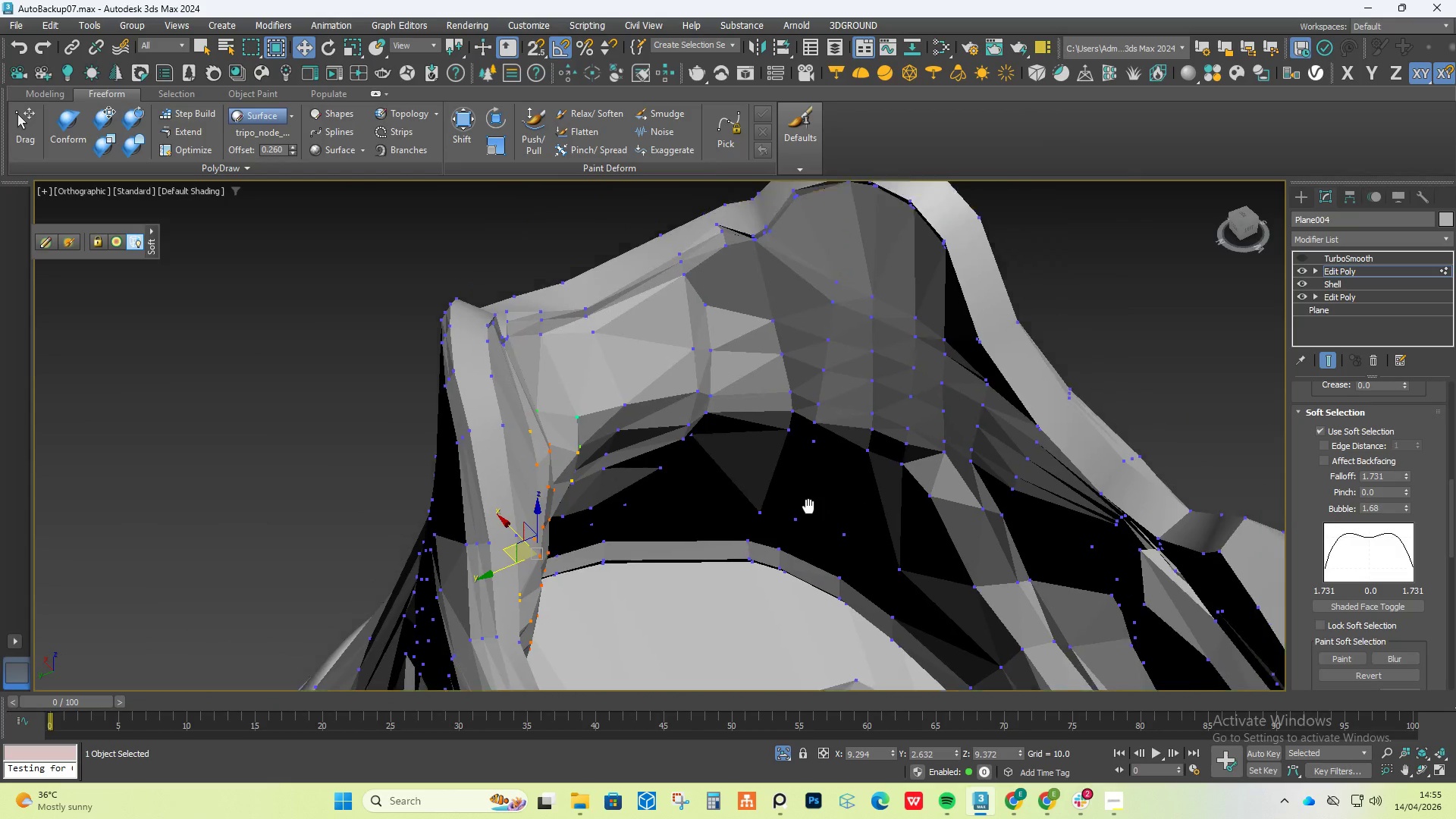 
hold_key(key=AltLeft, duration=0.39)
 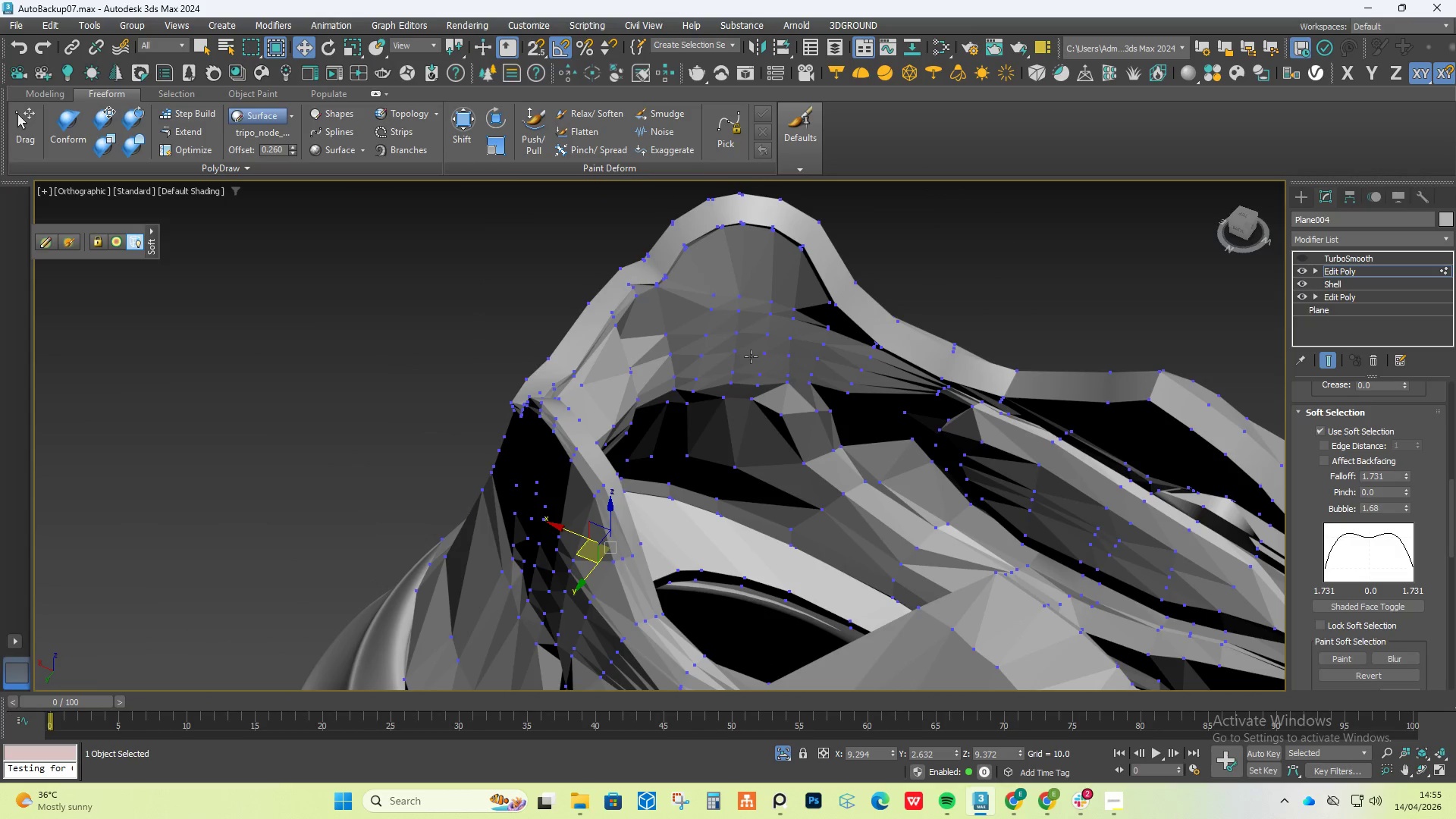 
scroll: coordinate [812, 494], scroll_direction: down, amount: 1.0
 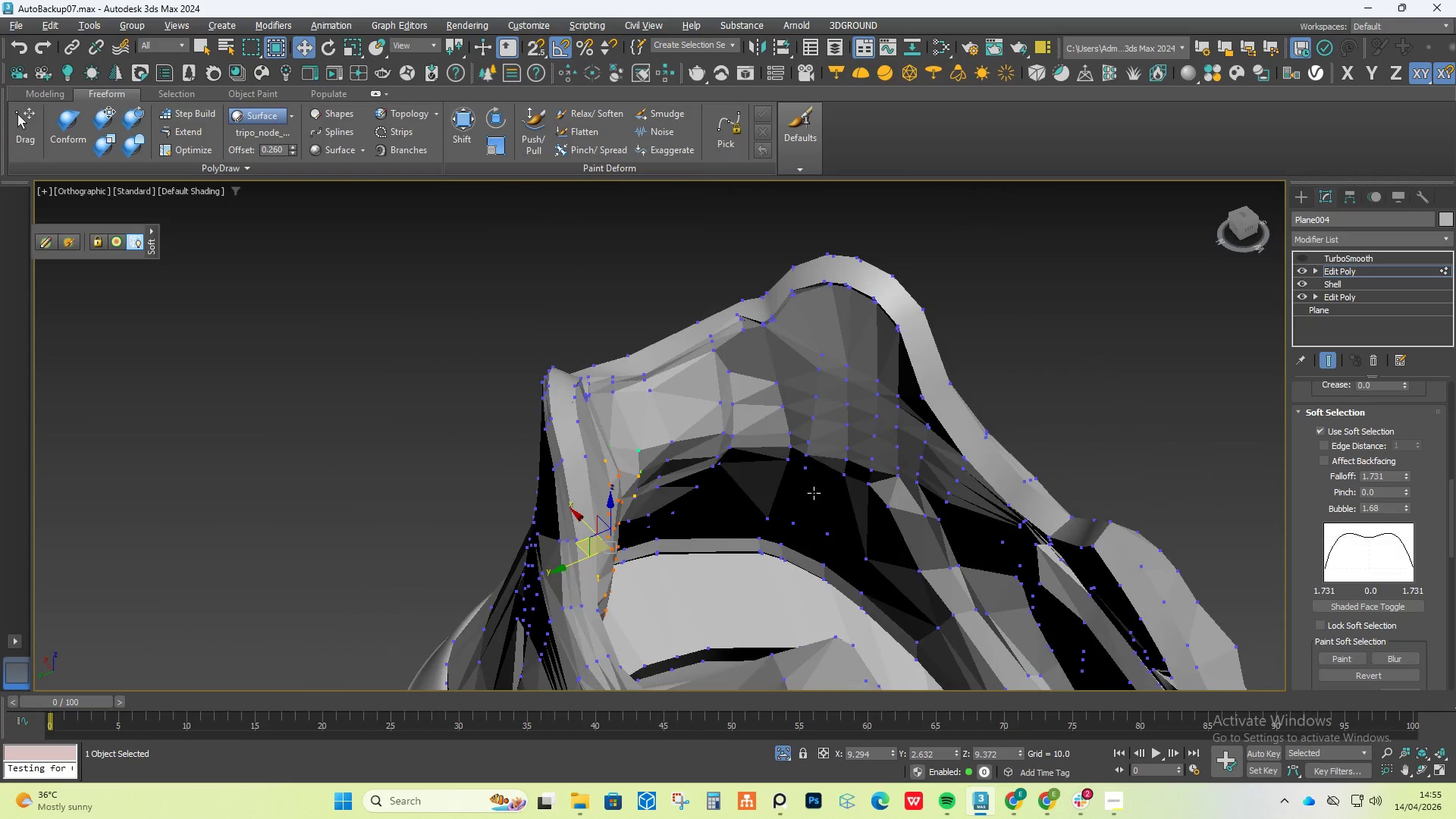 
left_click([742, 356])
 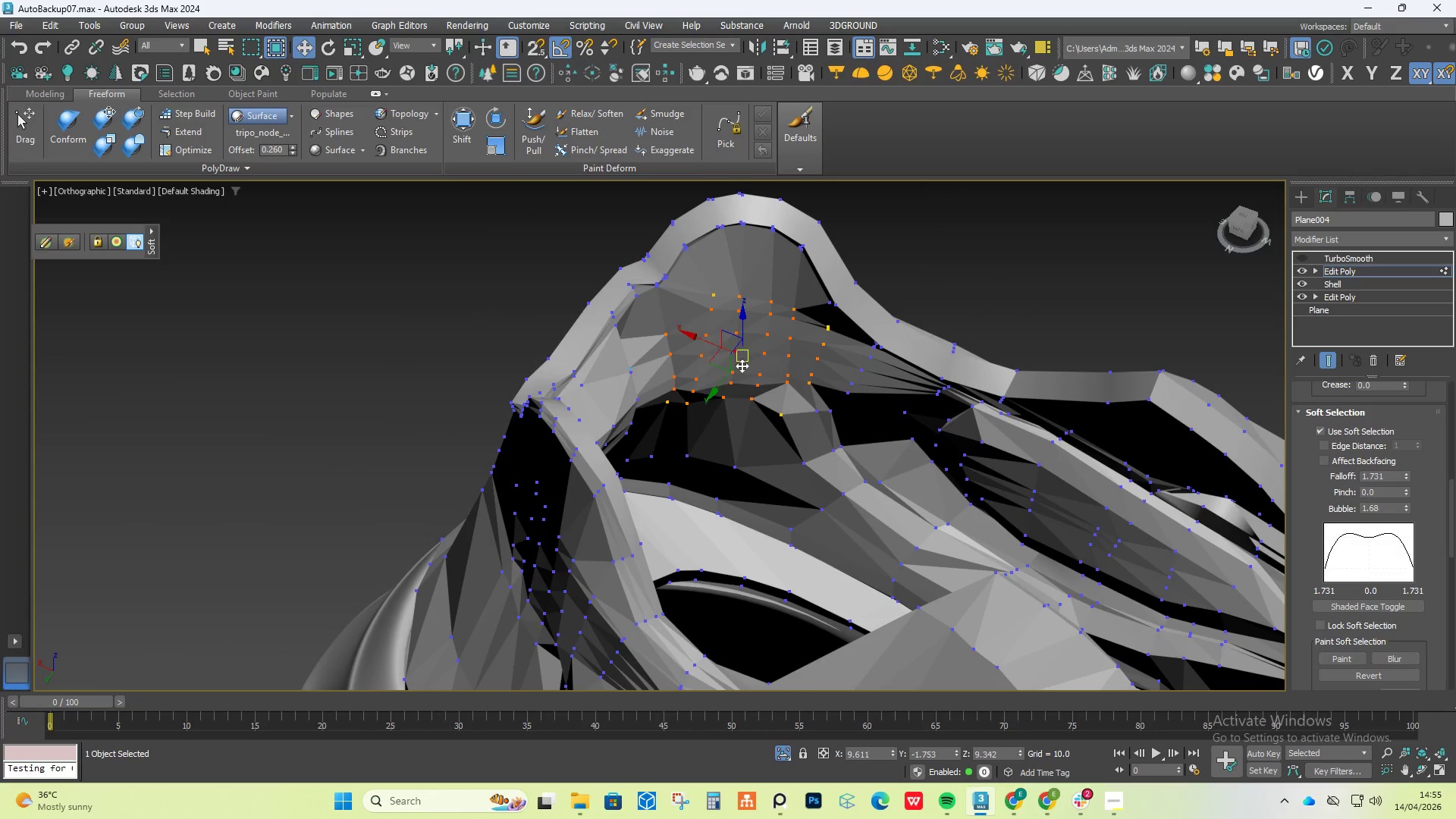 
hold_key(key=AltLeft, duration=0.53)
 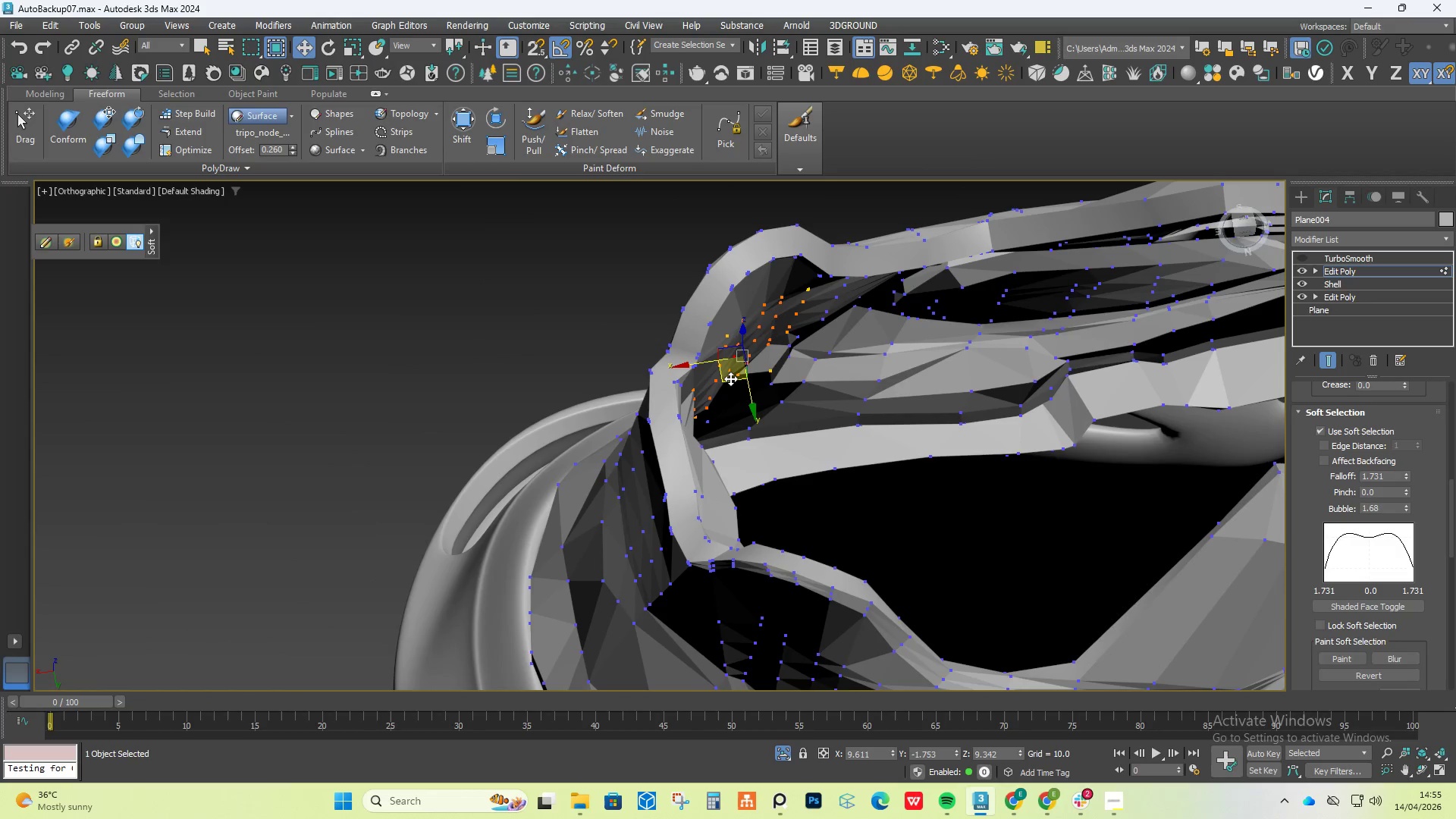 
left_click_drag(start_coordinate=[730, 378], to_coordinate=[759, 402])
 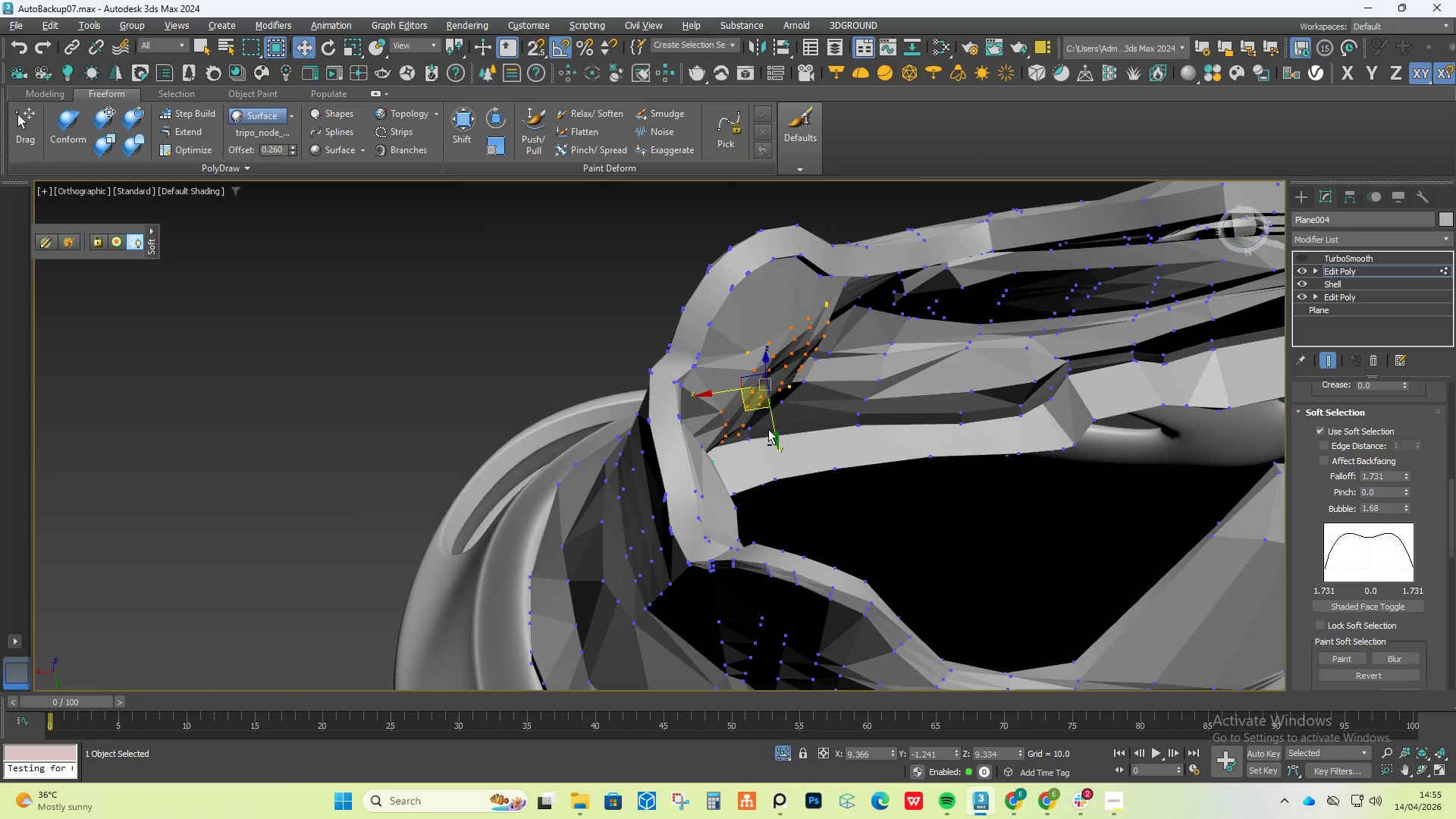 
hold_key(key=AltLeft, duration=1.52)
 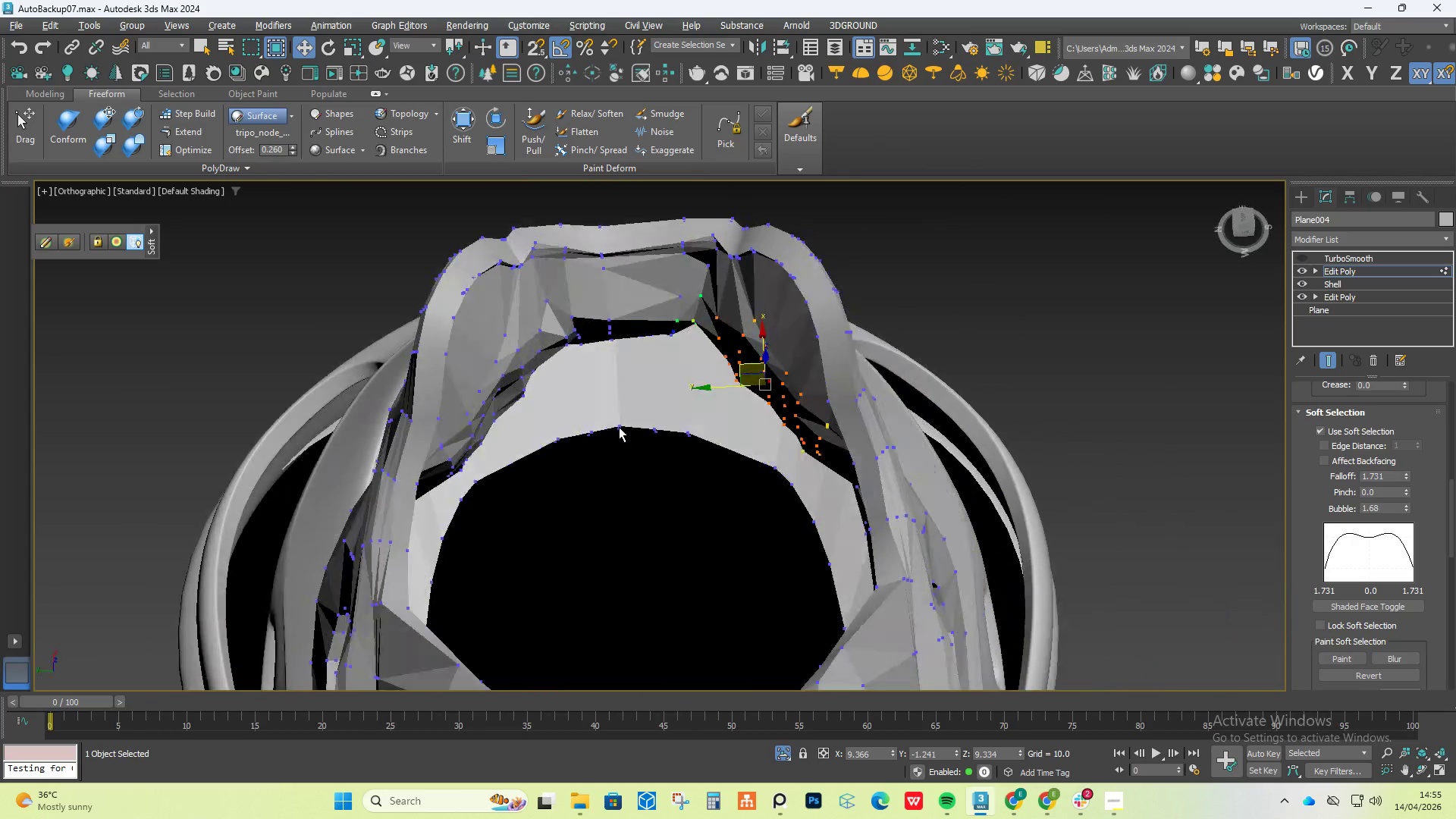 
key(Alt+AltLeft)
 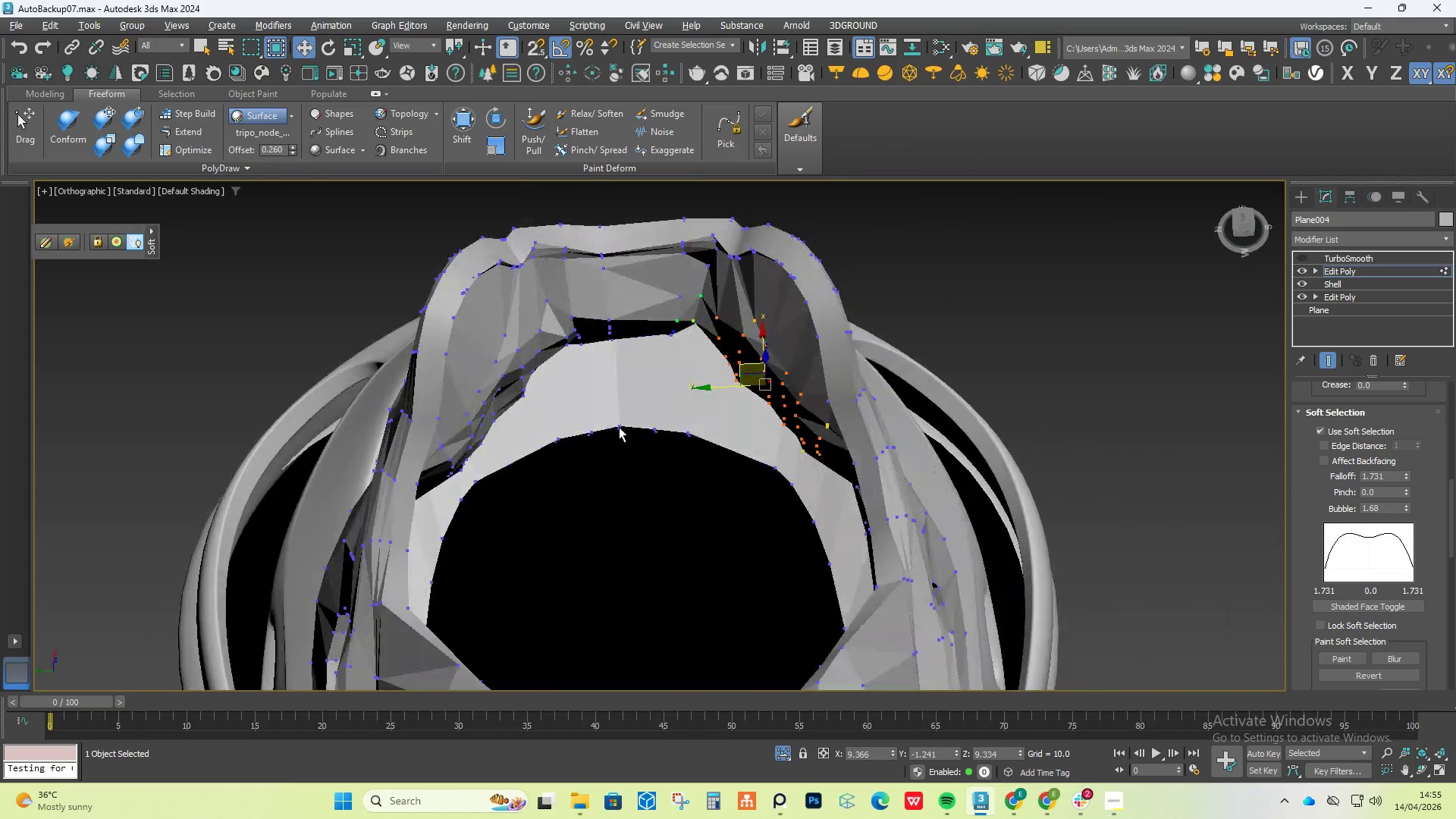 
key(Alt+AltLeft)
 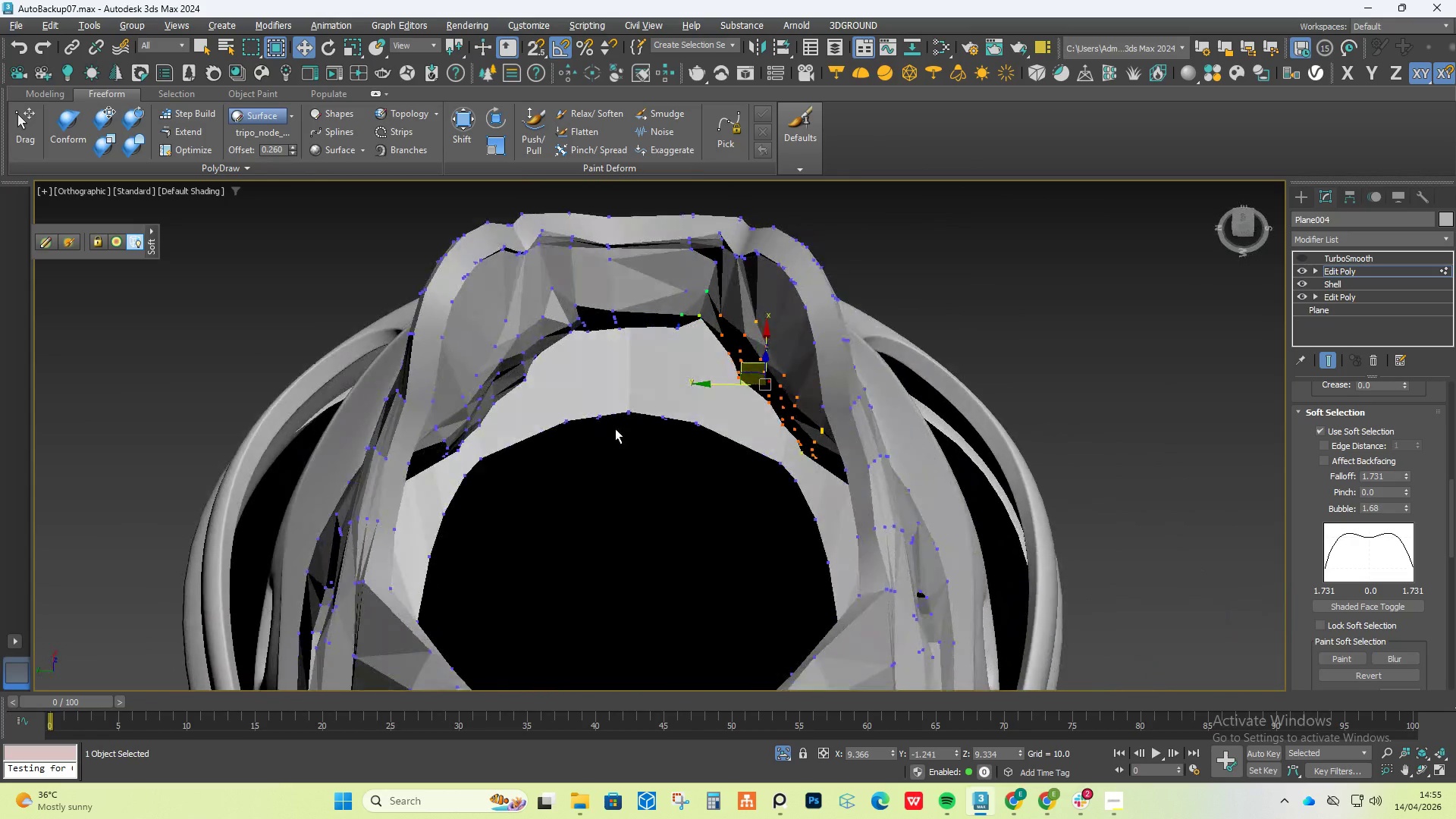 
key(Alt+AltLeft)
 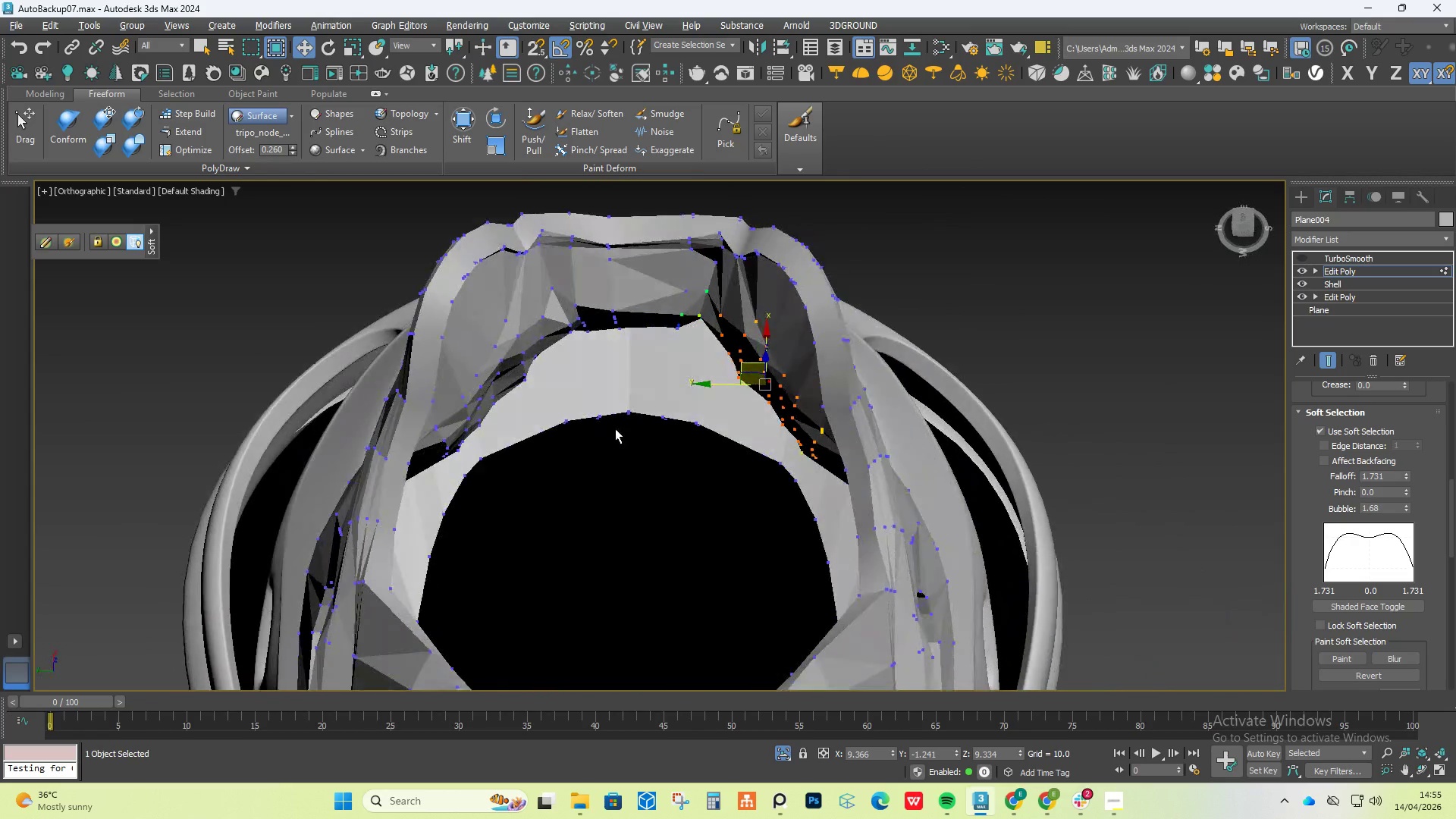 
key(Alt+AltLeft)
 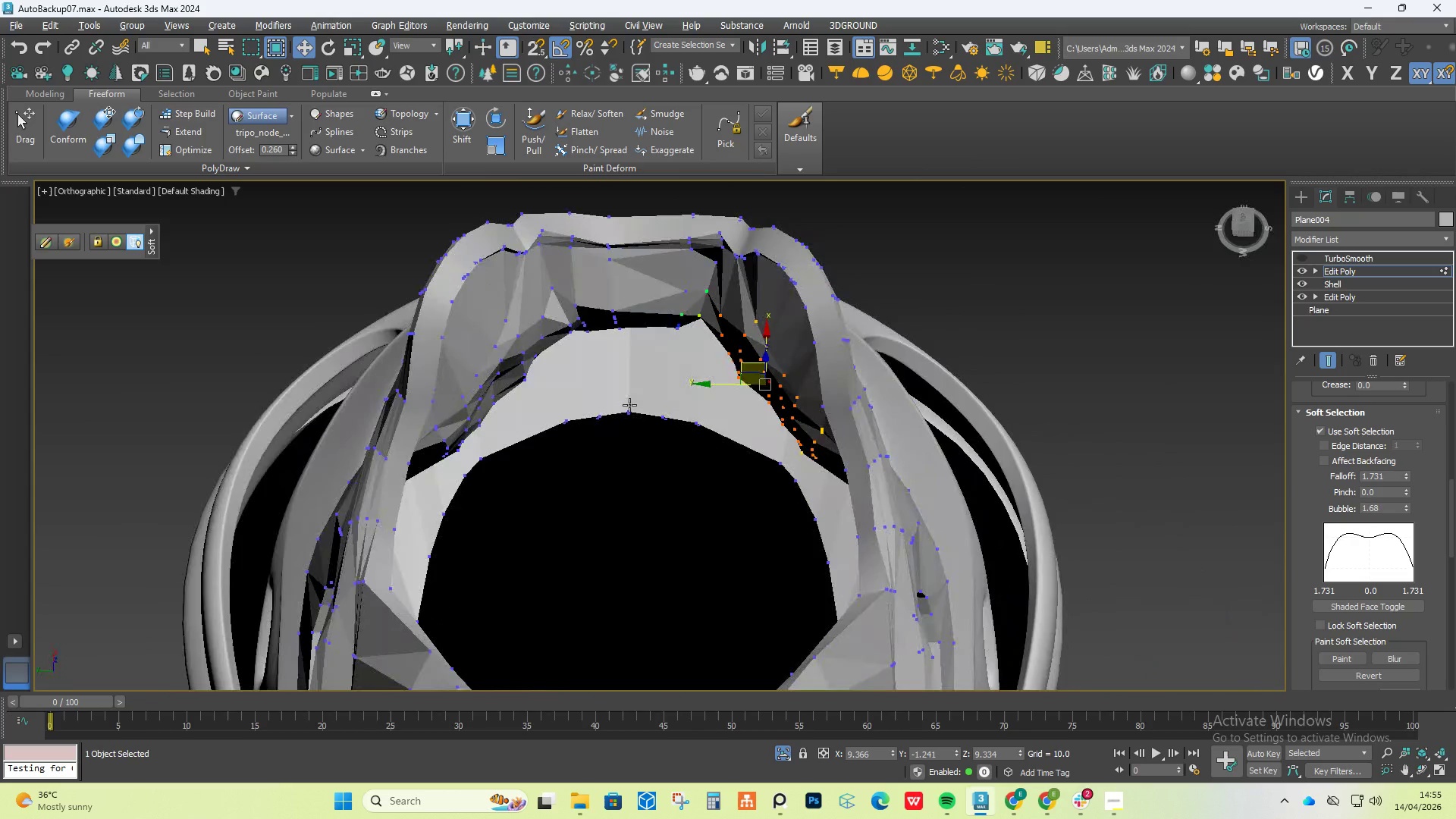 
key(Alt+AltLeft)
 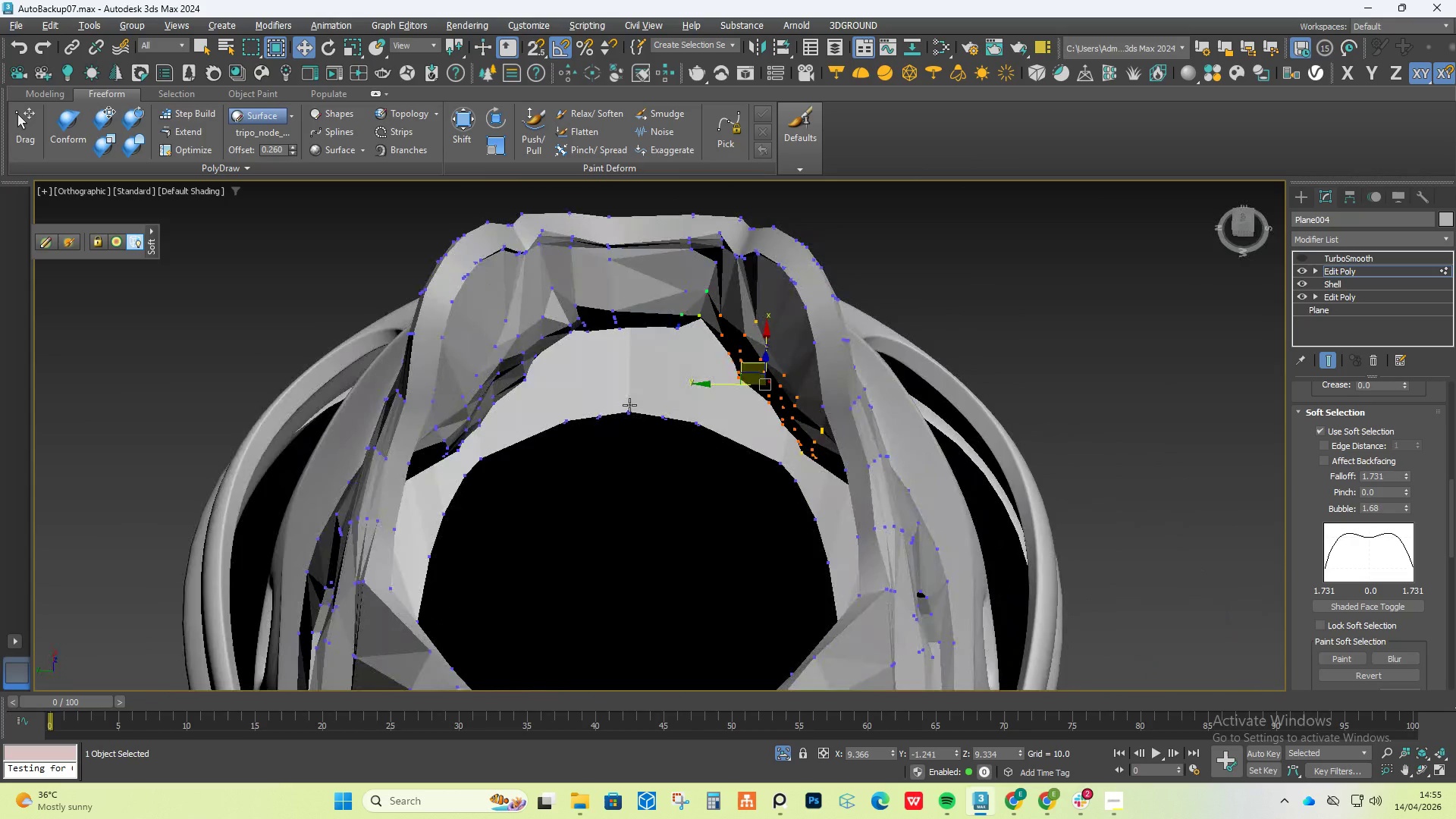 
key(Alt+AltLeft)
 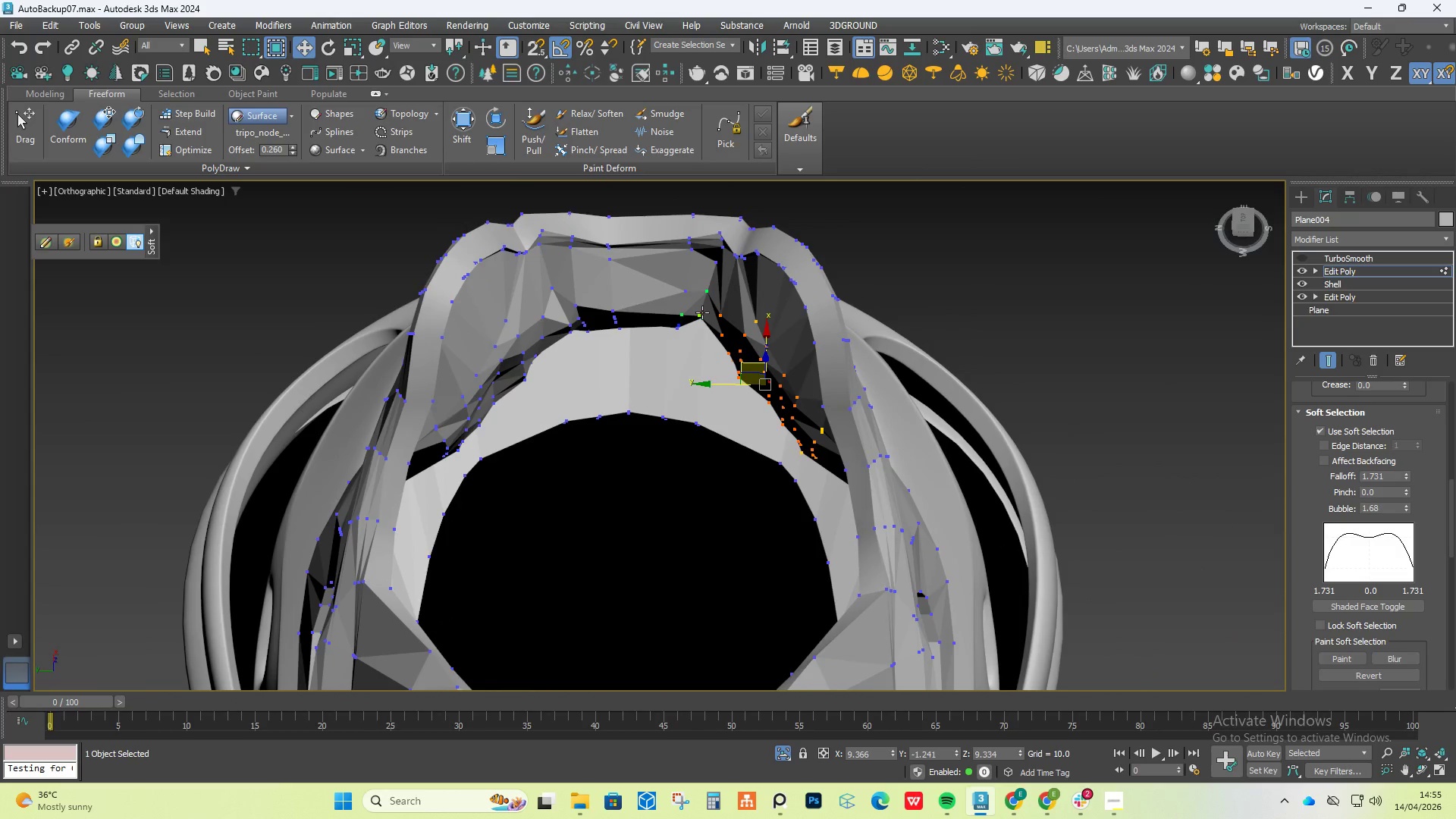 
left_click([701, 323])
 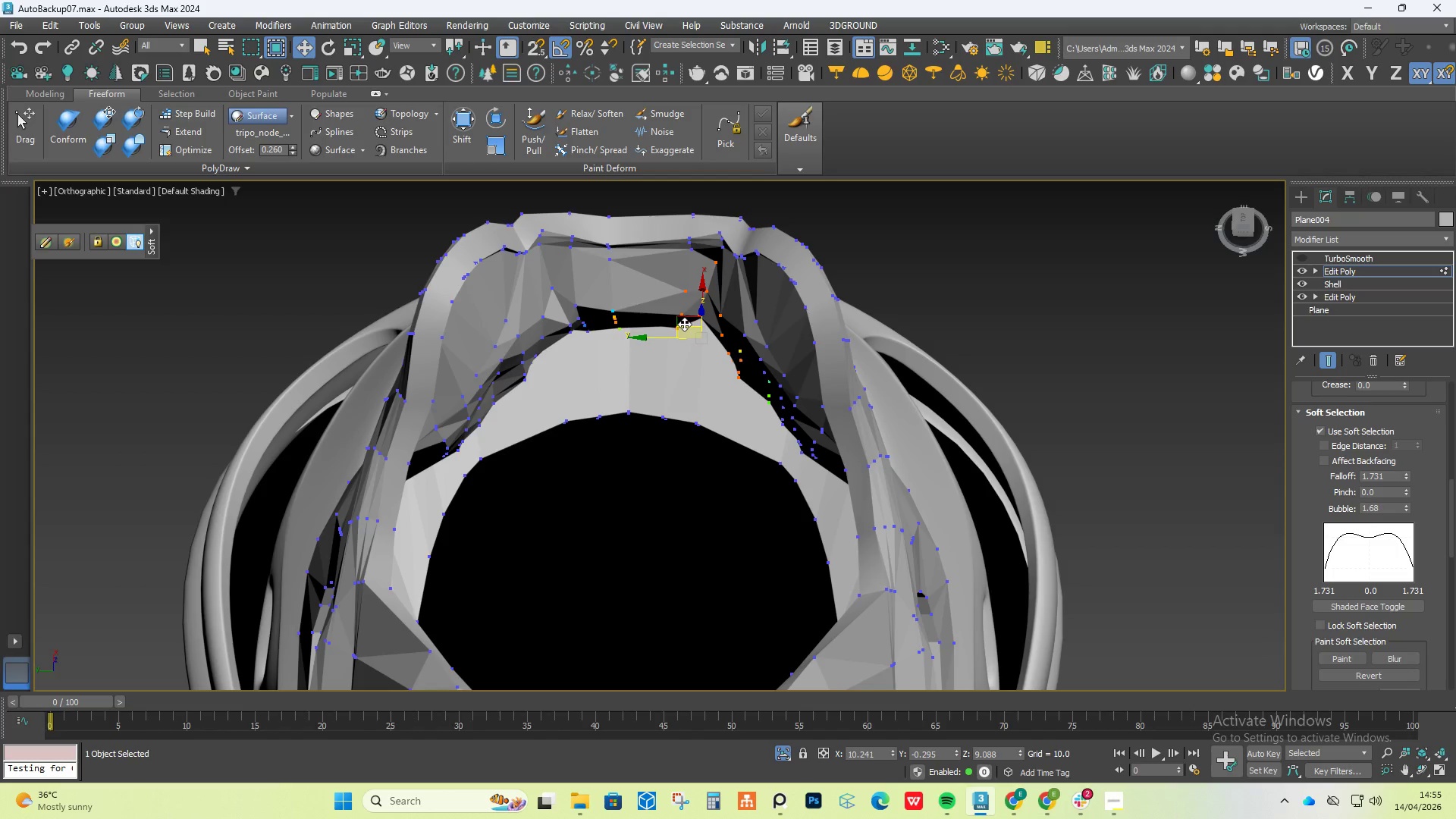 
left_click_drag(start_coordinate=[686, 319], to_coordinate=[687, 331])
 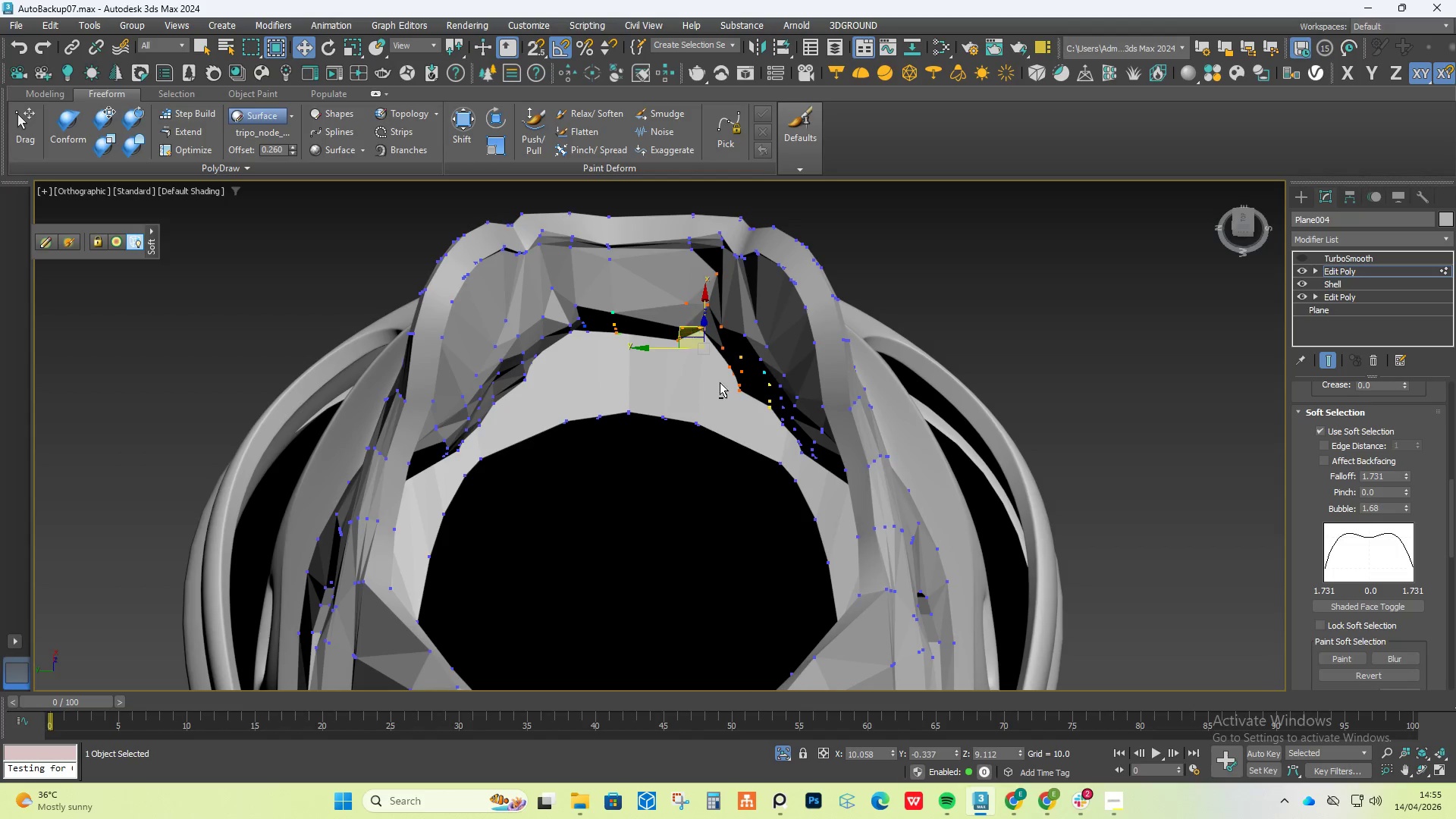 
hold_key(key=AltLeft, duration=1.22)
 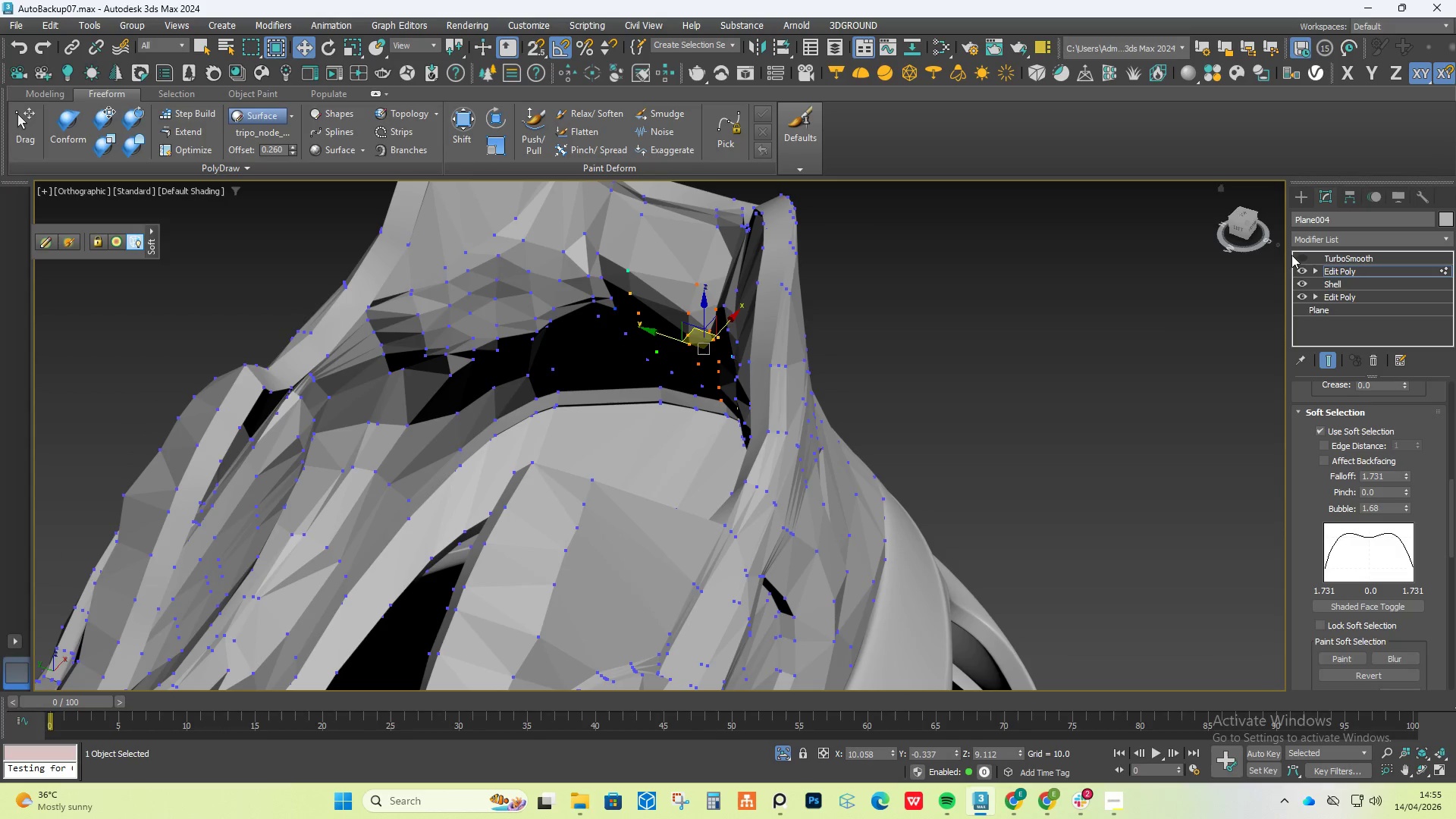 
left_click([1304, 258])
 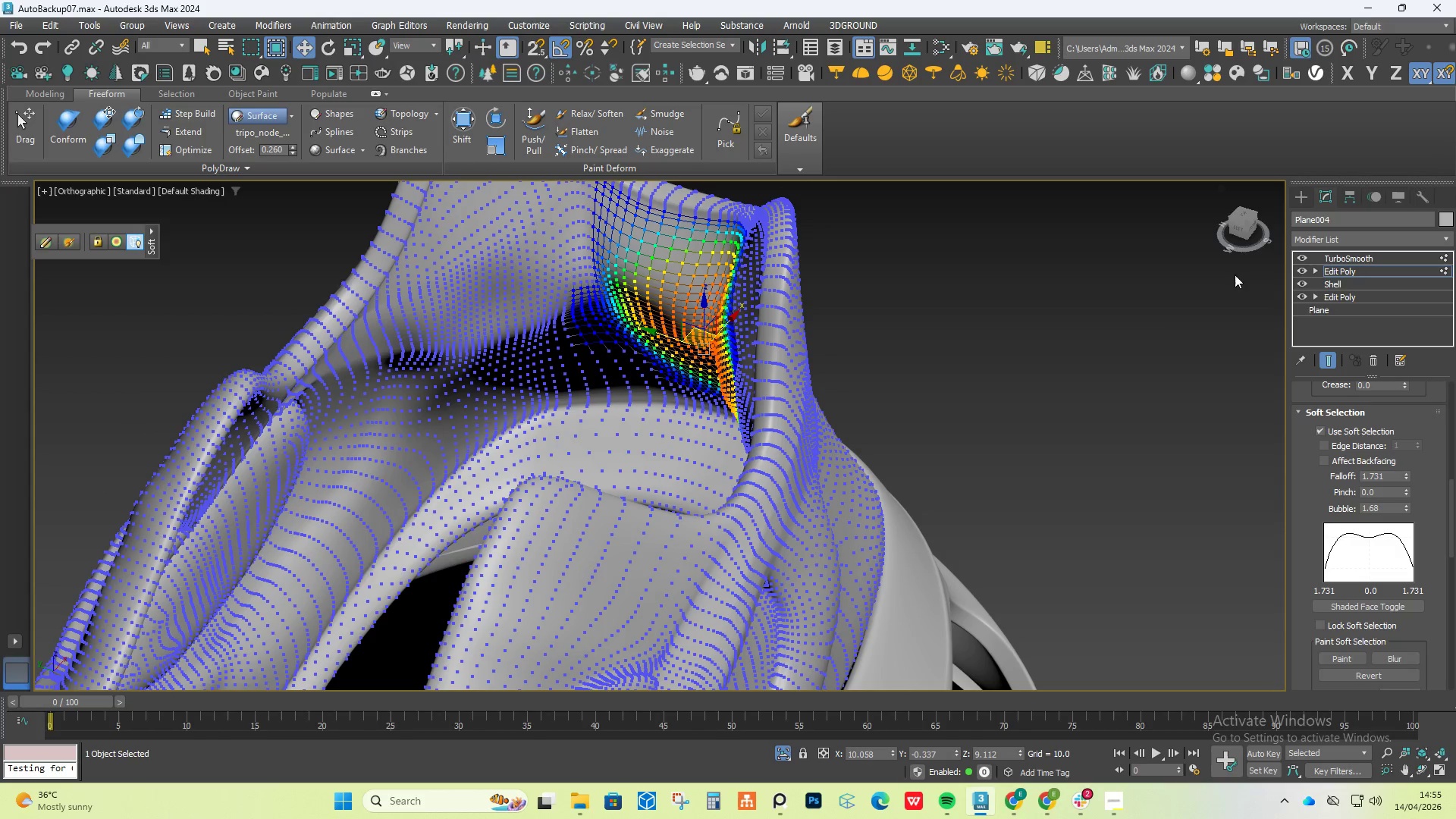 
hold_key(key=AltLeft, duration=1.11)
 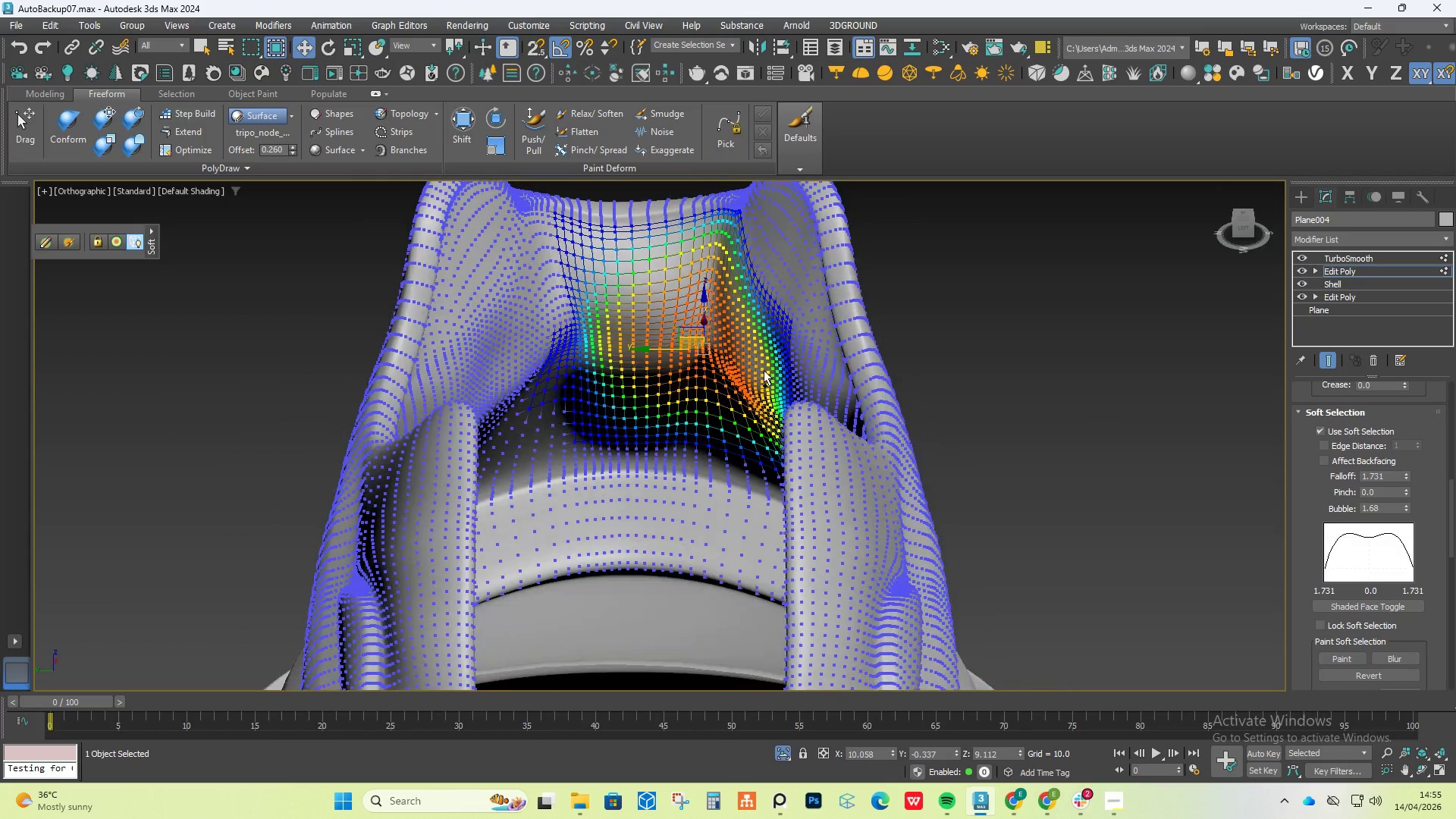 
key(Control+Z)
 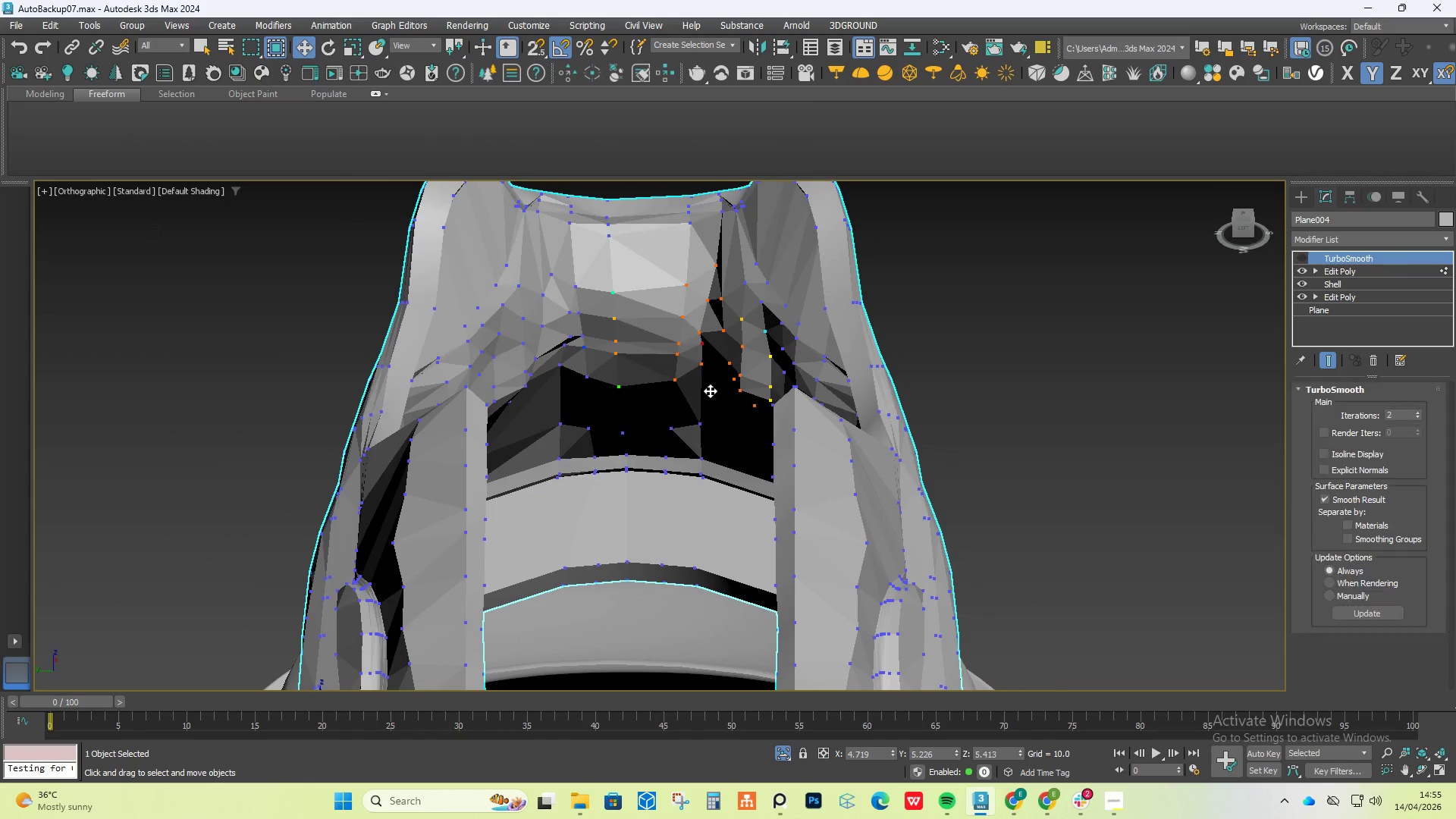 
key(Control+Z)
 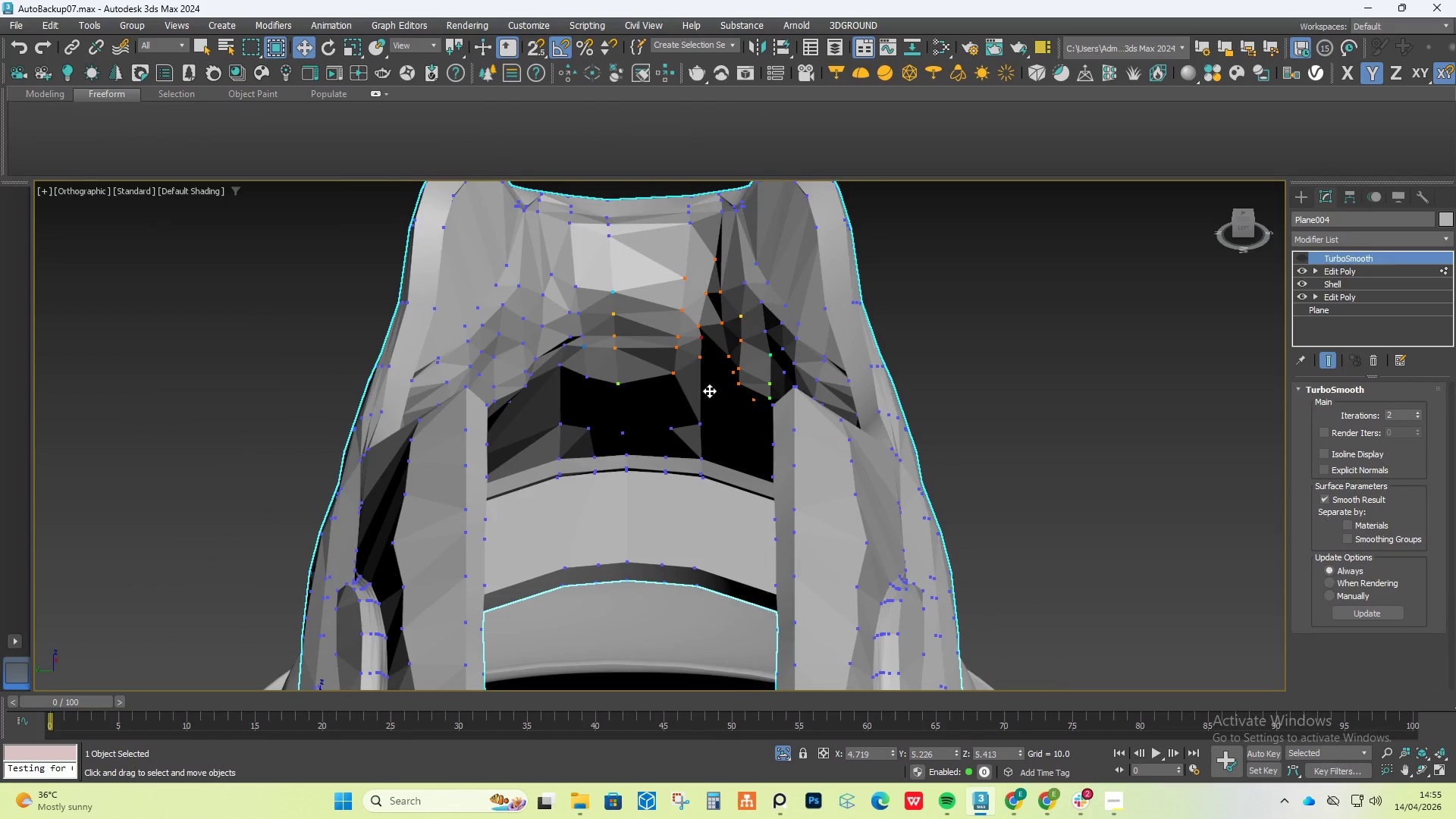 
key(Control+Z)
 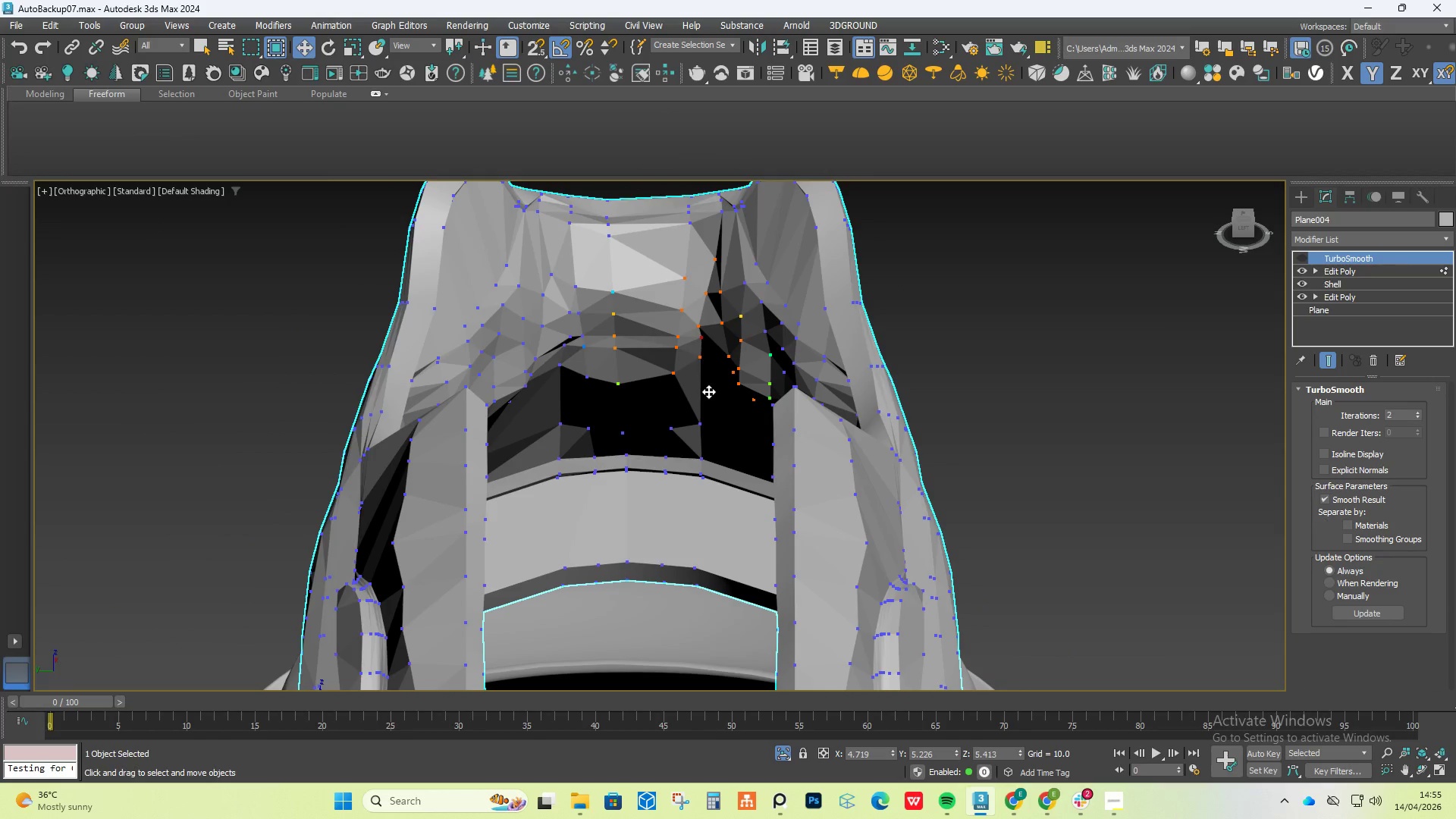 
key(Control+Z)
 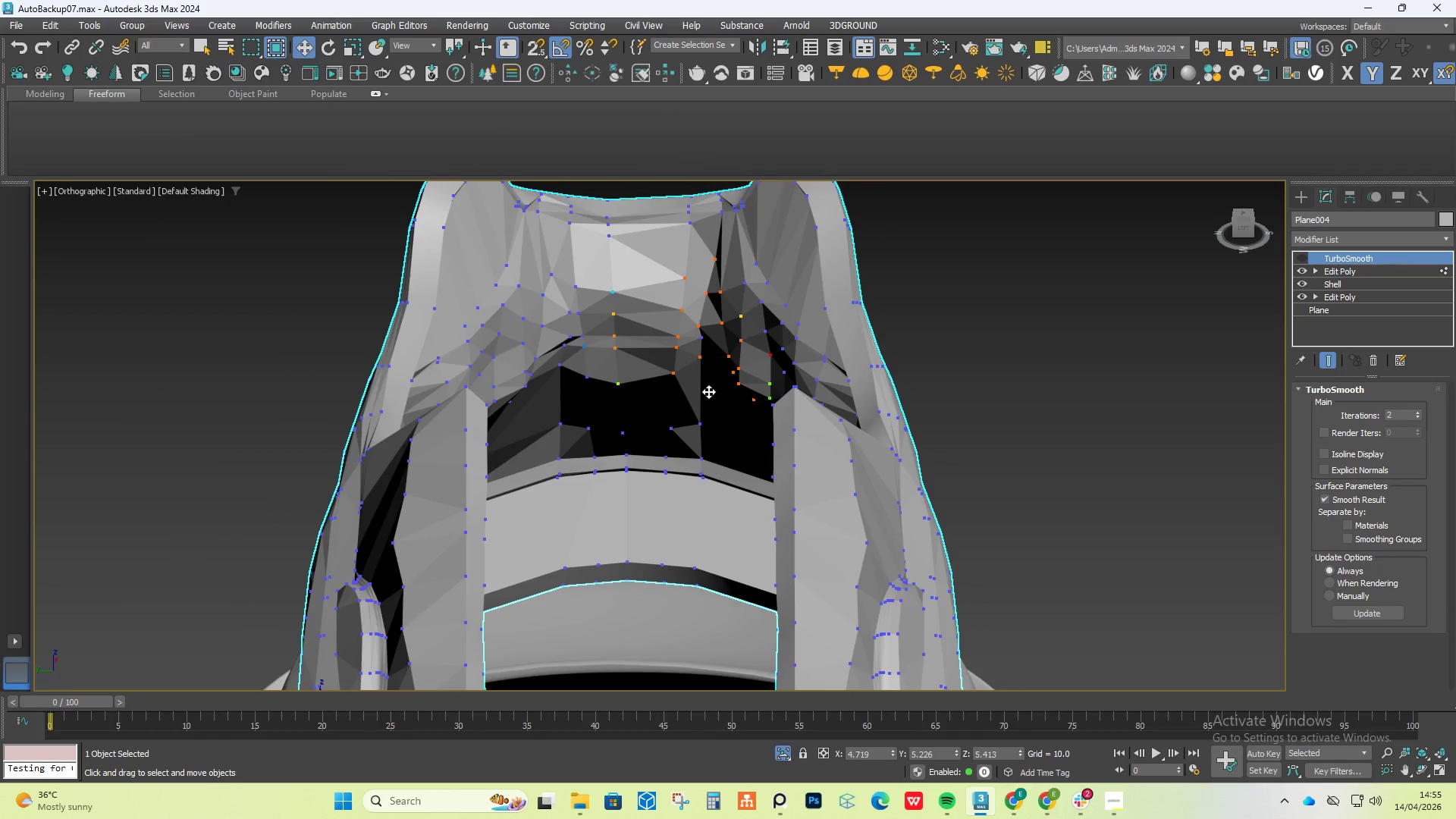 
key(Control+Z)
 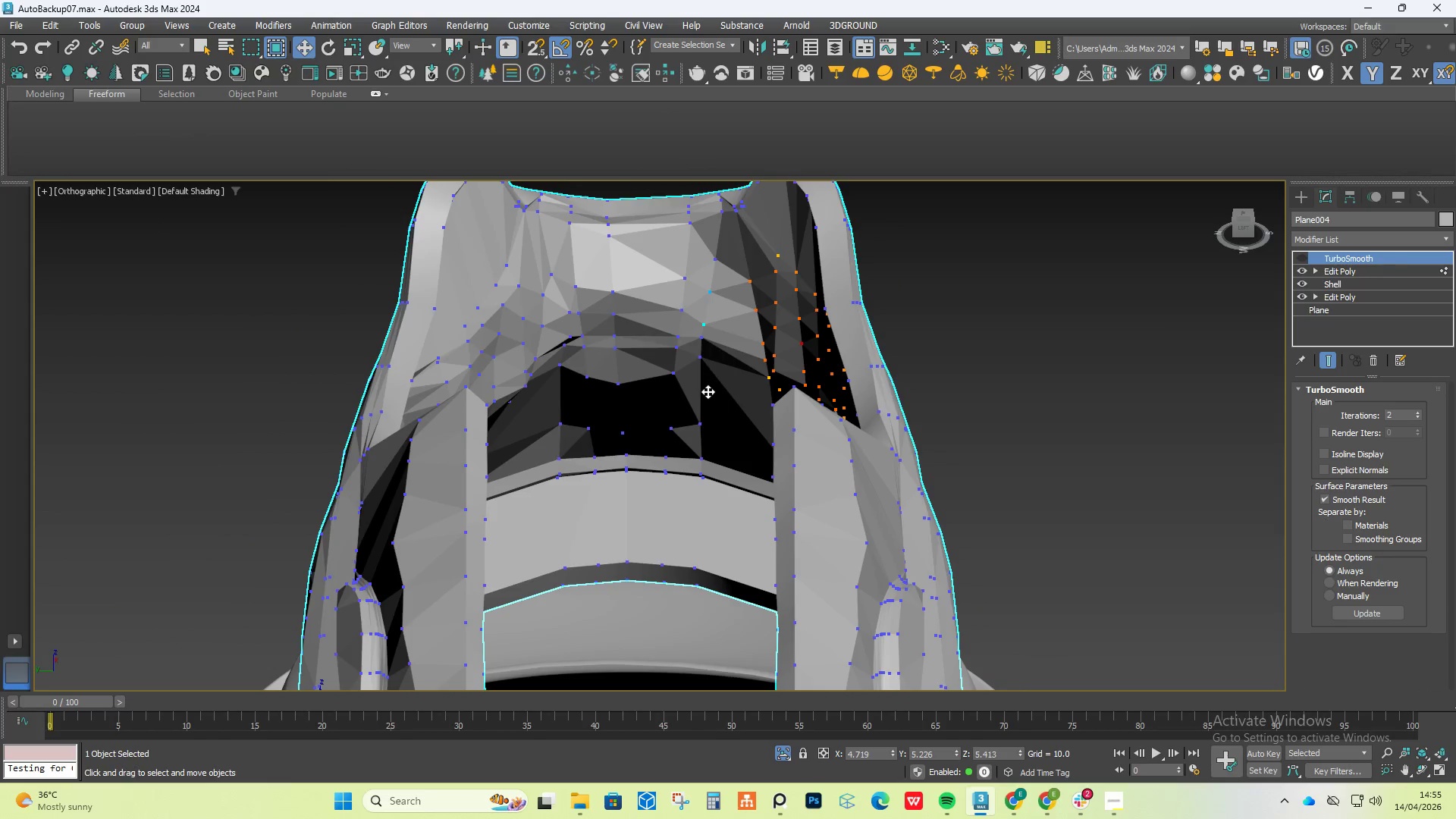 
key(Control+Z)
 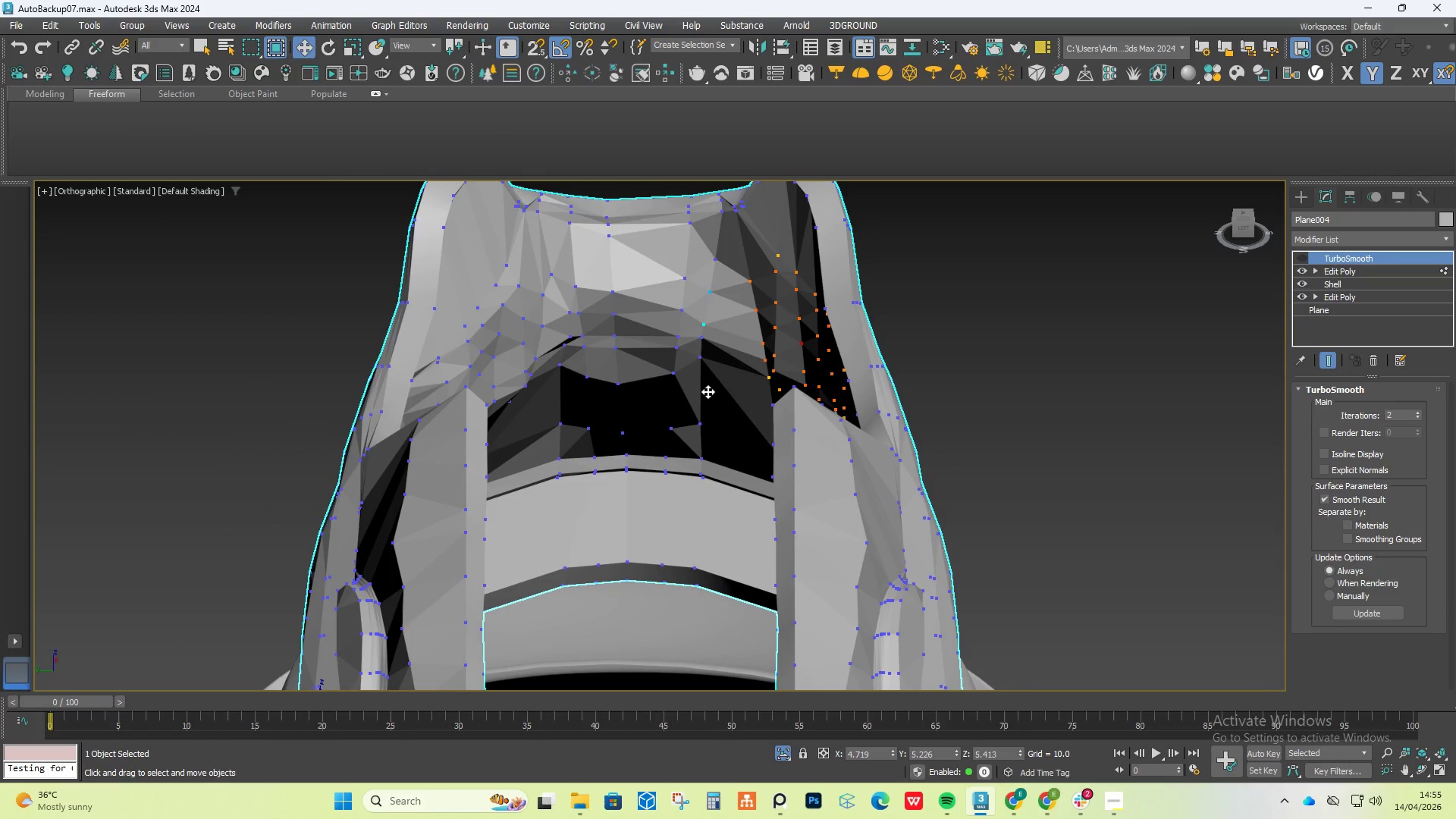 
key(Control+Z)
 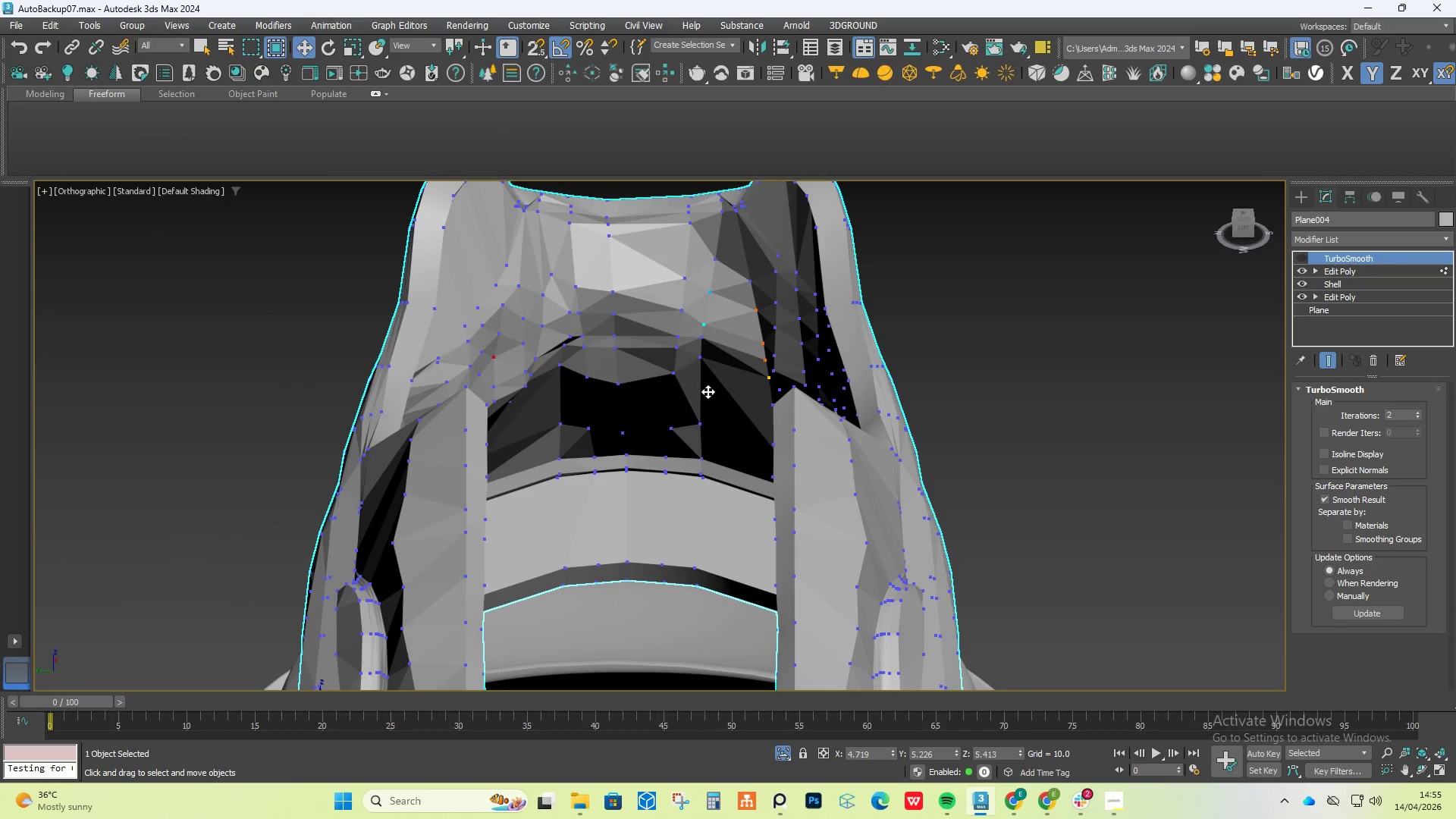 
key(Control+Z)
 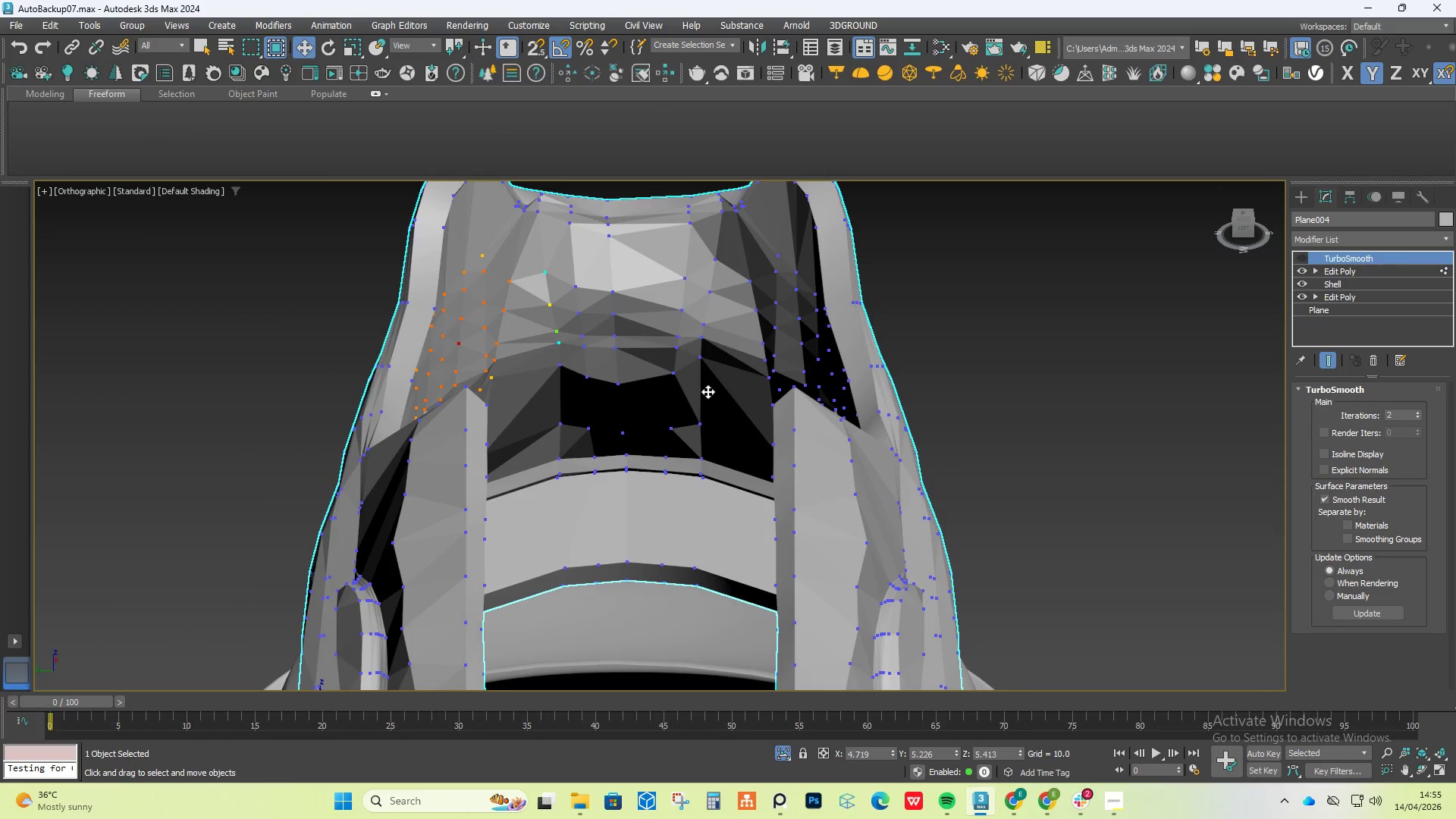 
key(Control+Z)
 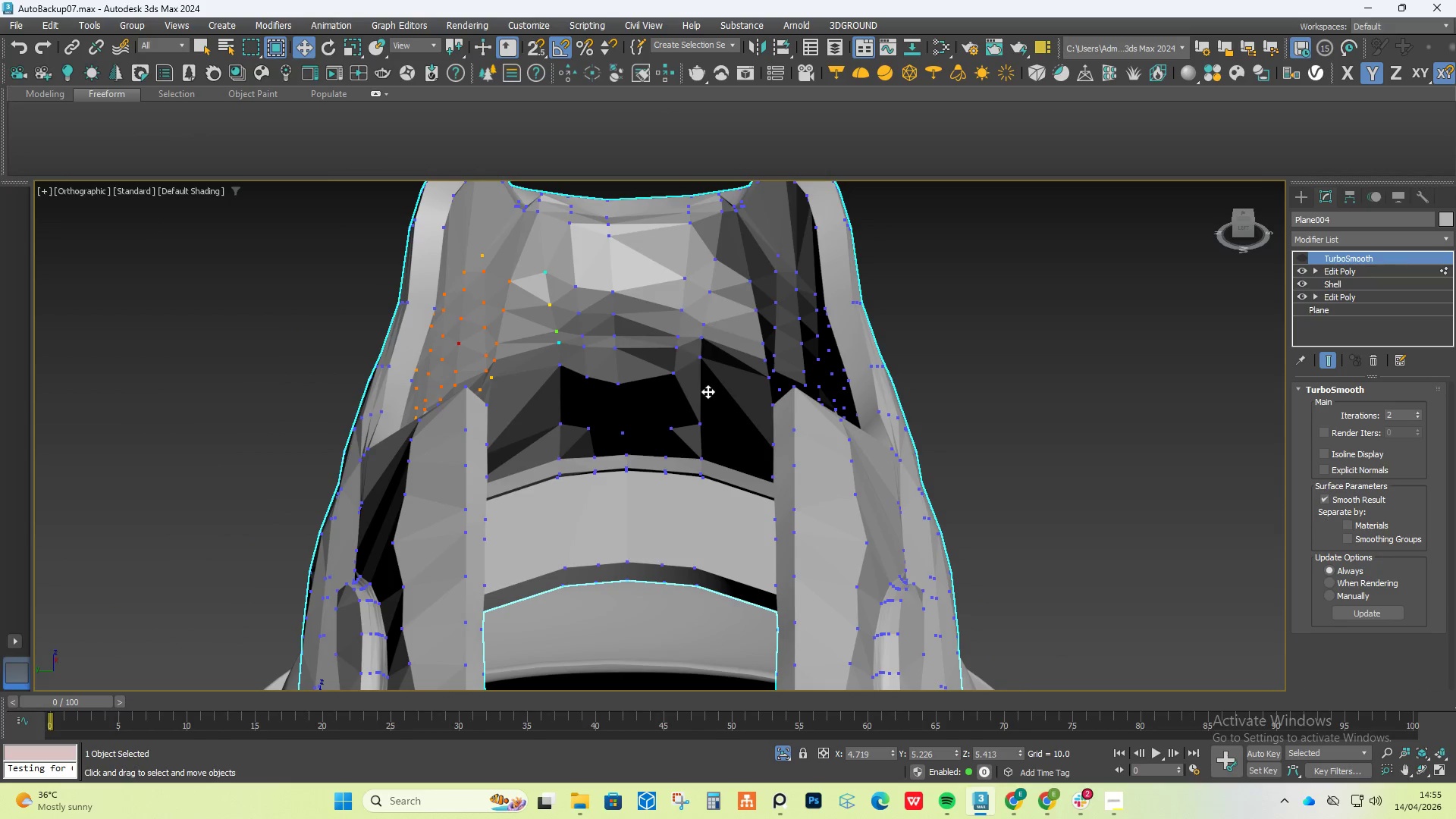 
key(Control+Z)
 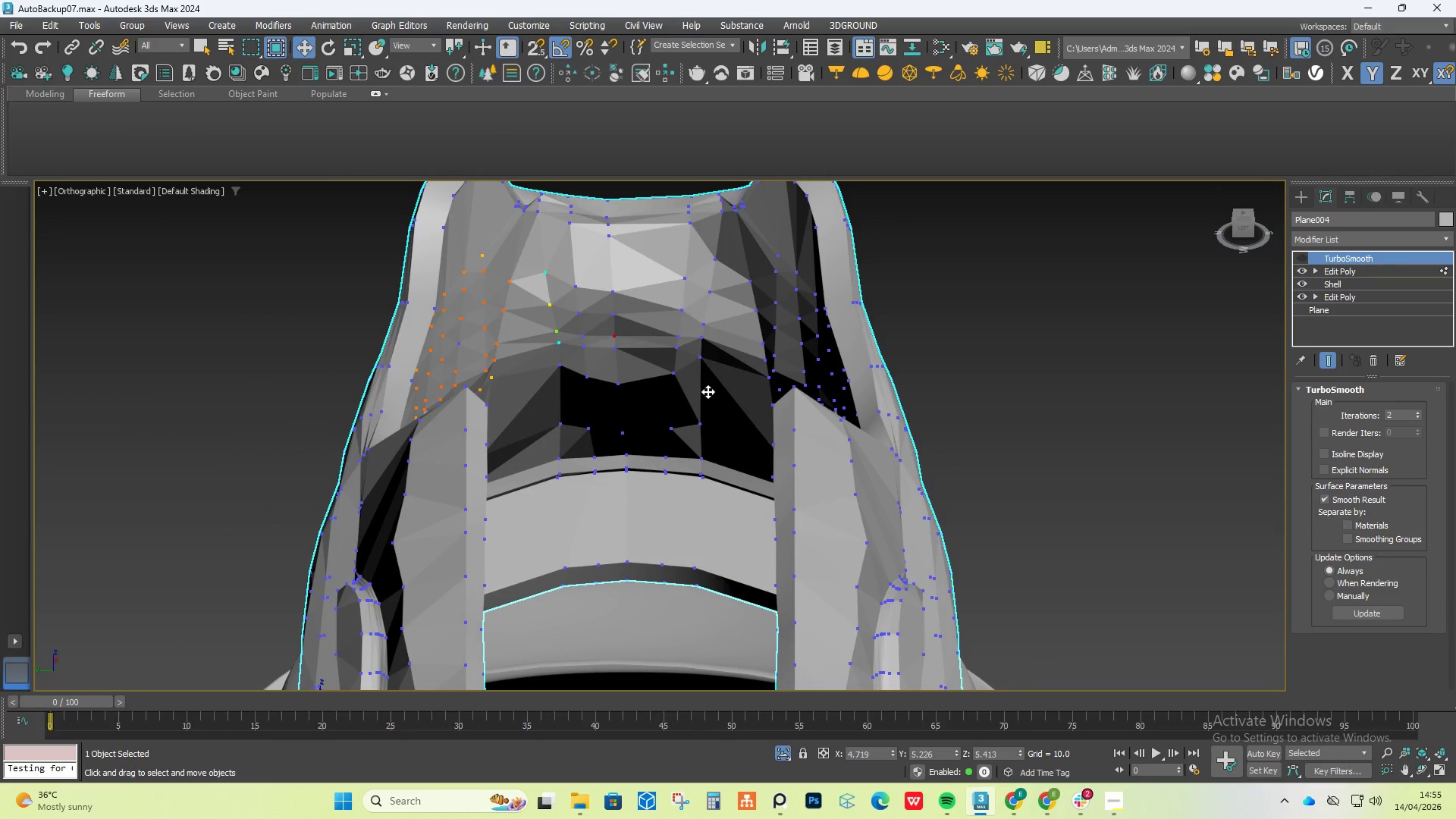 
key(Control+Z)
 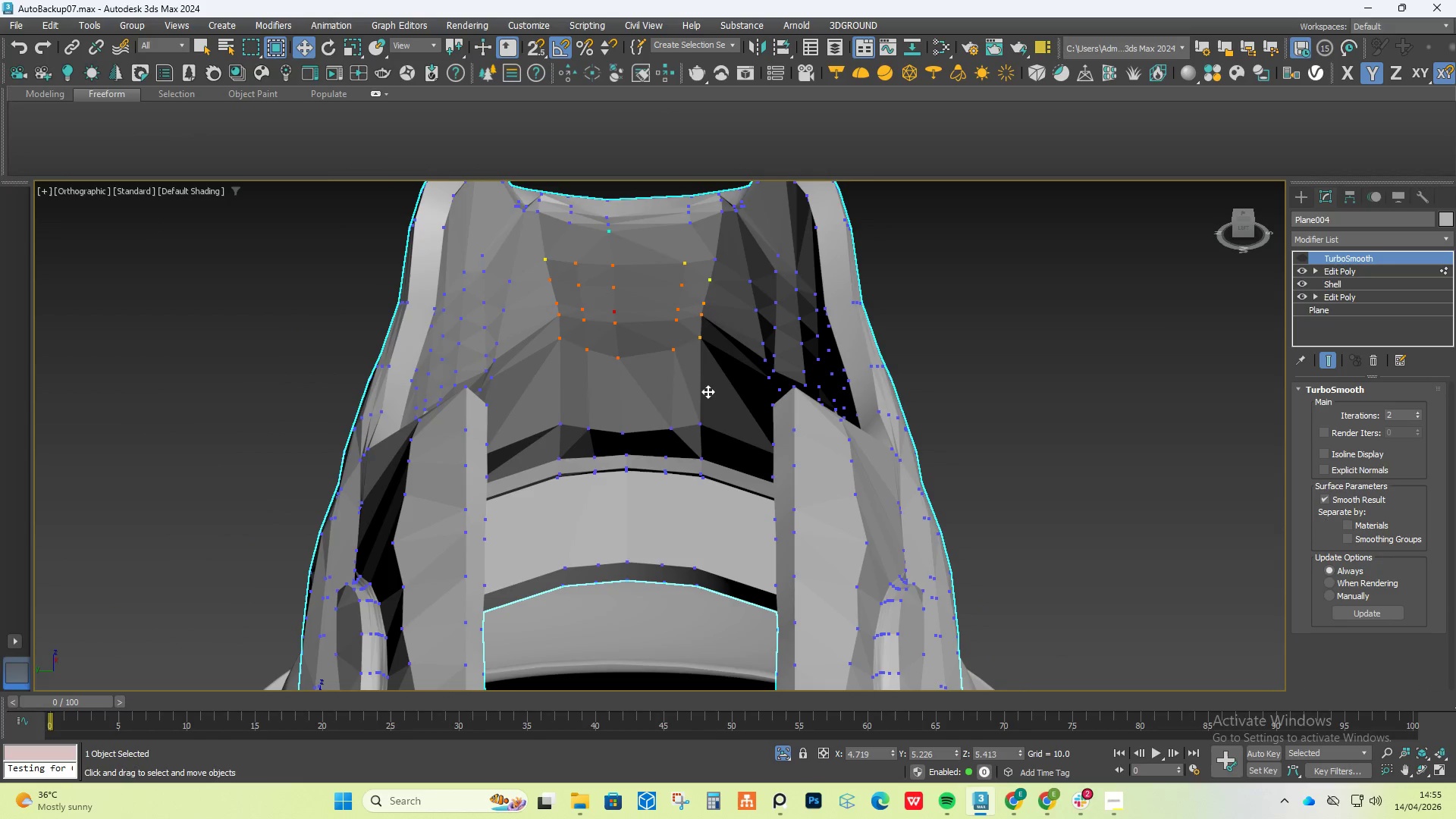 
hold_key(key=AltLeft, duration=0.66)
 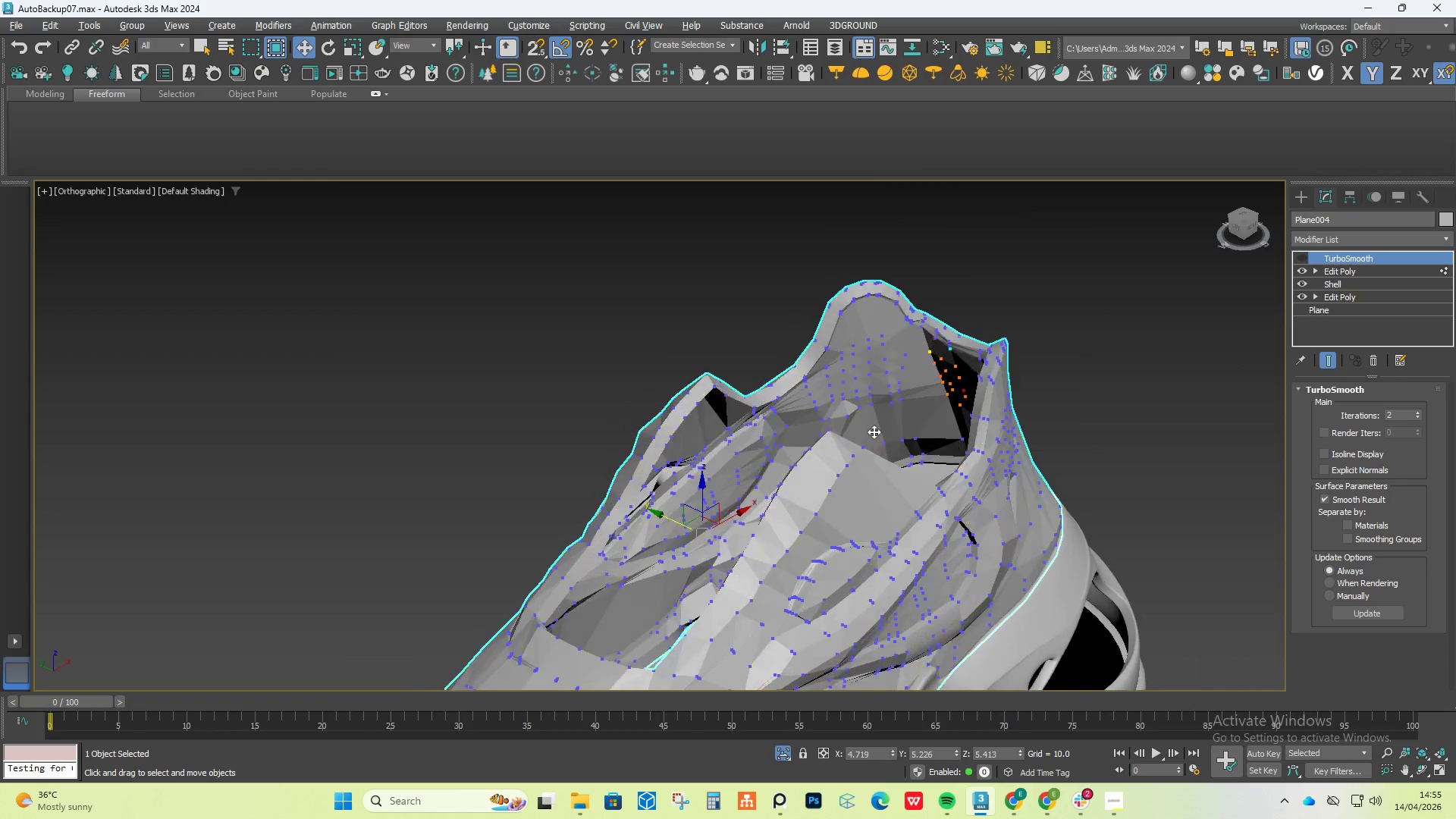 
hold_key(key=AltLeft, duration=0.84)
scroll: coordinate [753, 400], scroll_direction: down, amount: 2.0
 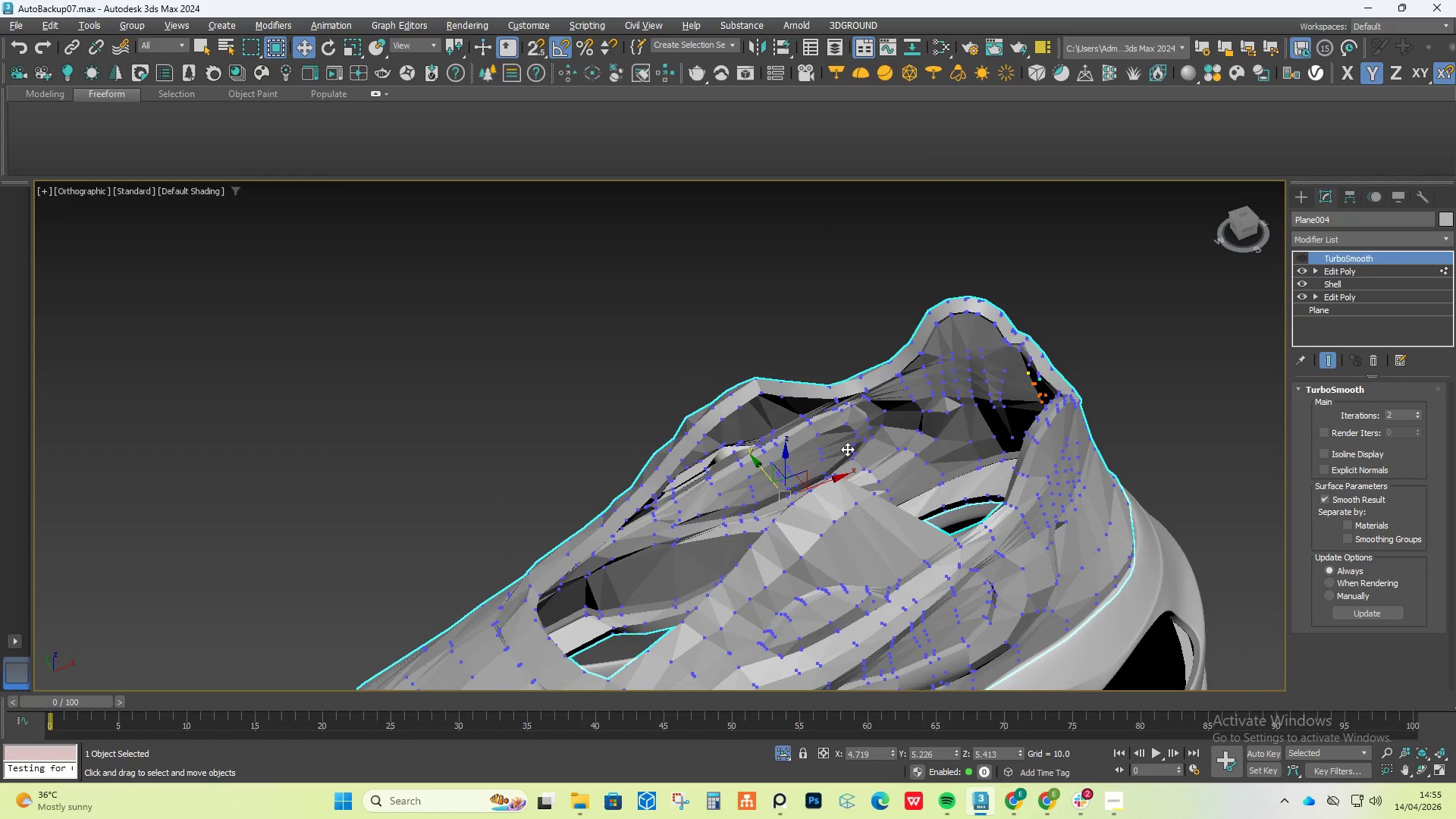 
scroll: coordinate [960, 394], scroll_direction: up, amount: 4.0
 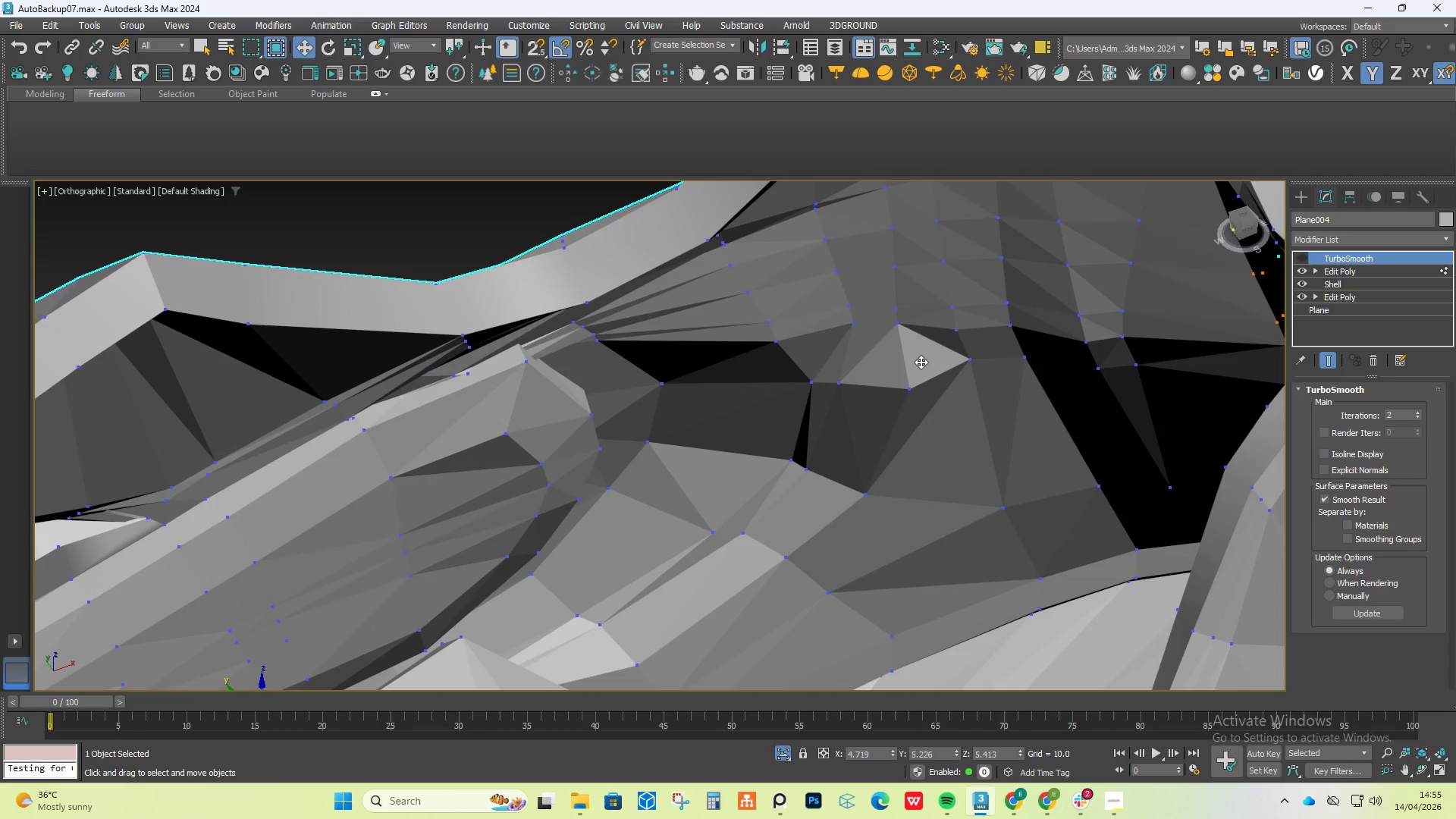 
scroll: coordinate [919, 362], scroll_direction: down, amount: 1.0
 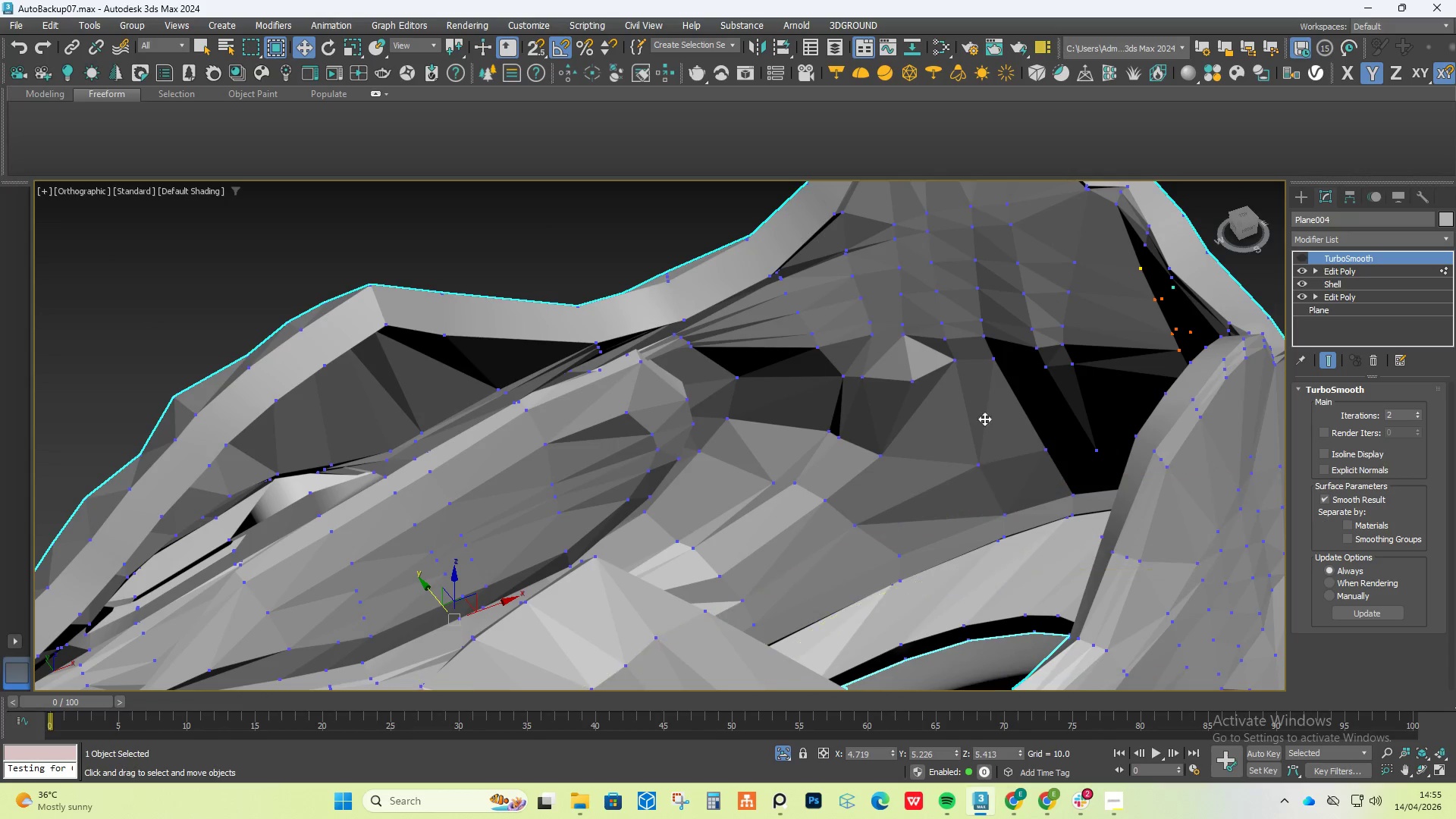 
key(Control+Z)
 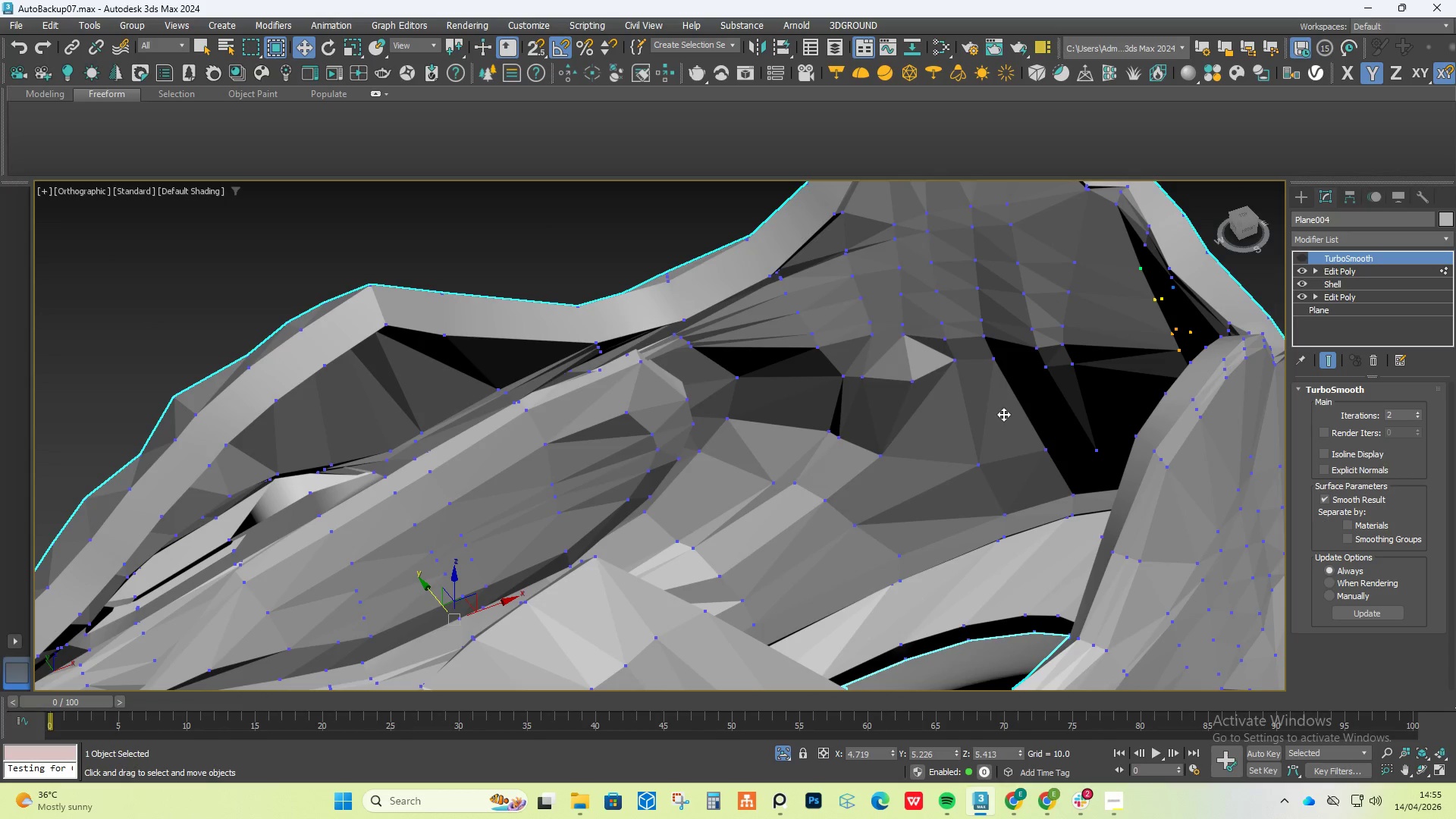 
scroll: coordinate [1003, 414], scroll_direction: down, amount: 3.0
 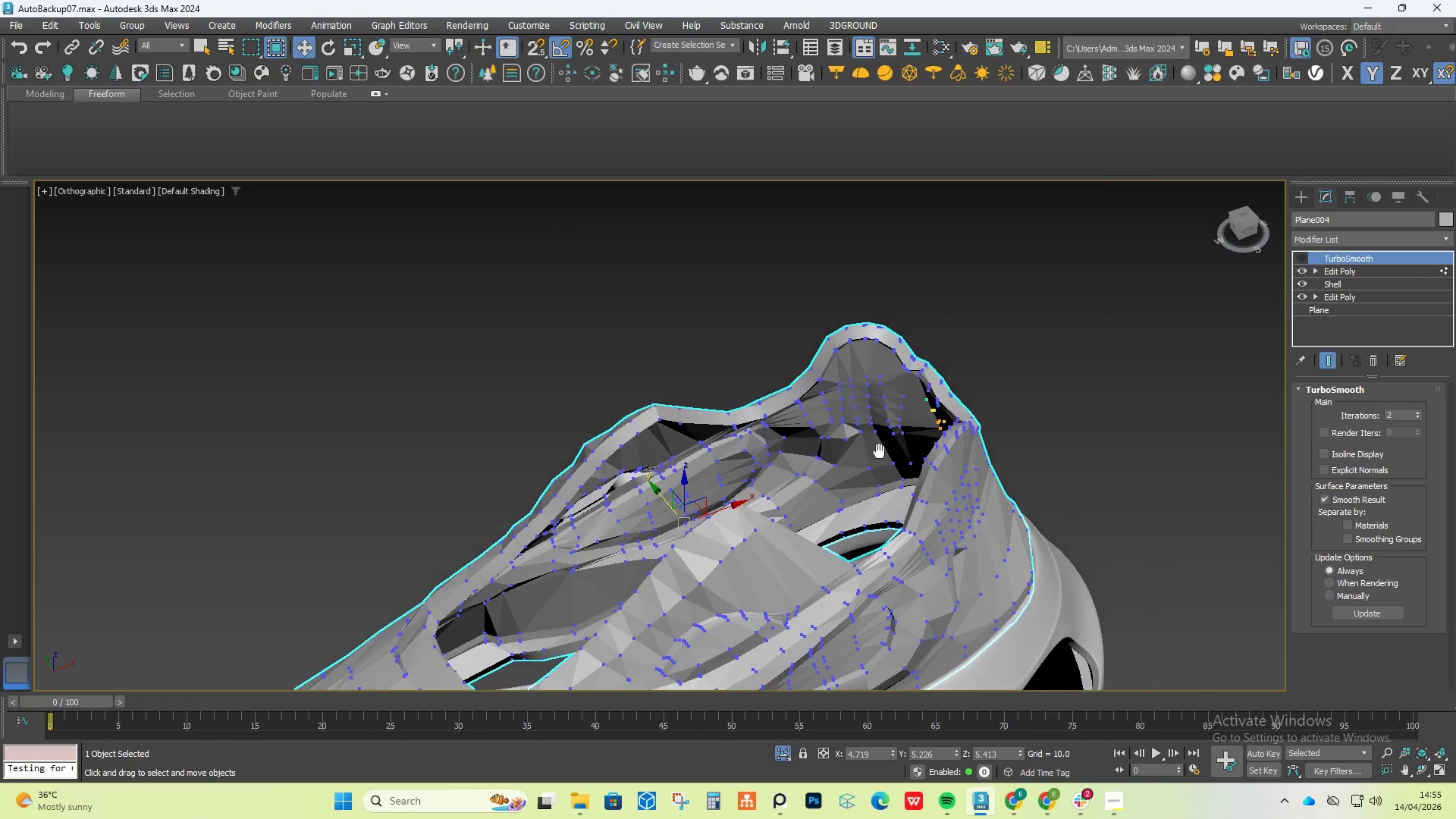 
key(Control+Z)
 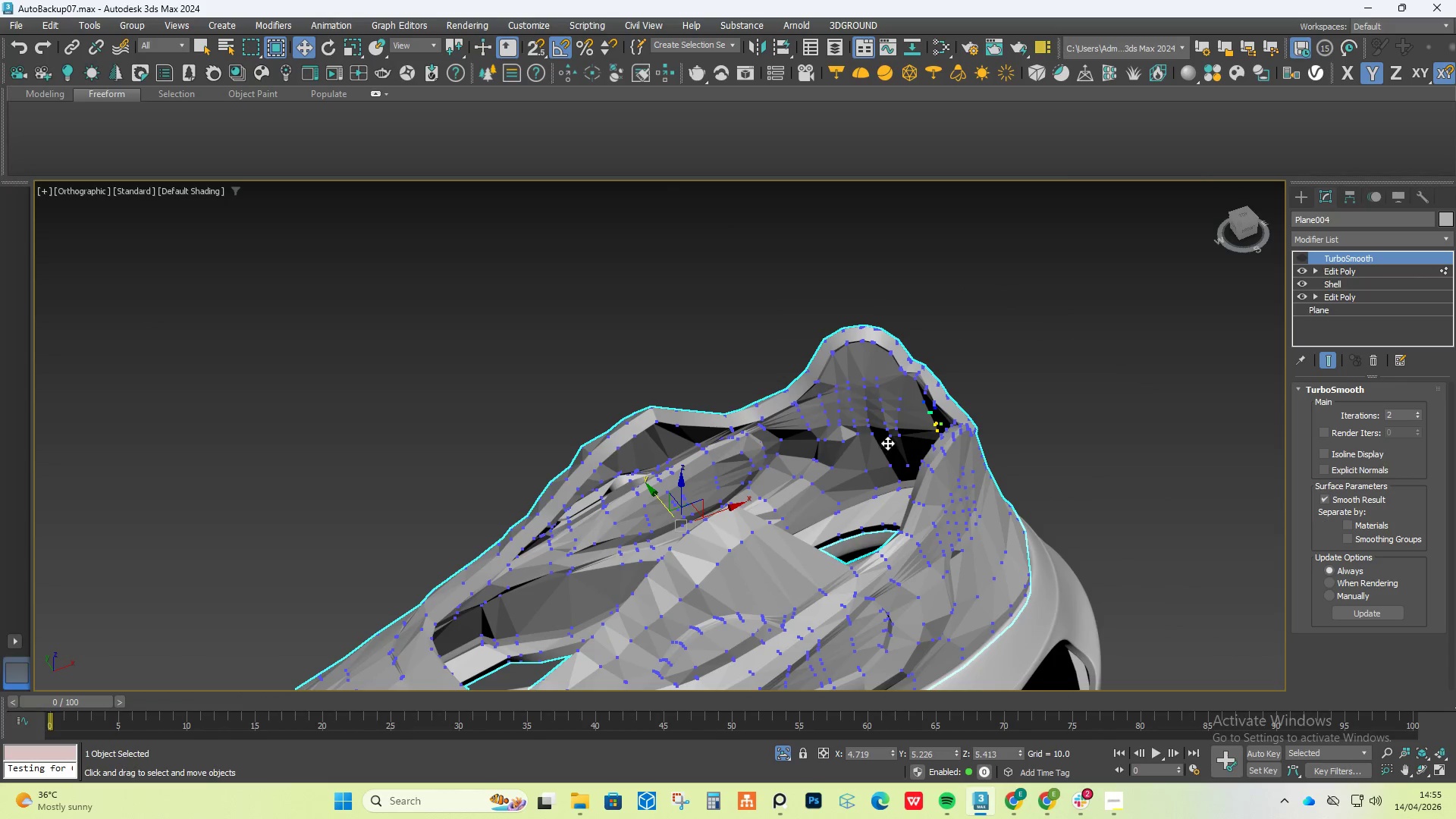 
key(Control+Z)
 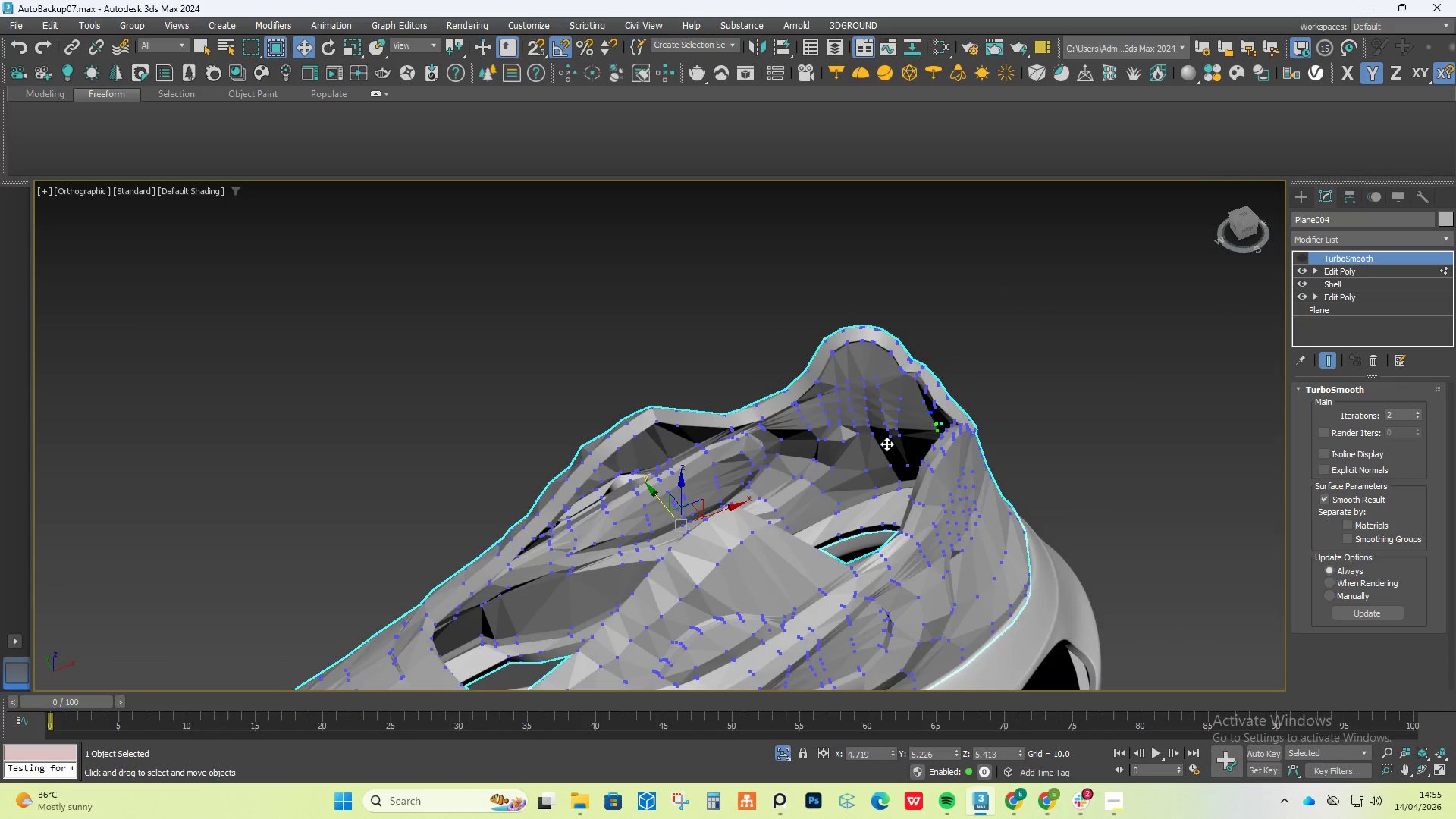 
hold_key(key=AltLeft, duration=1.17)
 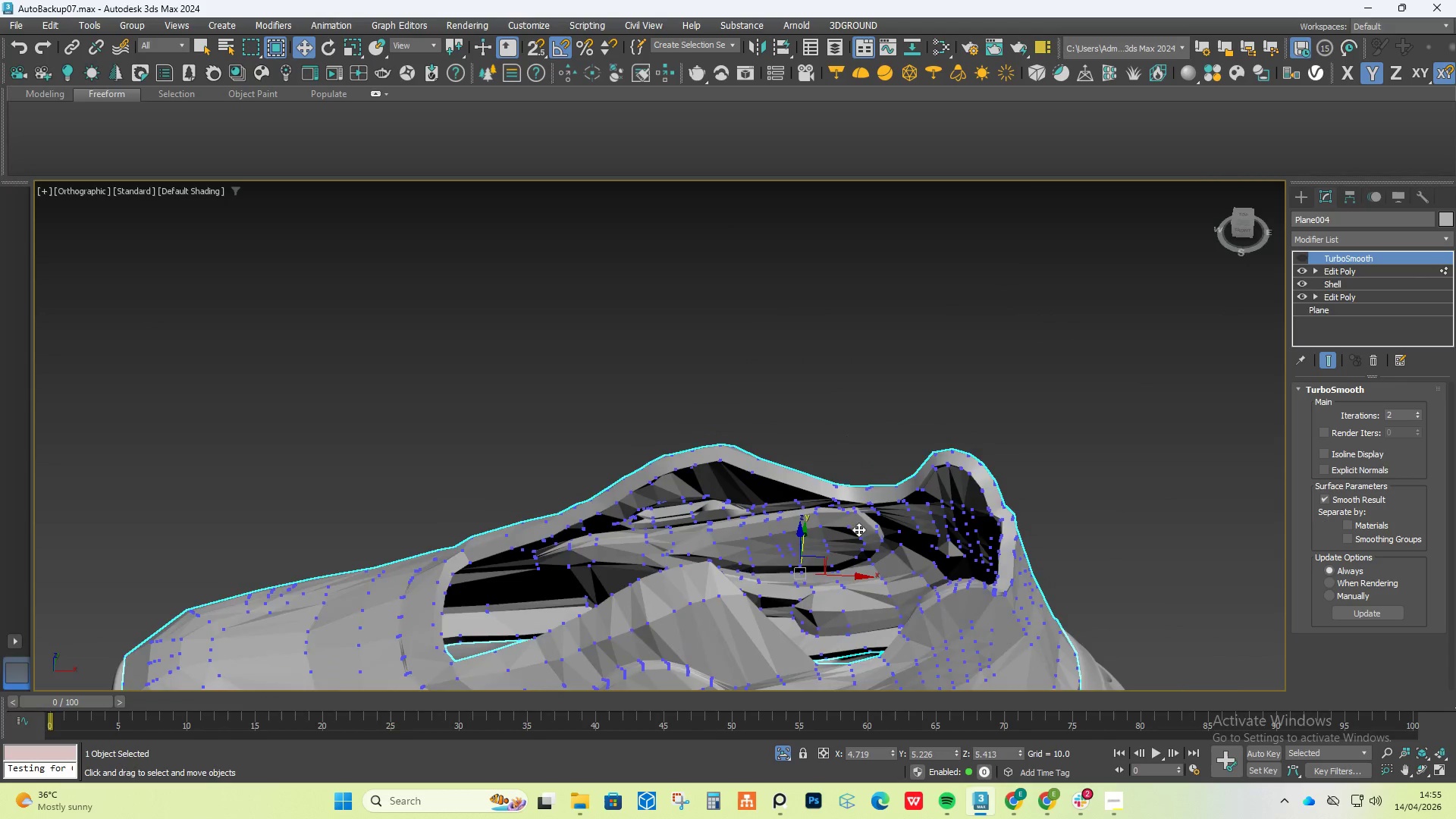 
hold_key(key=AltLeft, duration=0.86)
 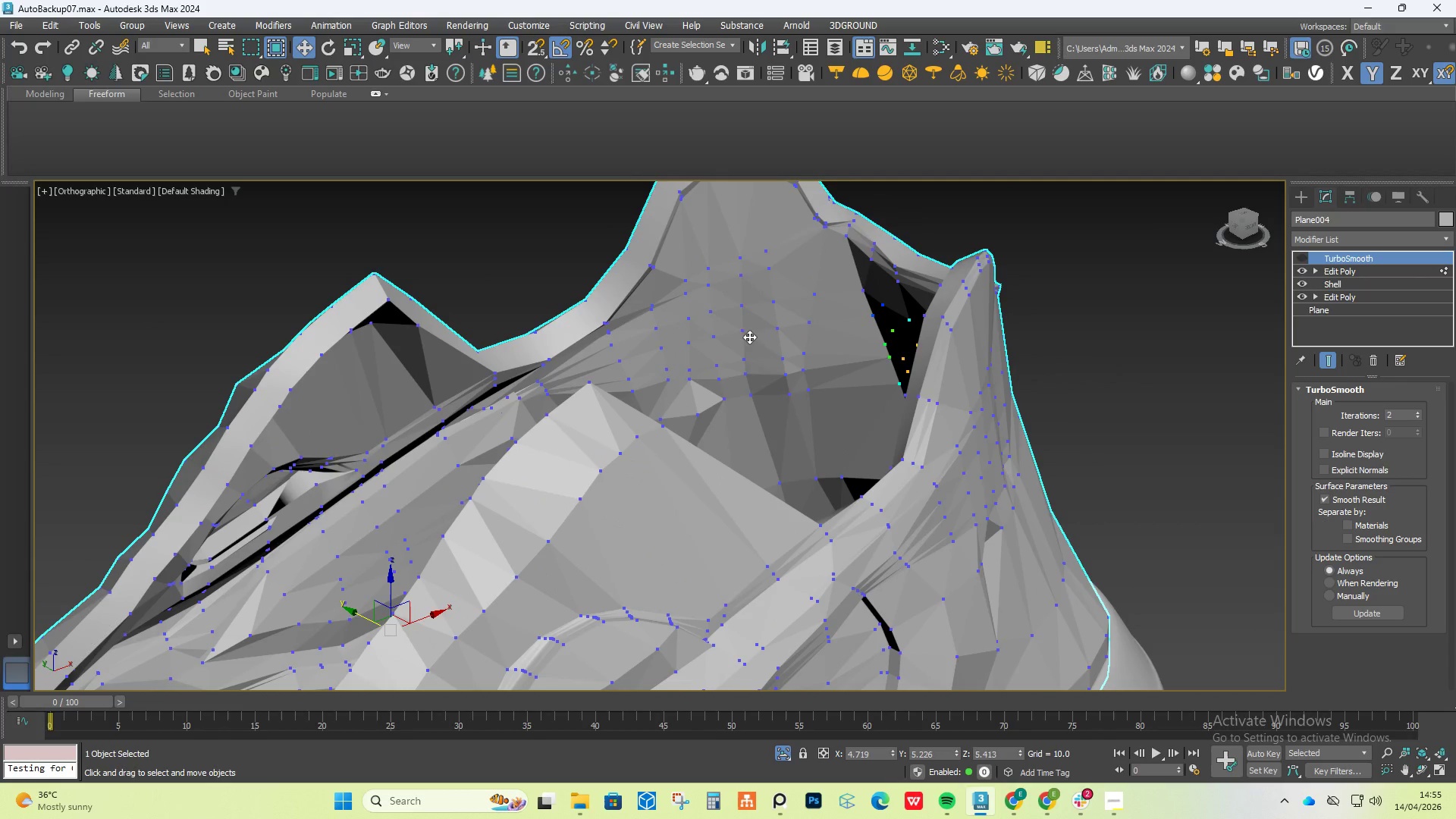 
scroll: coordinate [871, 542], scroll_direction: up, amount: 2.0
 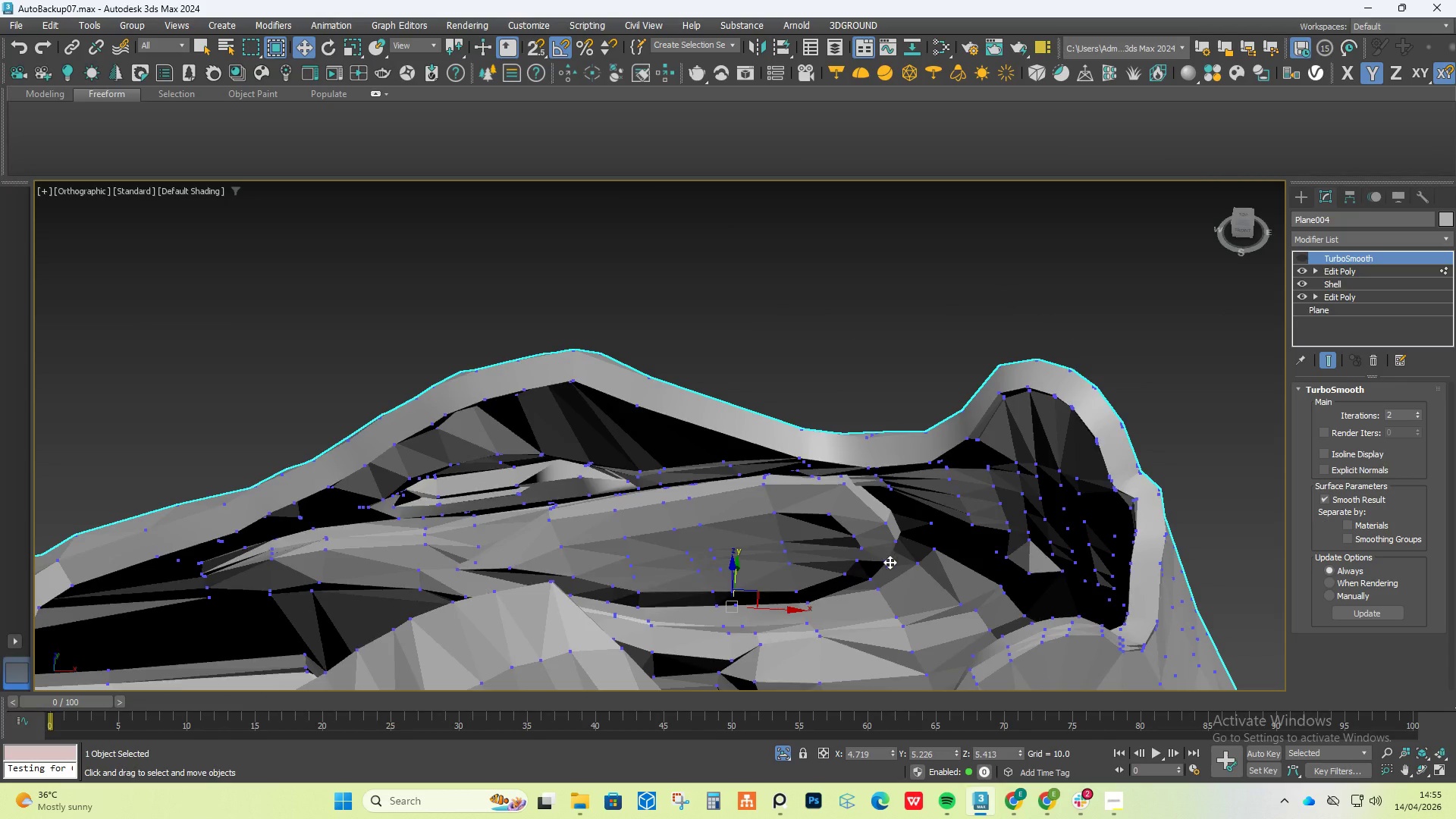 
left_click([748, 334])
 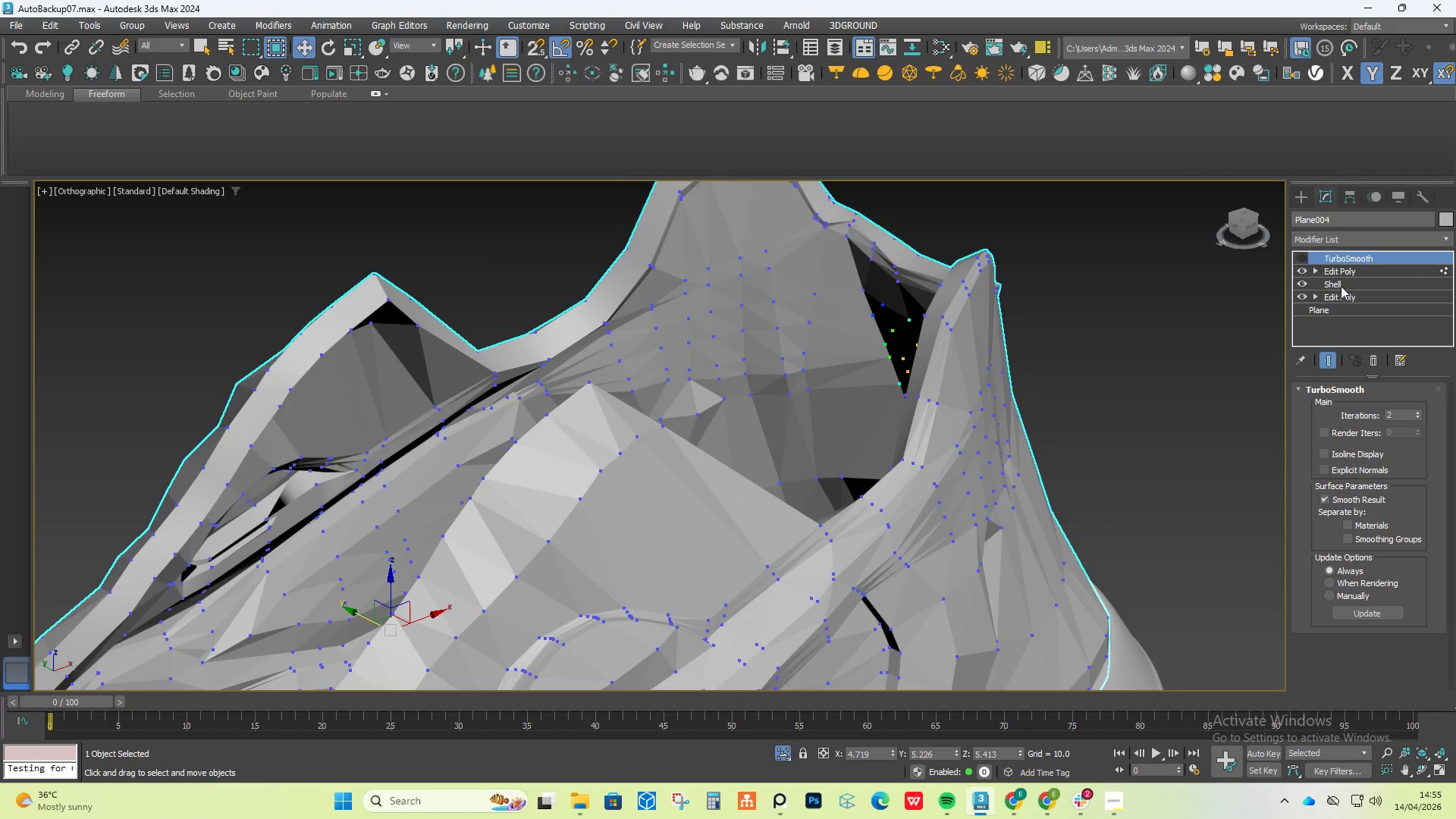 
left_click([1347, 275])
 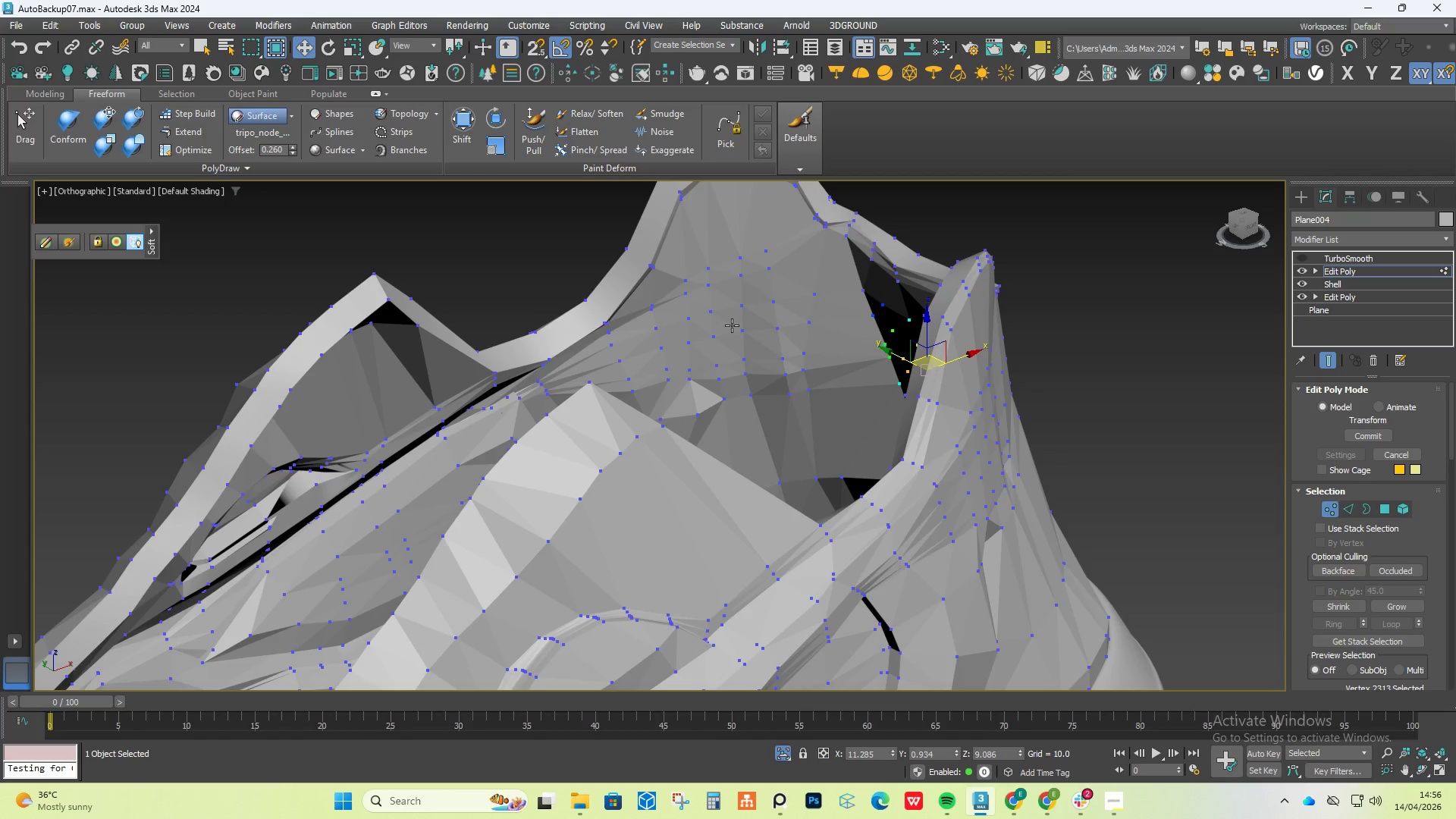 
left_click([754, 334])
 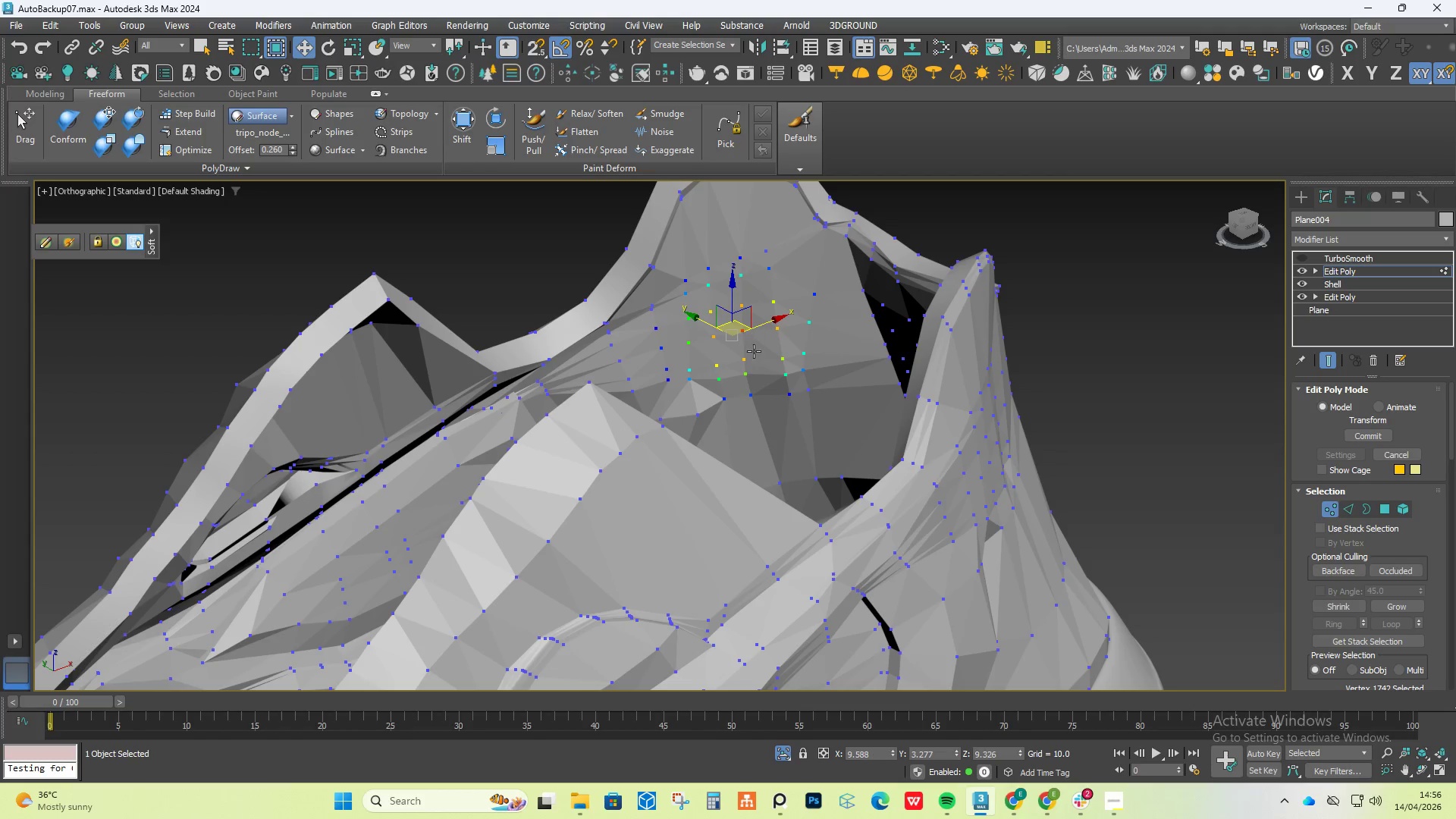 
hold_key(key=AltLeft, duration=0.97)
 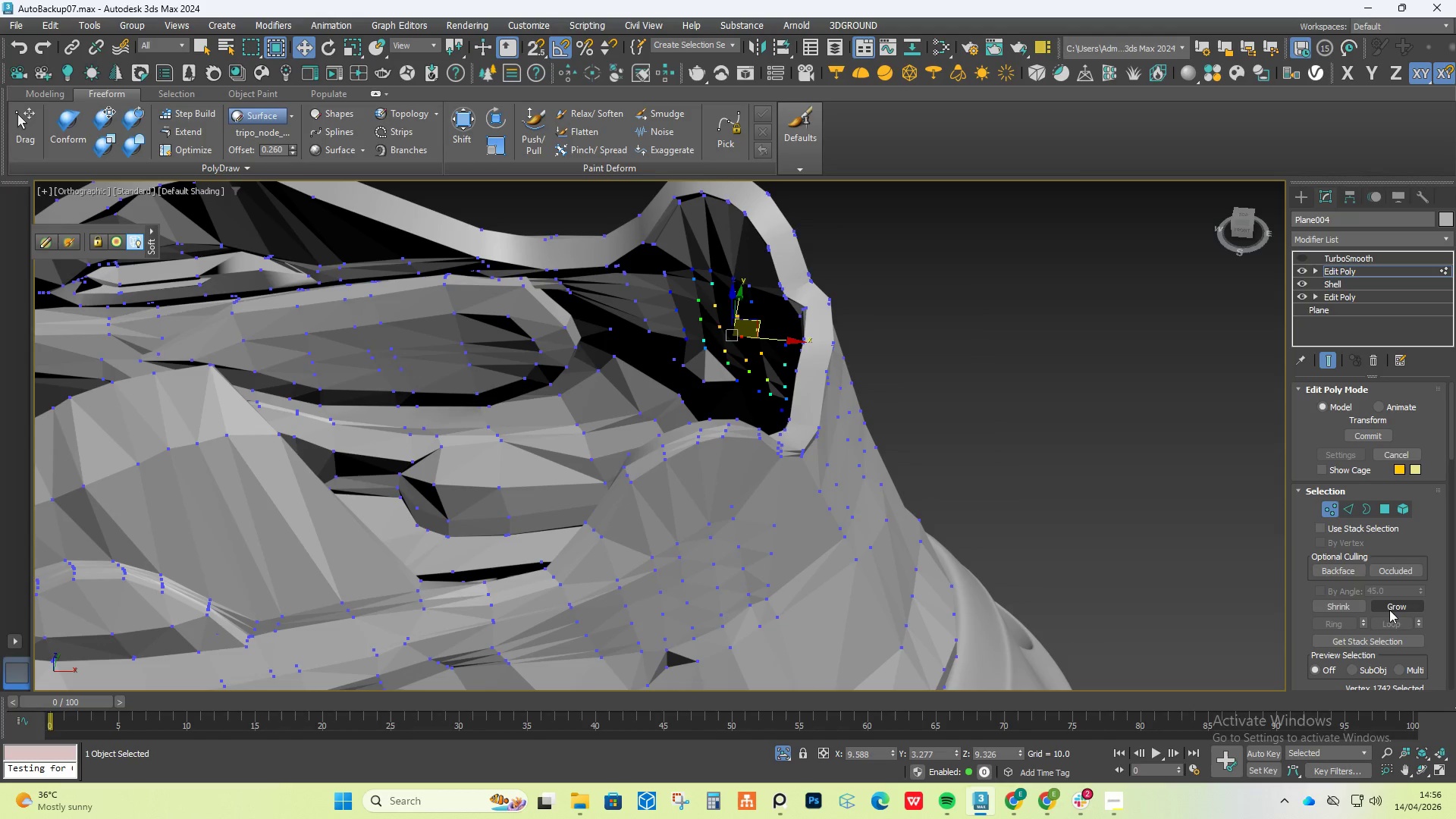 
double_click([1392, 607])
 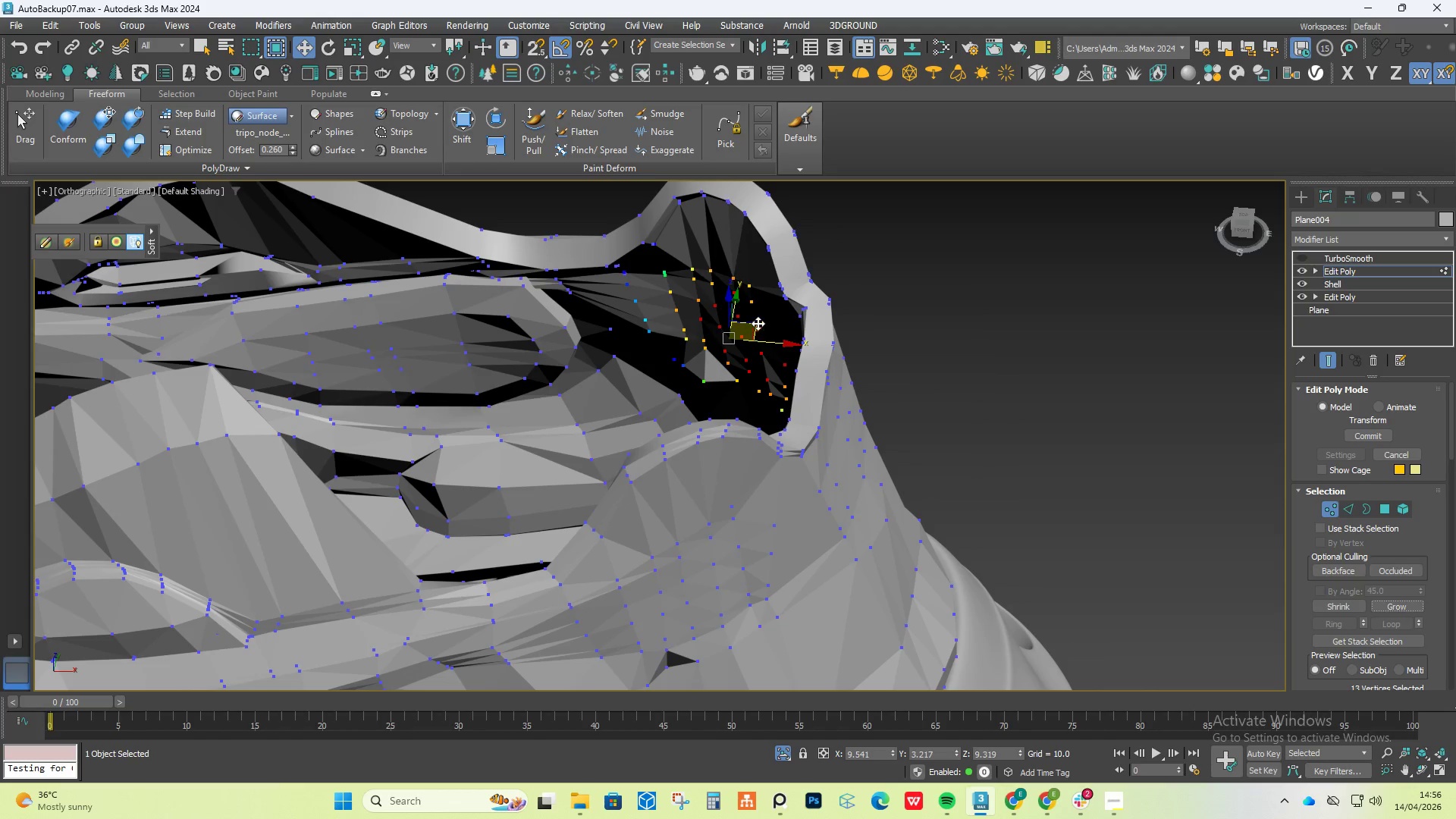 
left_click_drag(start_coordinate=[758, 323], to_coordinate=[732, 337])
 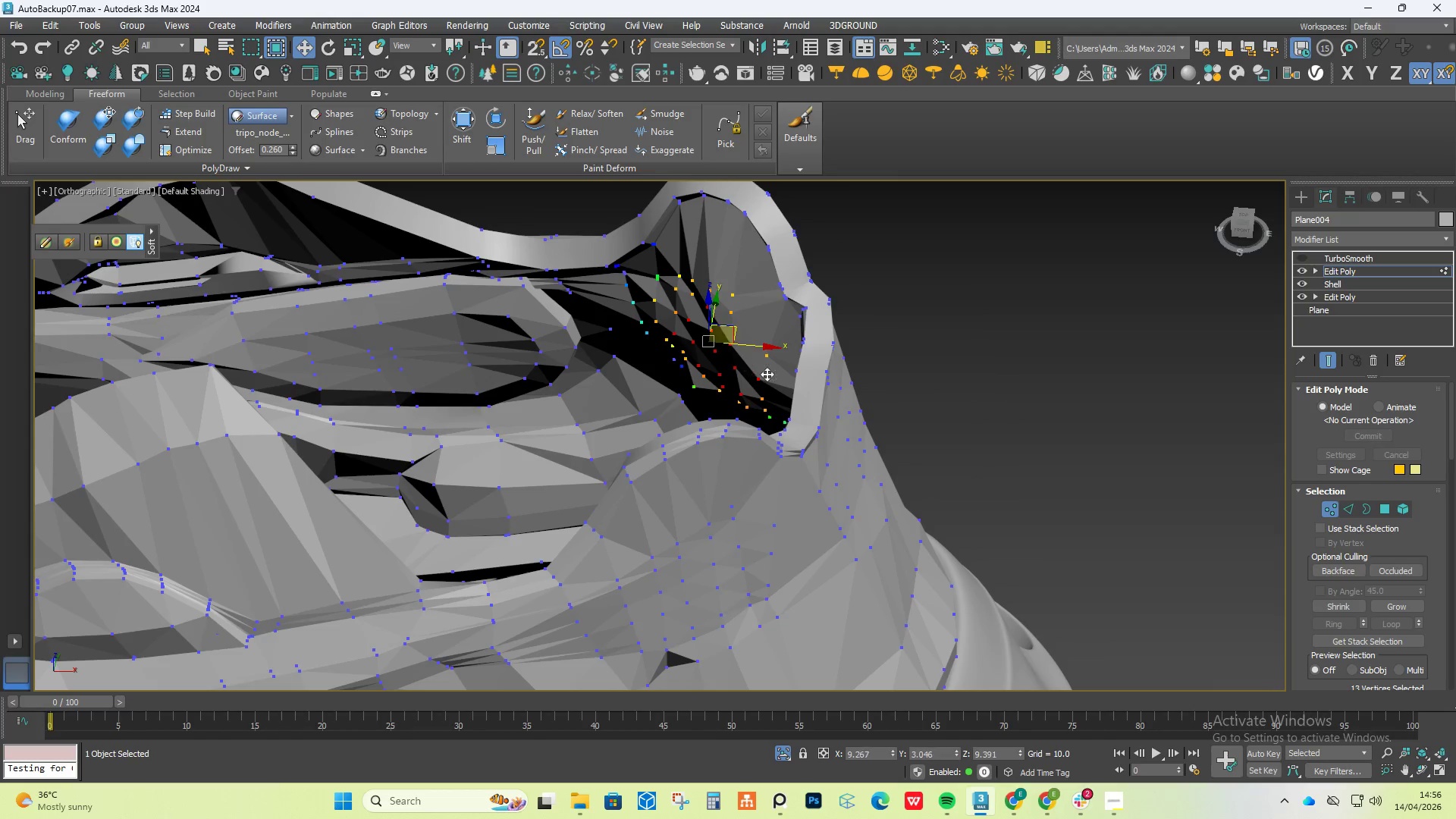 
hold_key(key=AltLeft, duration=0.72)
 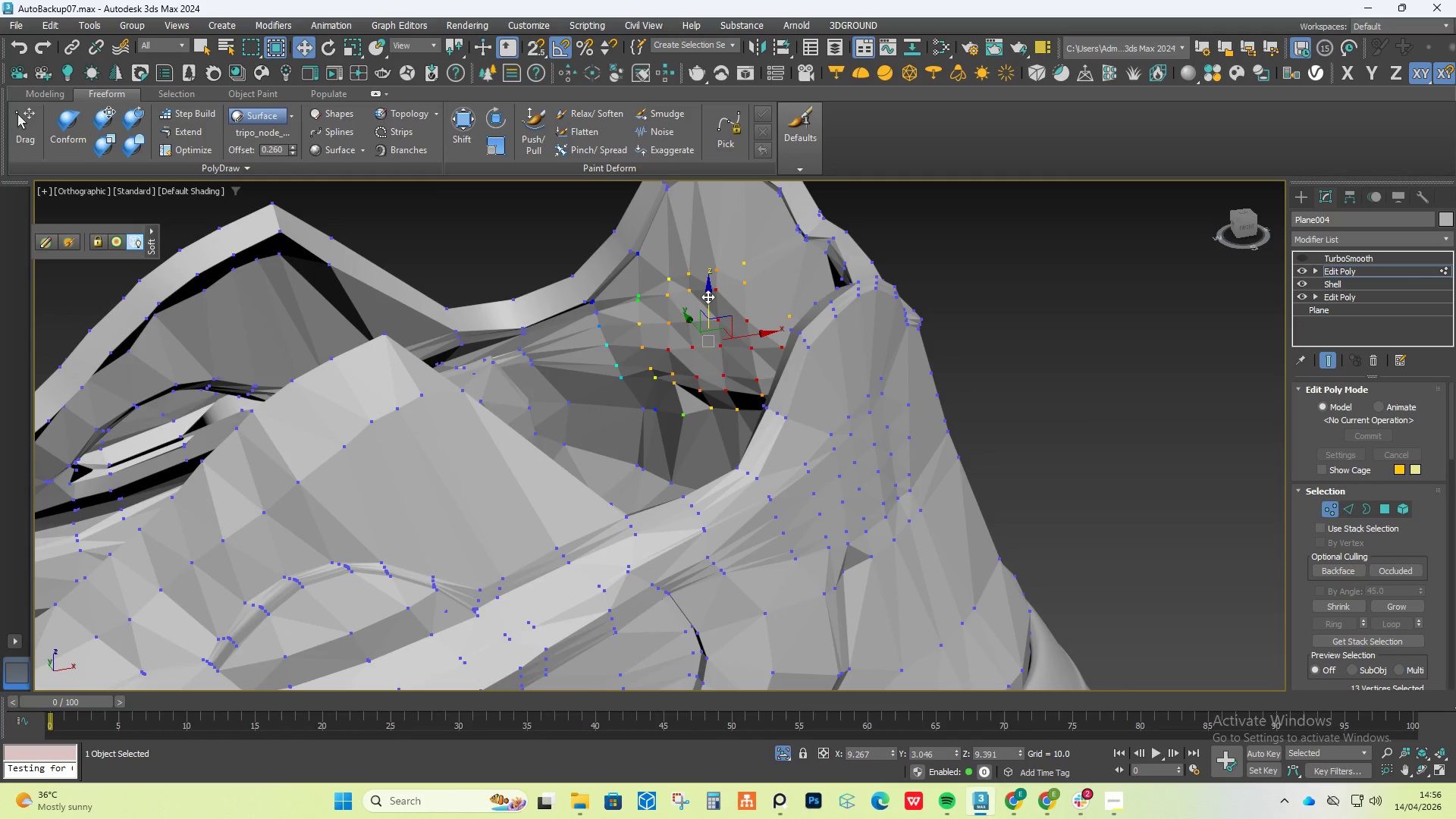 
left_click_drag(start_coordinate=[706, 295], to_coordinate=[714, 284])
 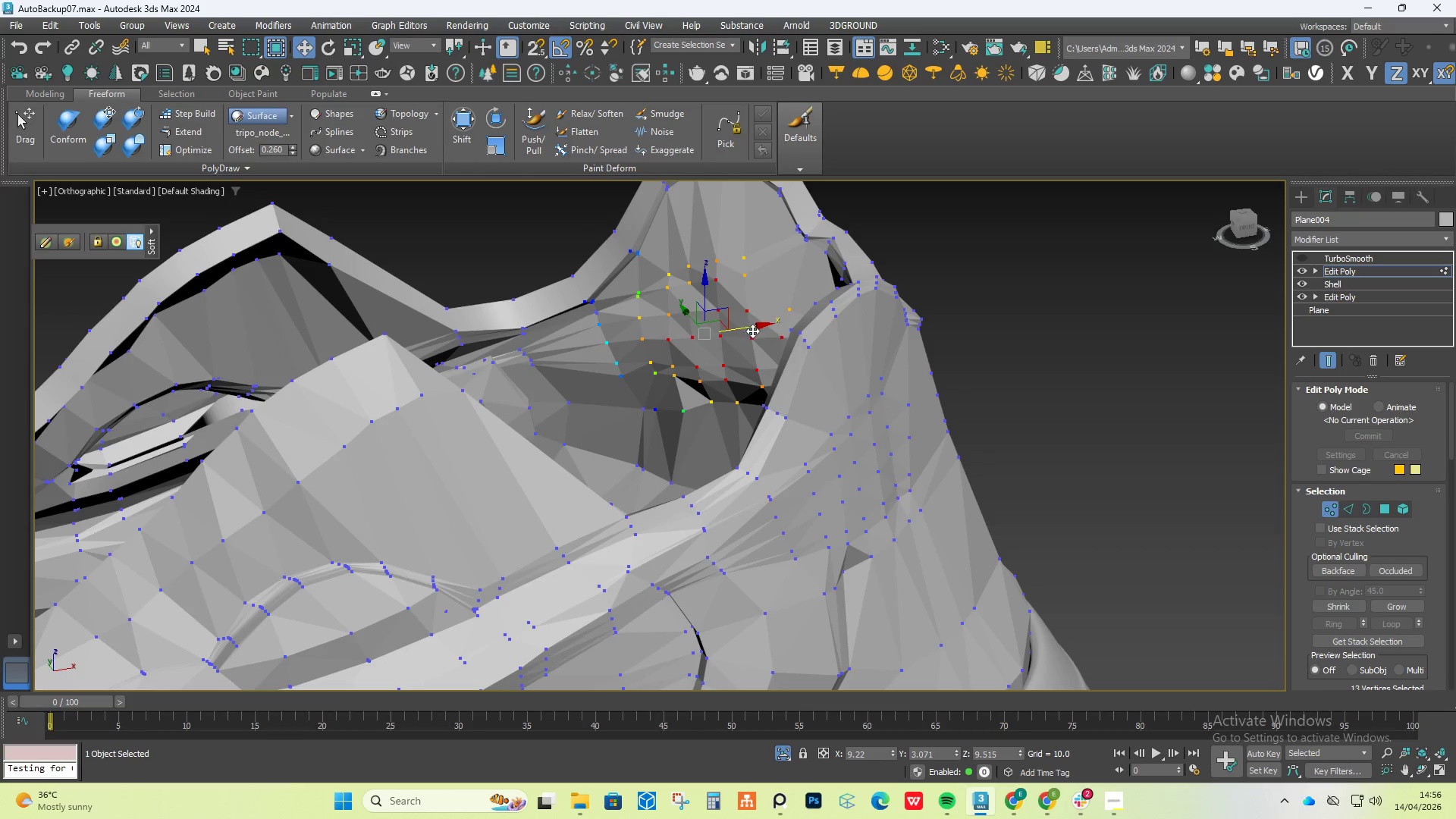 
left_click_drag(start_coordinate=[752, 330], to_coordinate=[760, 325])
 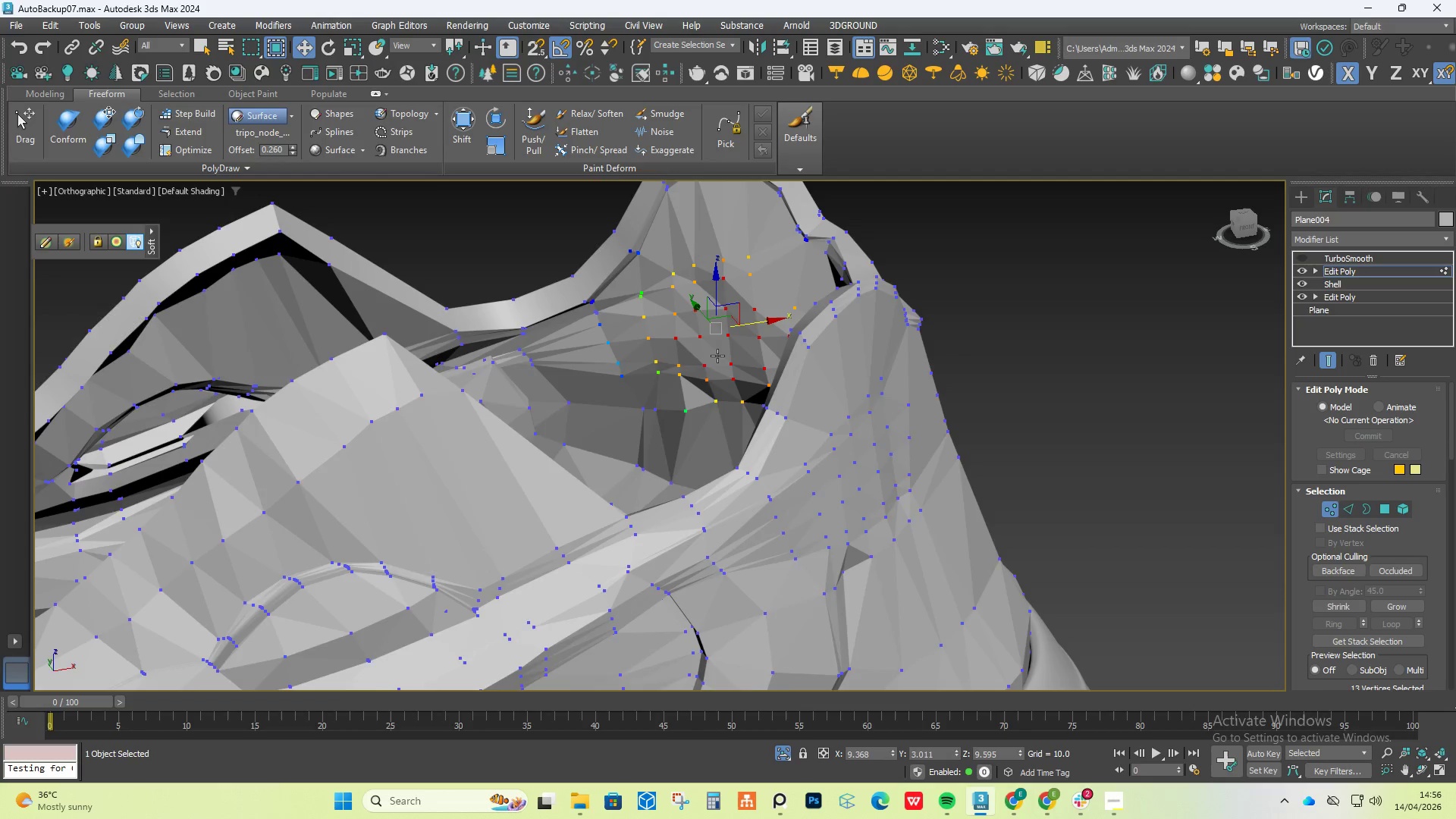 
hold_key(key=AltLeft, duration=1.5)
 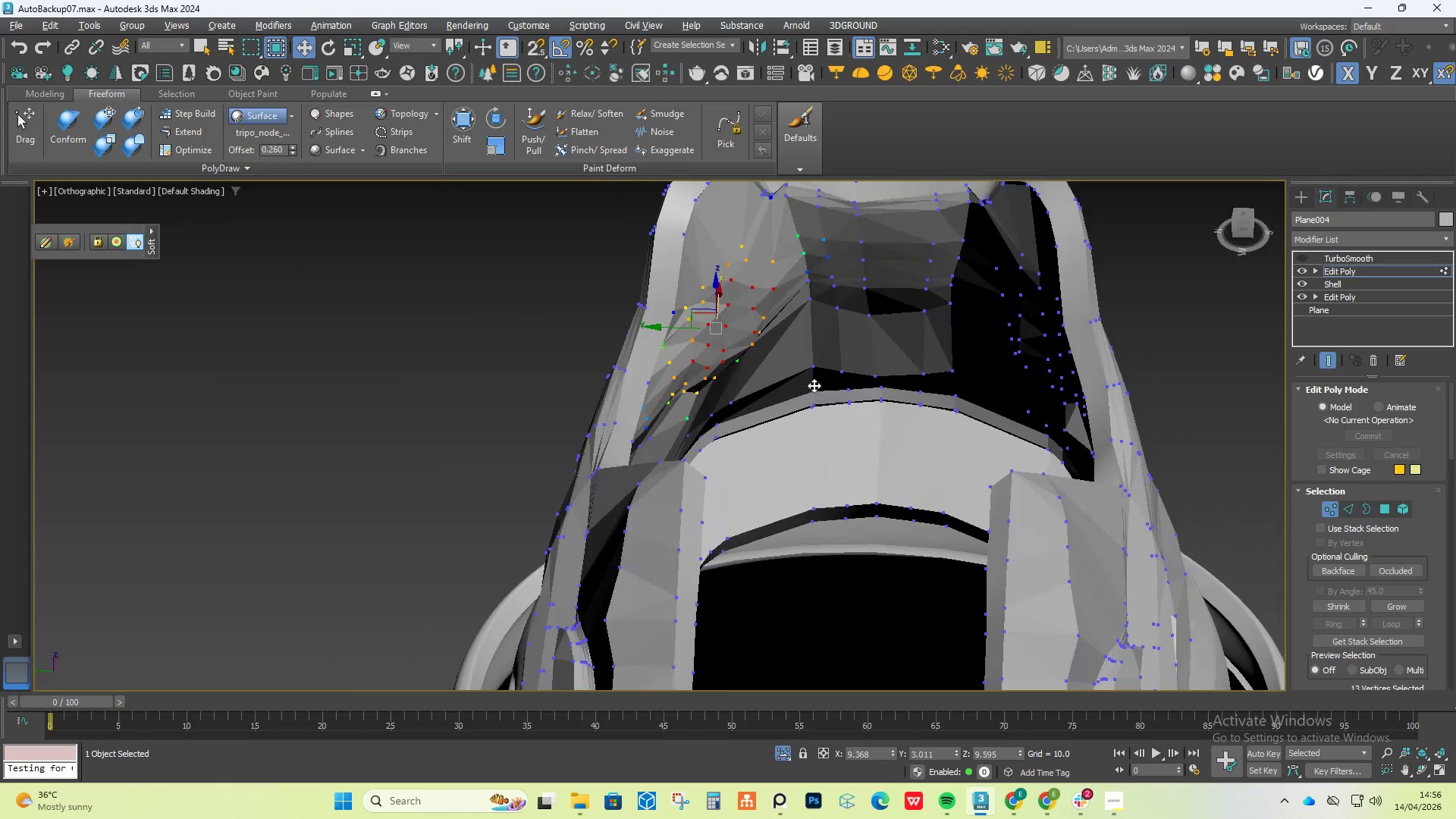 
hold_key(key=AltLeft, duration=0.94)
 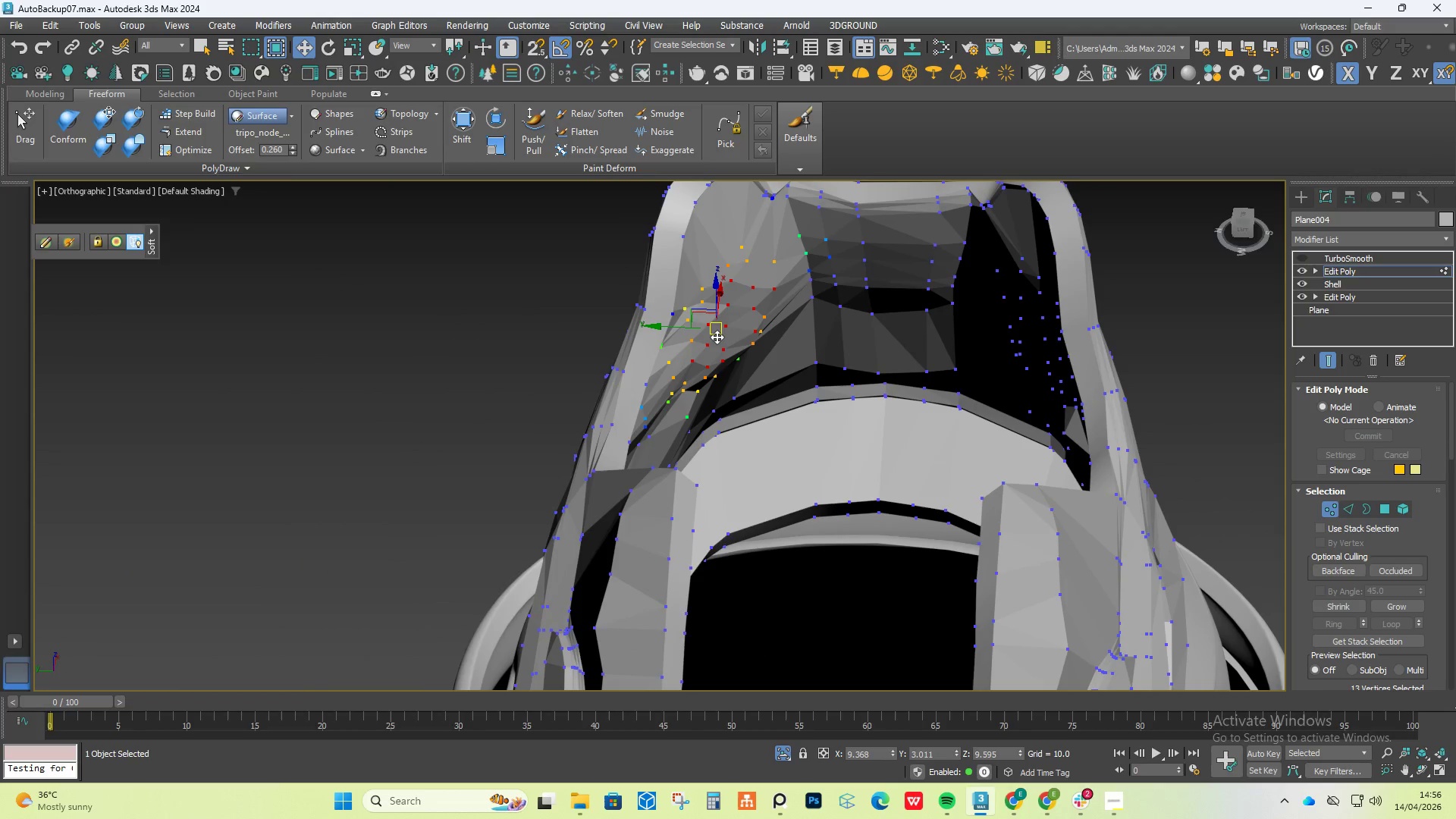 
left_click([717, 337])
 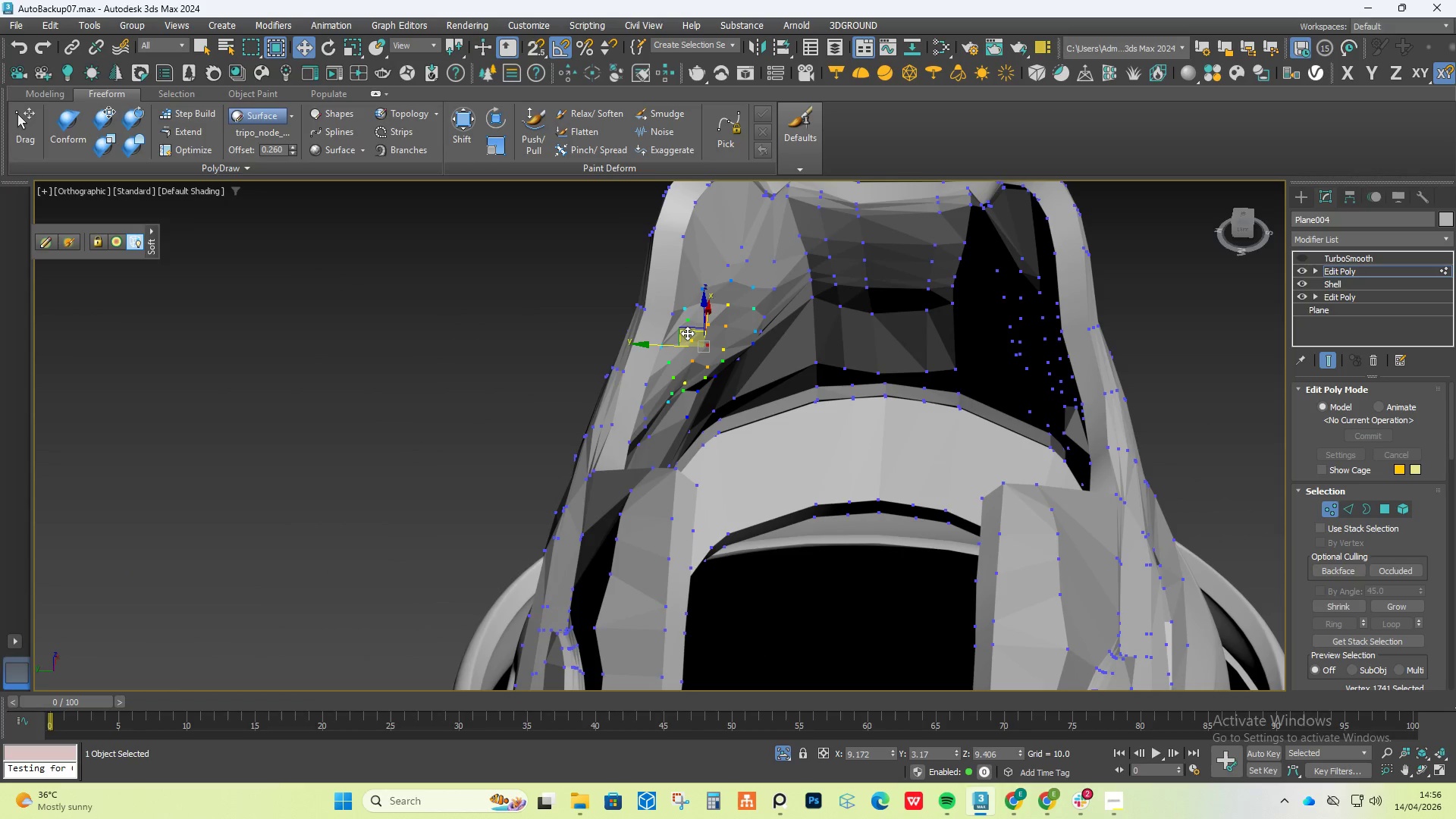 
left_click_drag(start_coordinate=[687, 331], to_coordinate=[695, 334])
 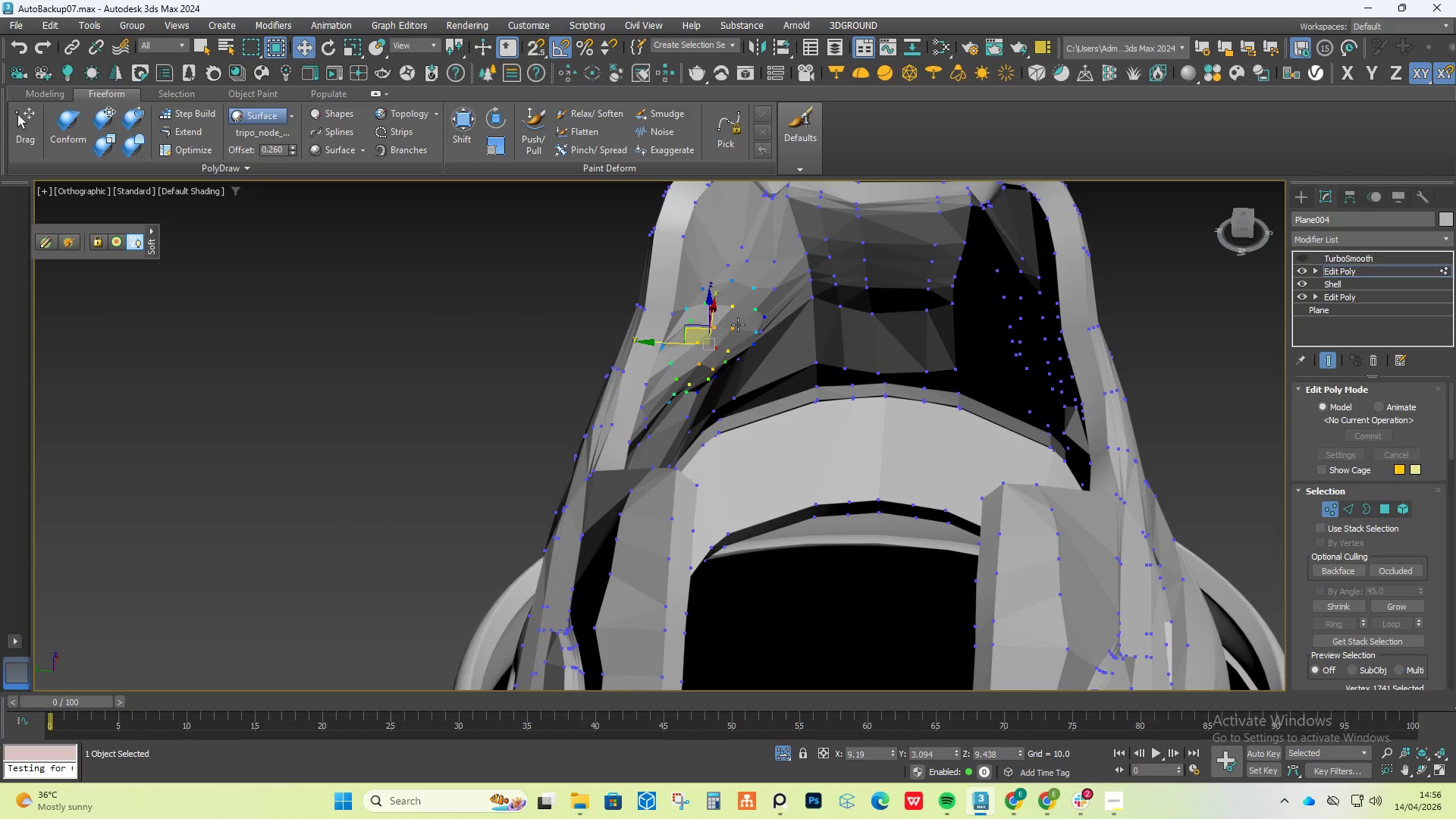 
left_click([739, 324])
 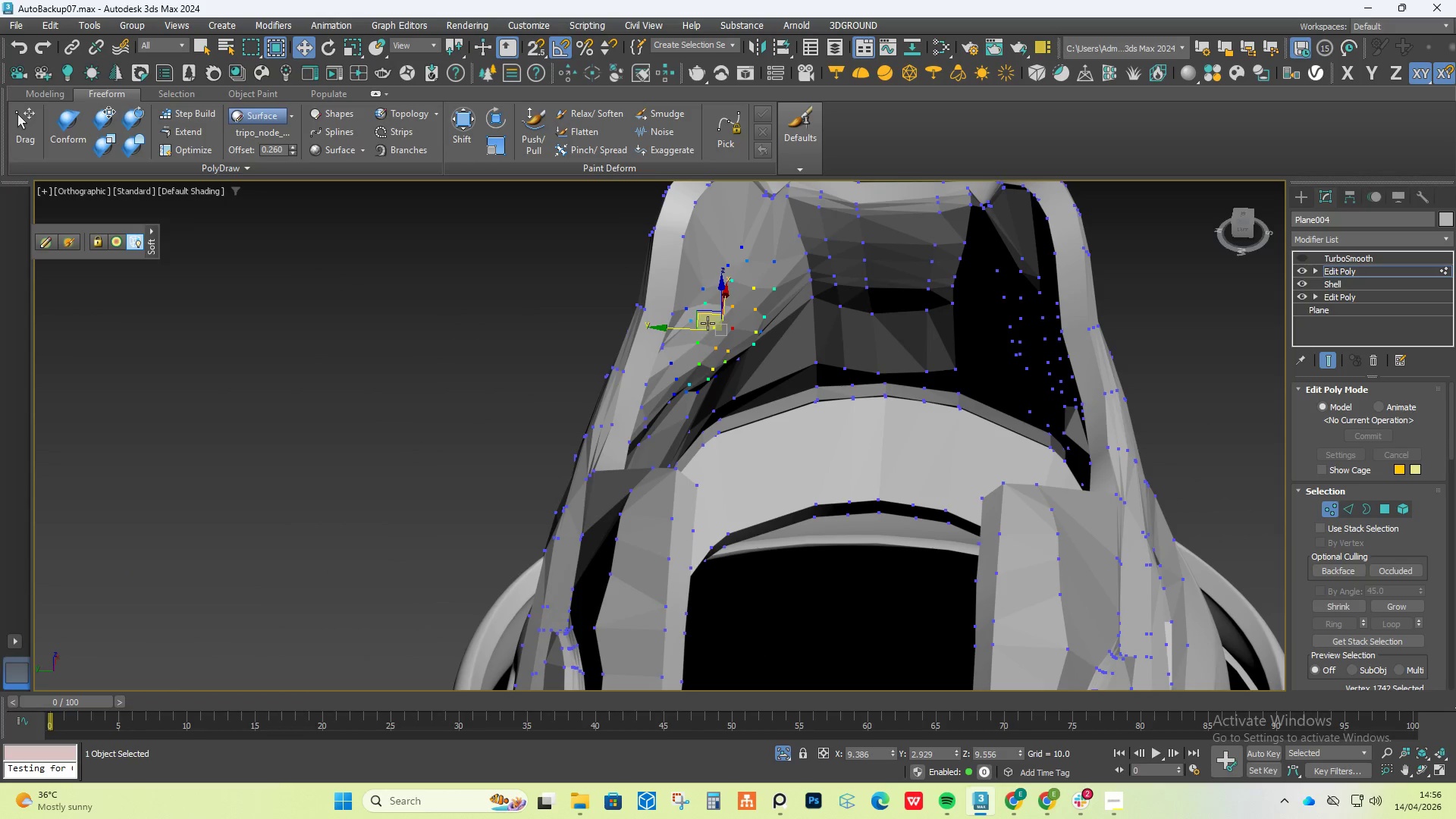 
left_click_drag(start_coordinate=[708, 320], to_coordinate=[713, 323])
 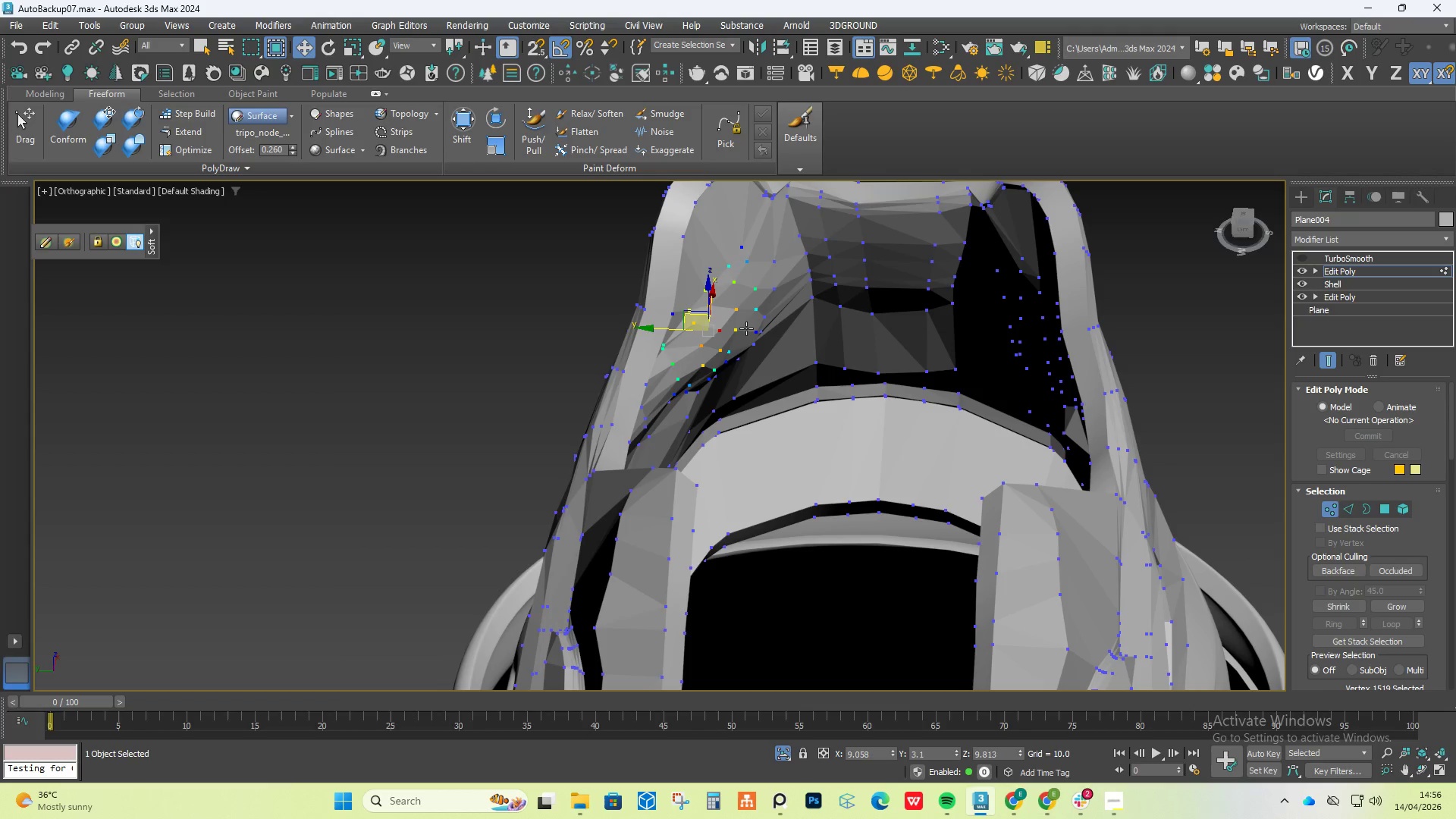 
left_click([745, 328])
 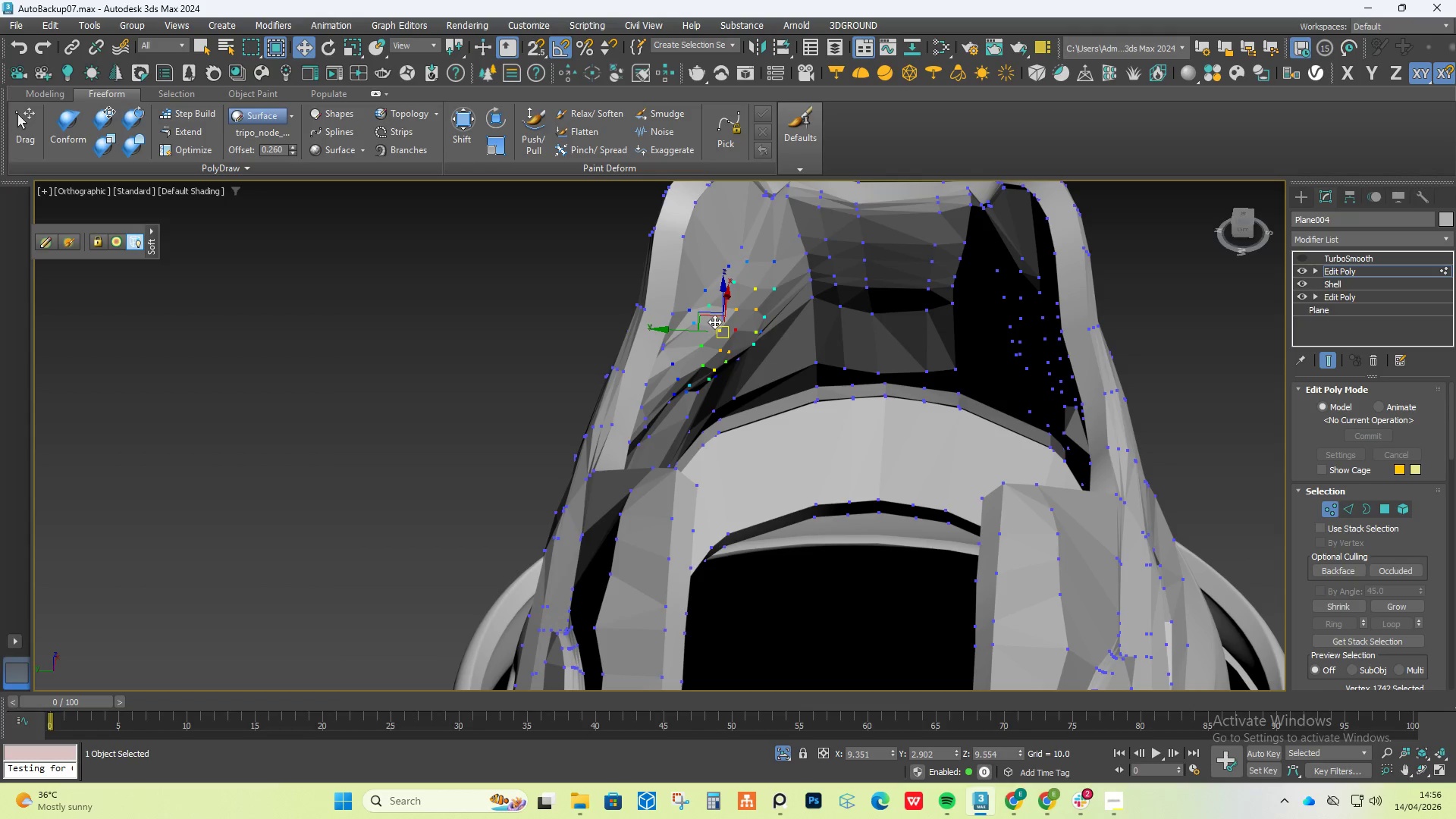 
left_click_drag(start_coordinate=[711, 319], to_coordinate=[719, 325])
 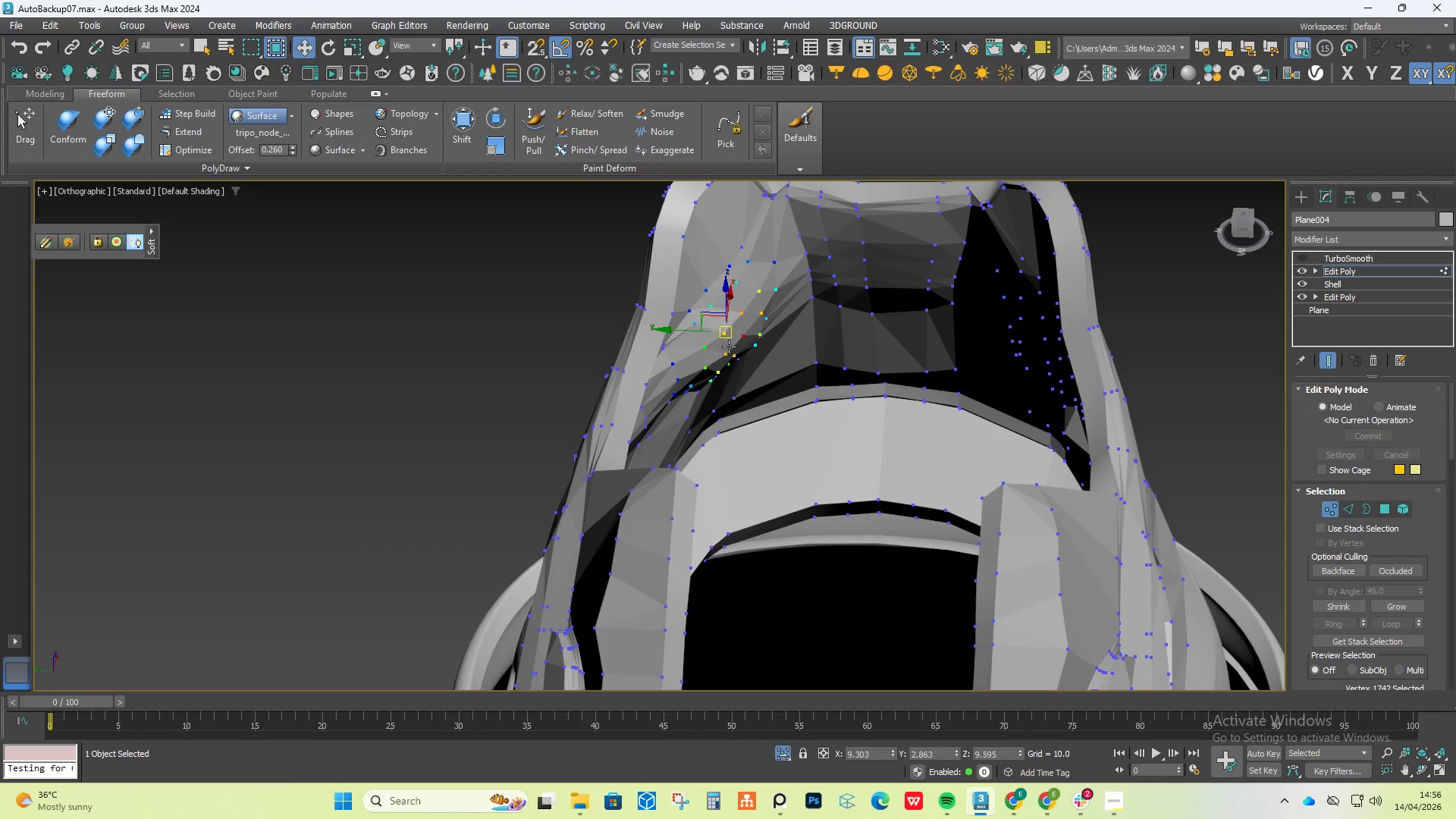 
hold_key(key=AltLeft, duration=1.42)
 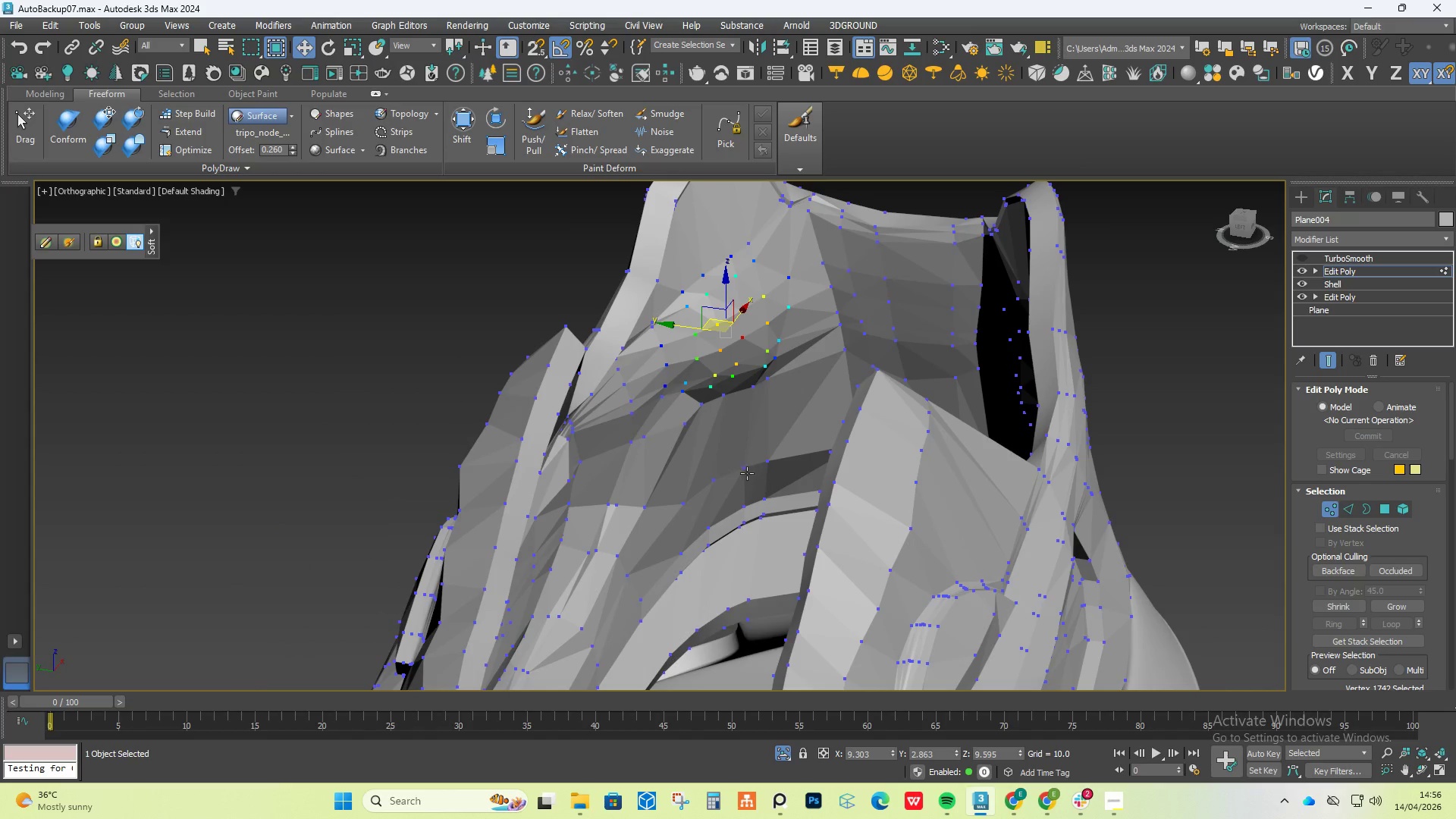 
left_click([745, 470])
 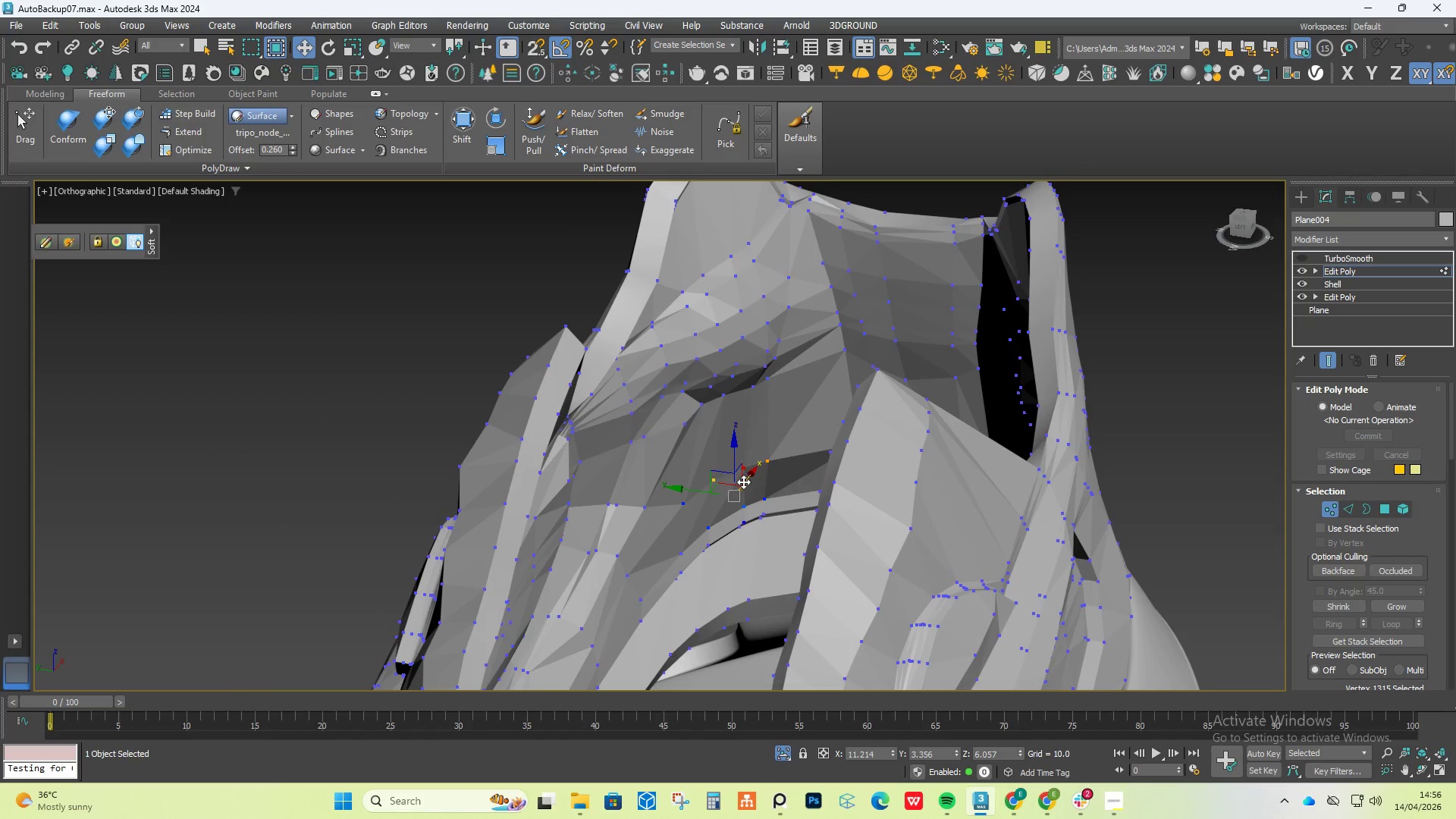 
hold_key(key=AltLeft, duration=0.44)
 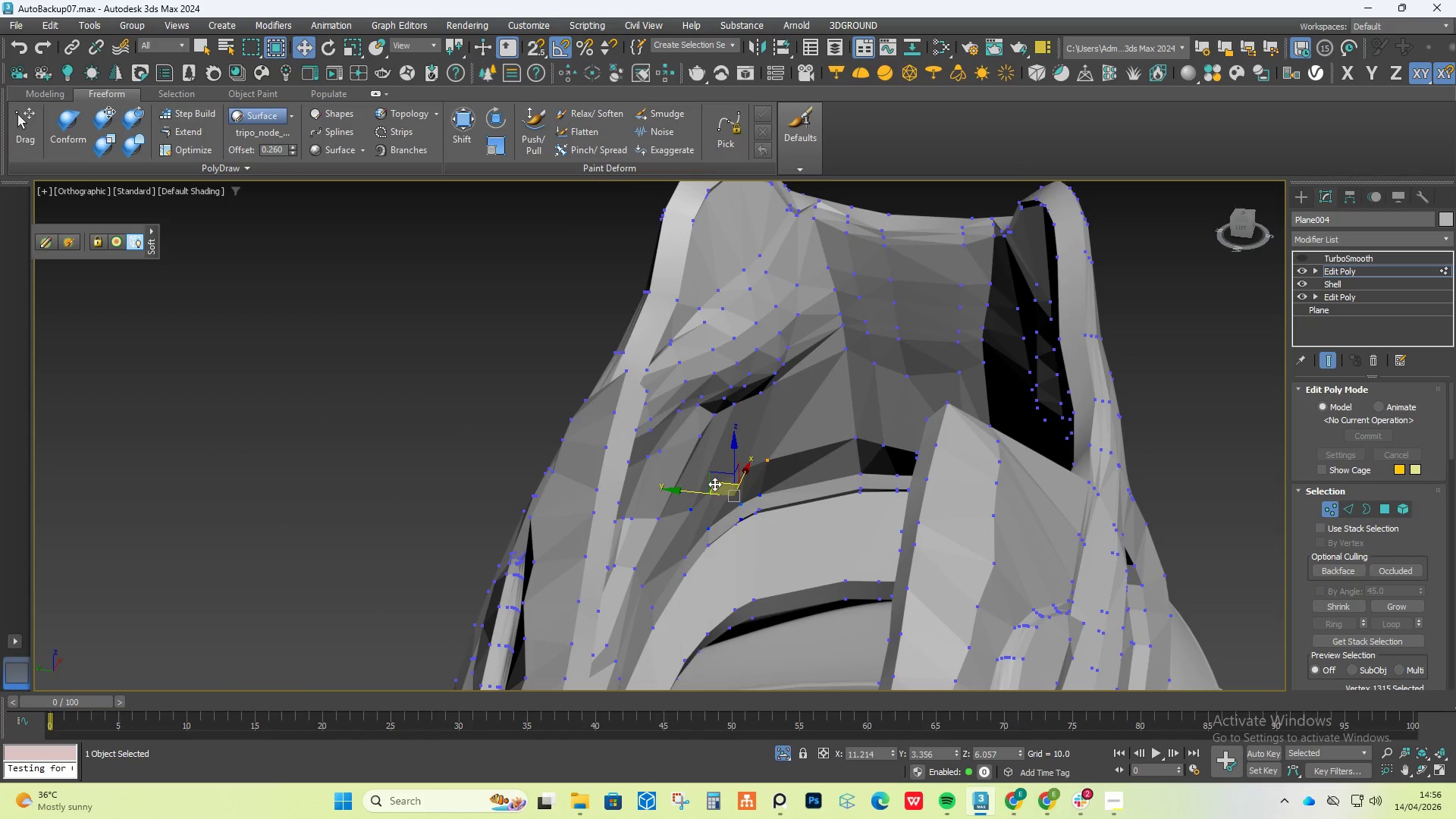 
left_click_drag(start_coordinate=[715, 484], to_coordinate=[737, 495])
 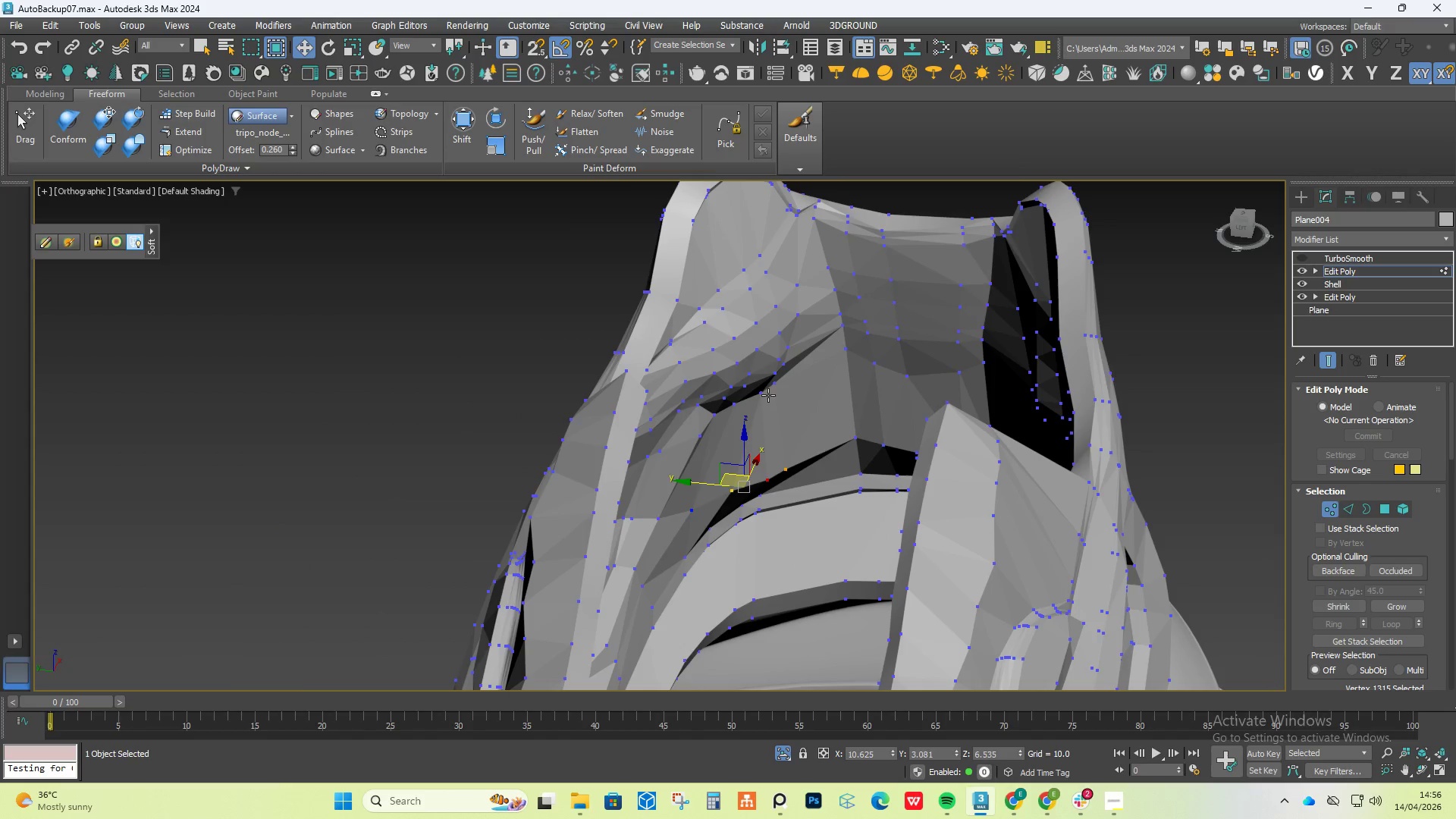 
left_click([768, 392])
 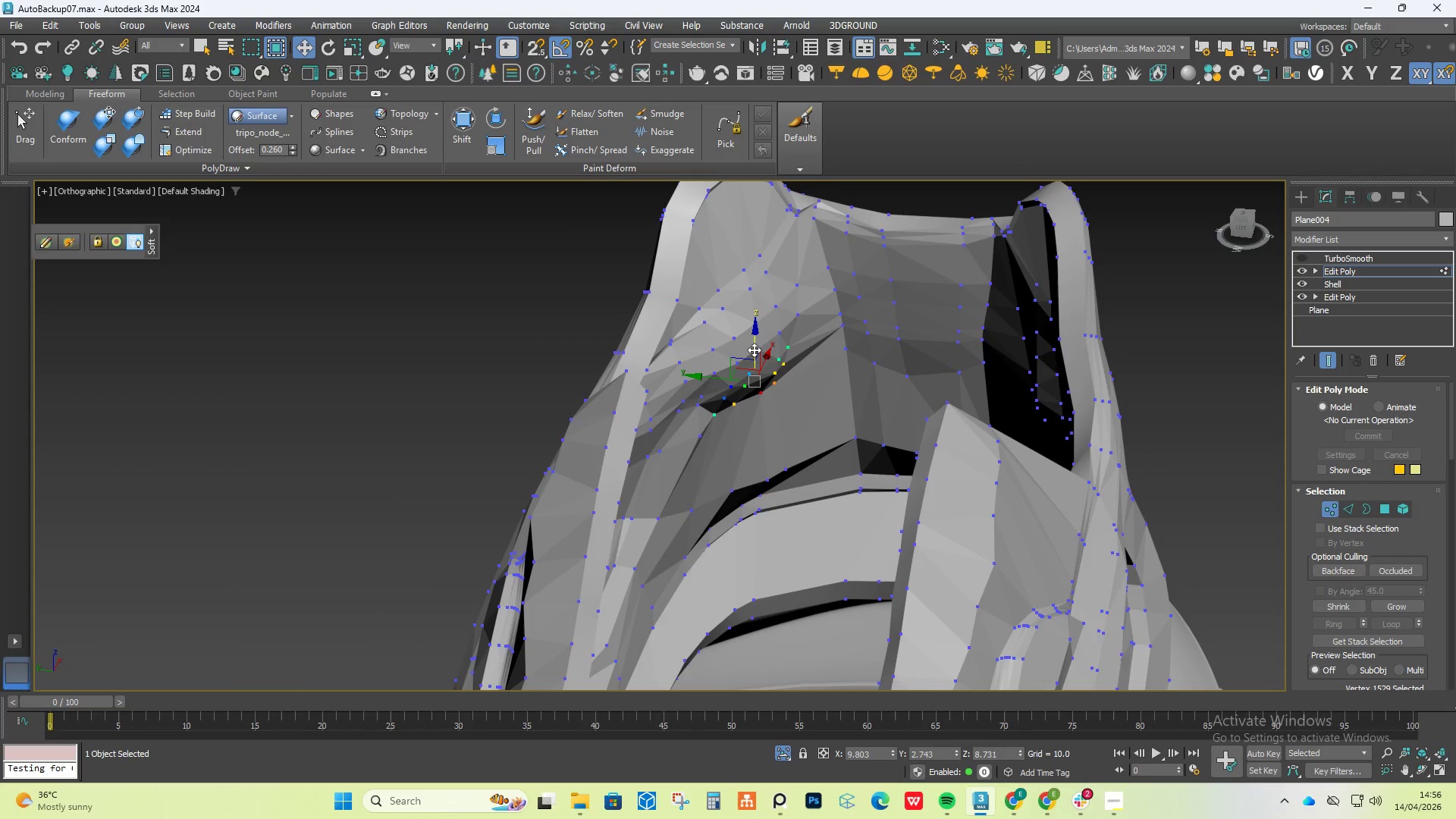 
left_click_drag(start_coordinate=[754, 347], to_coordinate=[764, 375])
 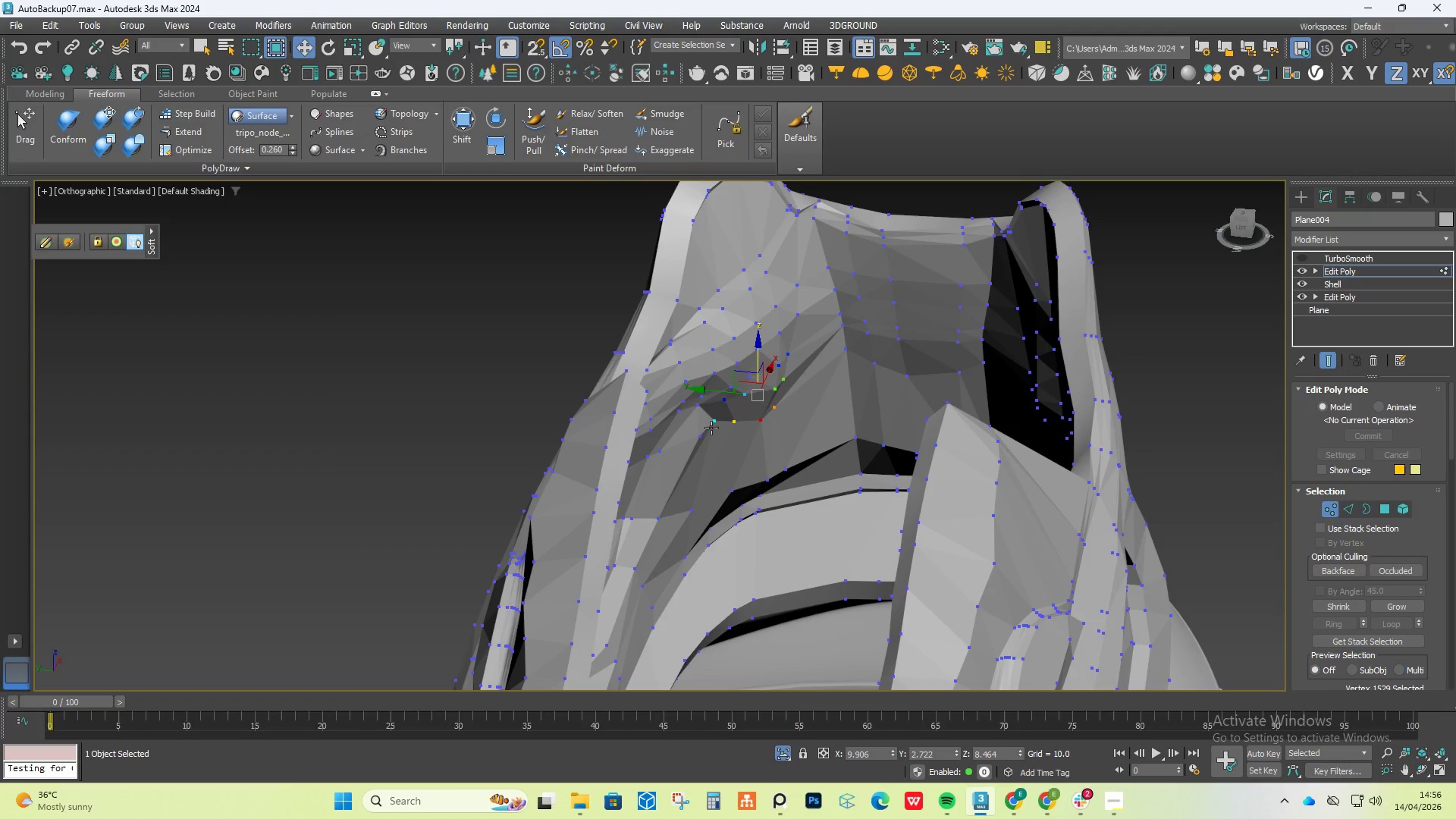 
left_click([711, 428])
 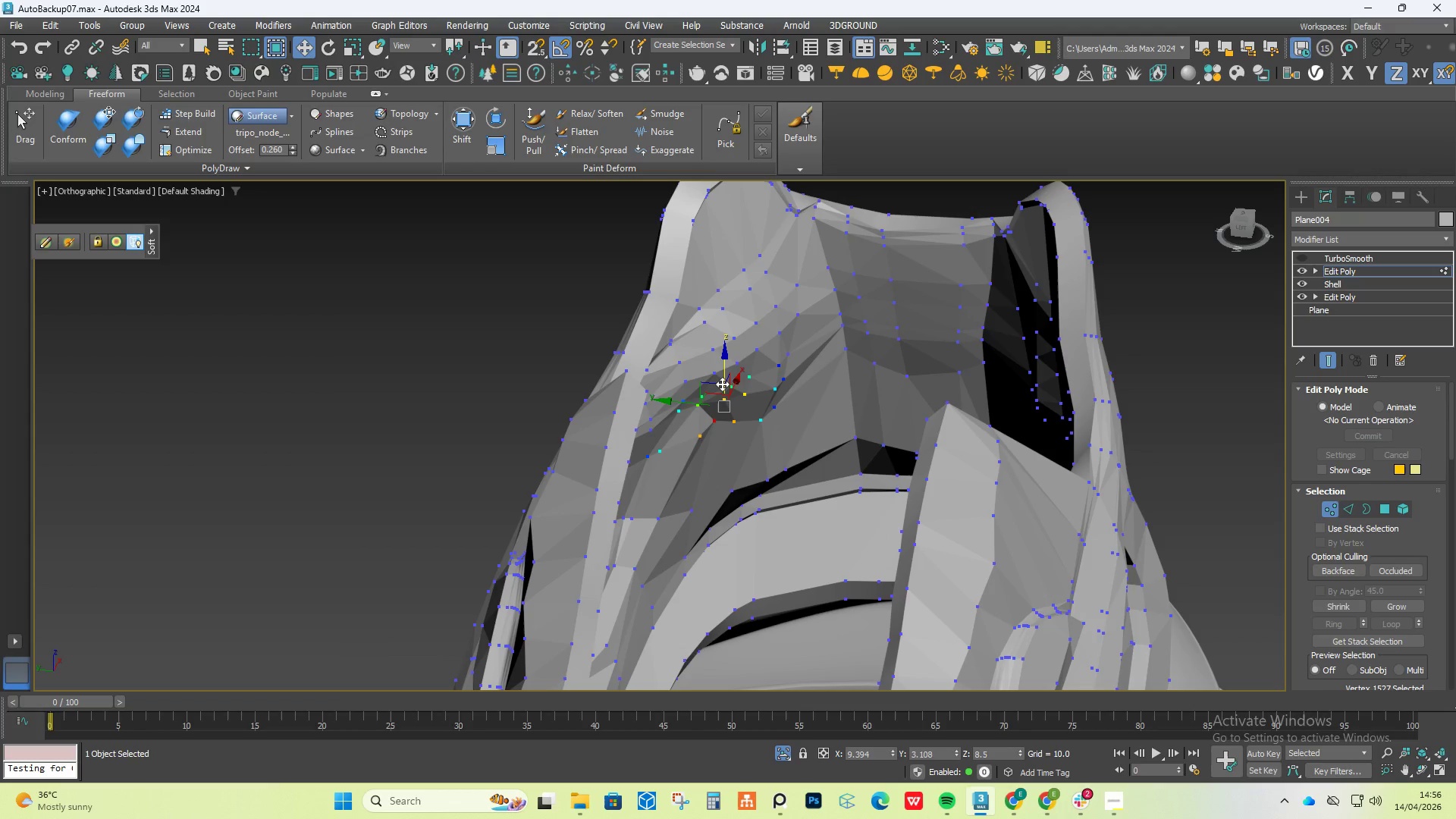 
left_click_drag(start_coordinate=[723, 381], to_coordinate=[731, 421])
 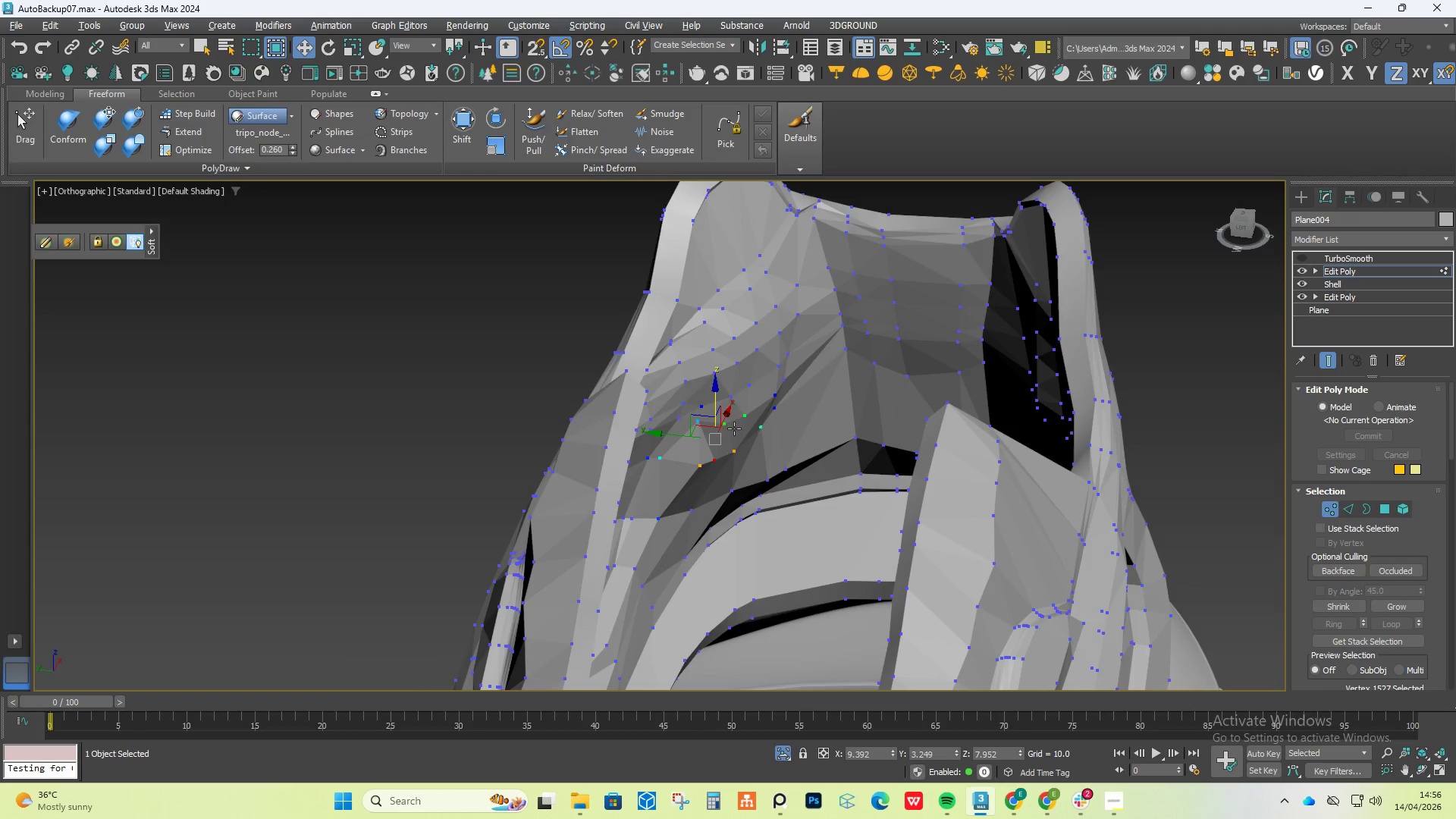 
hold_key(key=AltLeft, duration=1.25)
 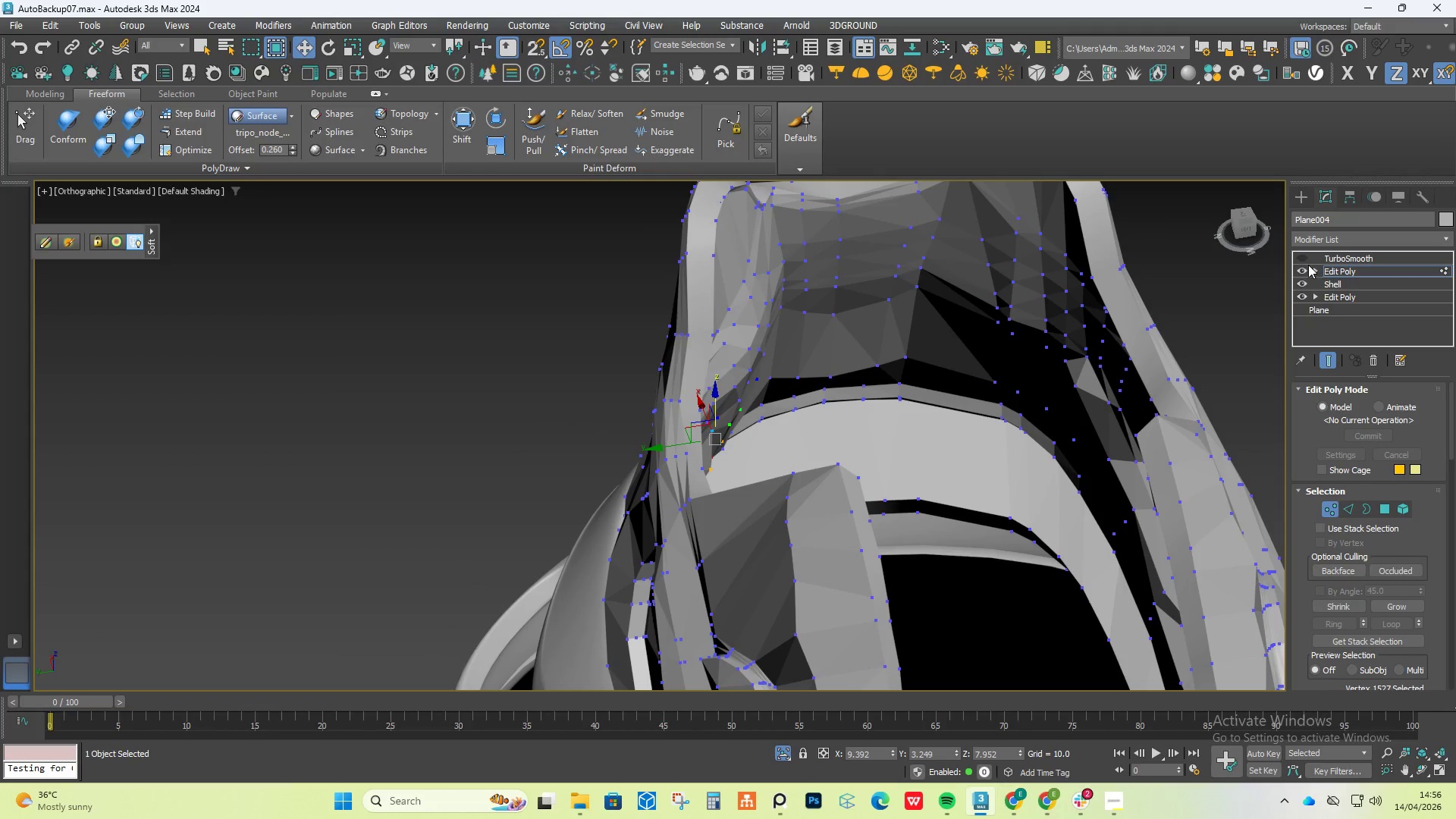 
left_click([1304, 260])
 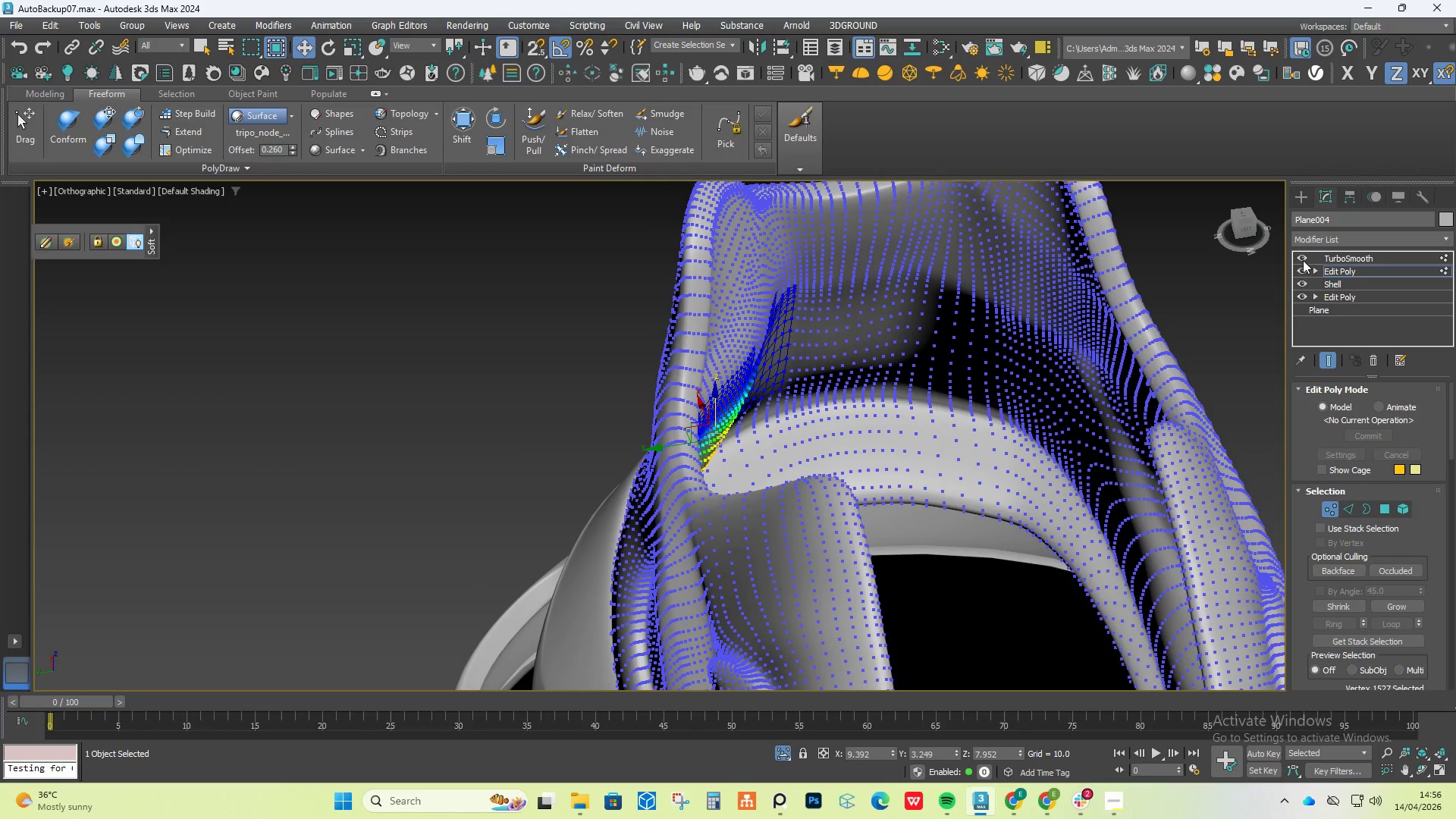 
hold_key(key=AltLeft, duration=1.5)
 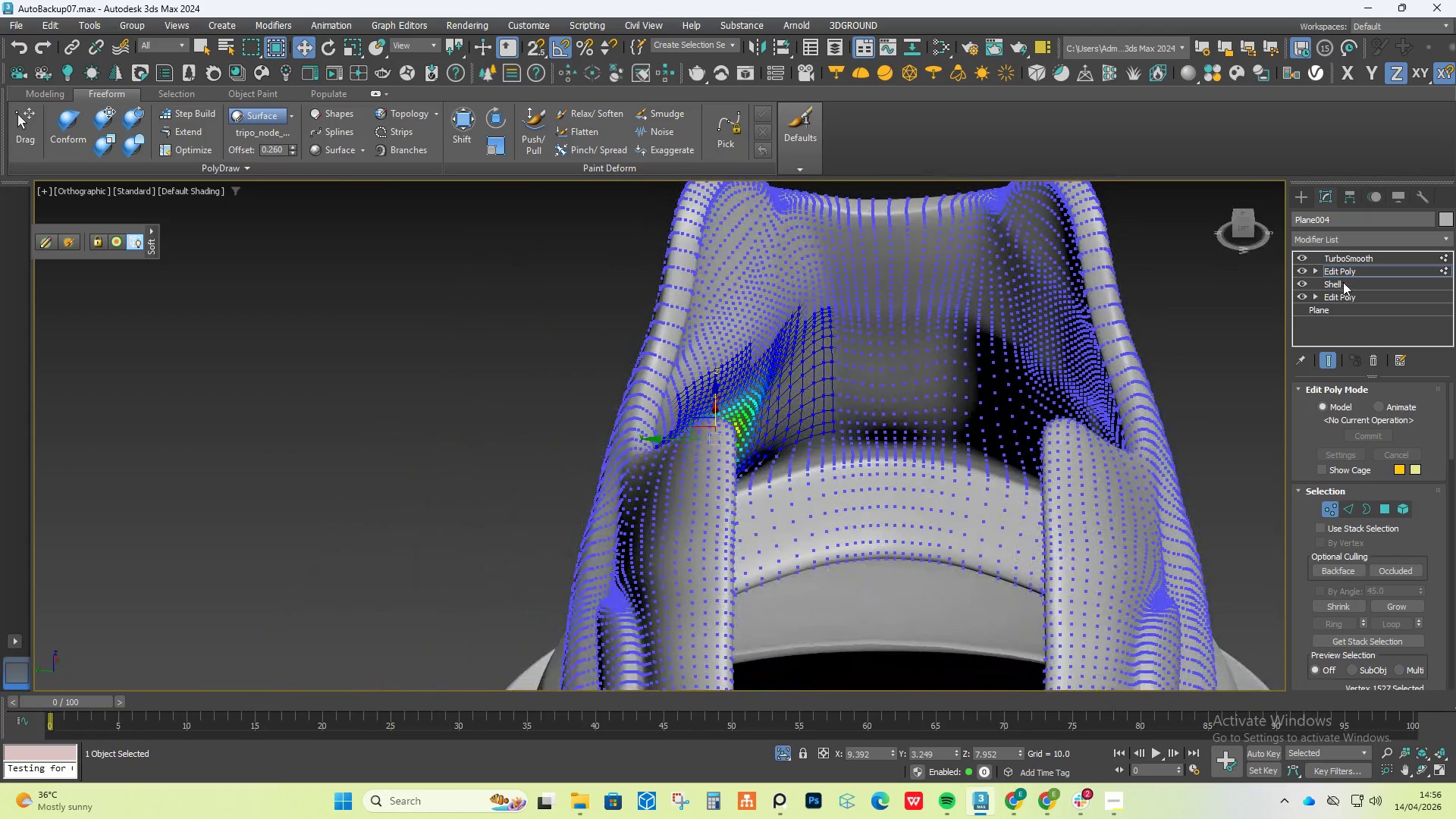 
key(Alt+AltLeft)
 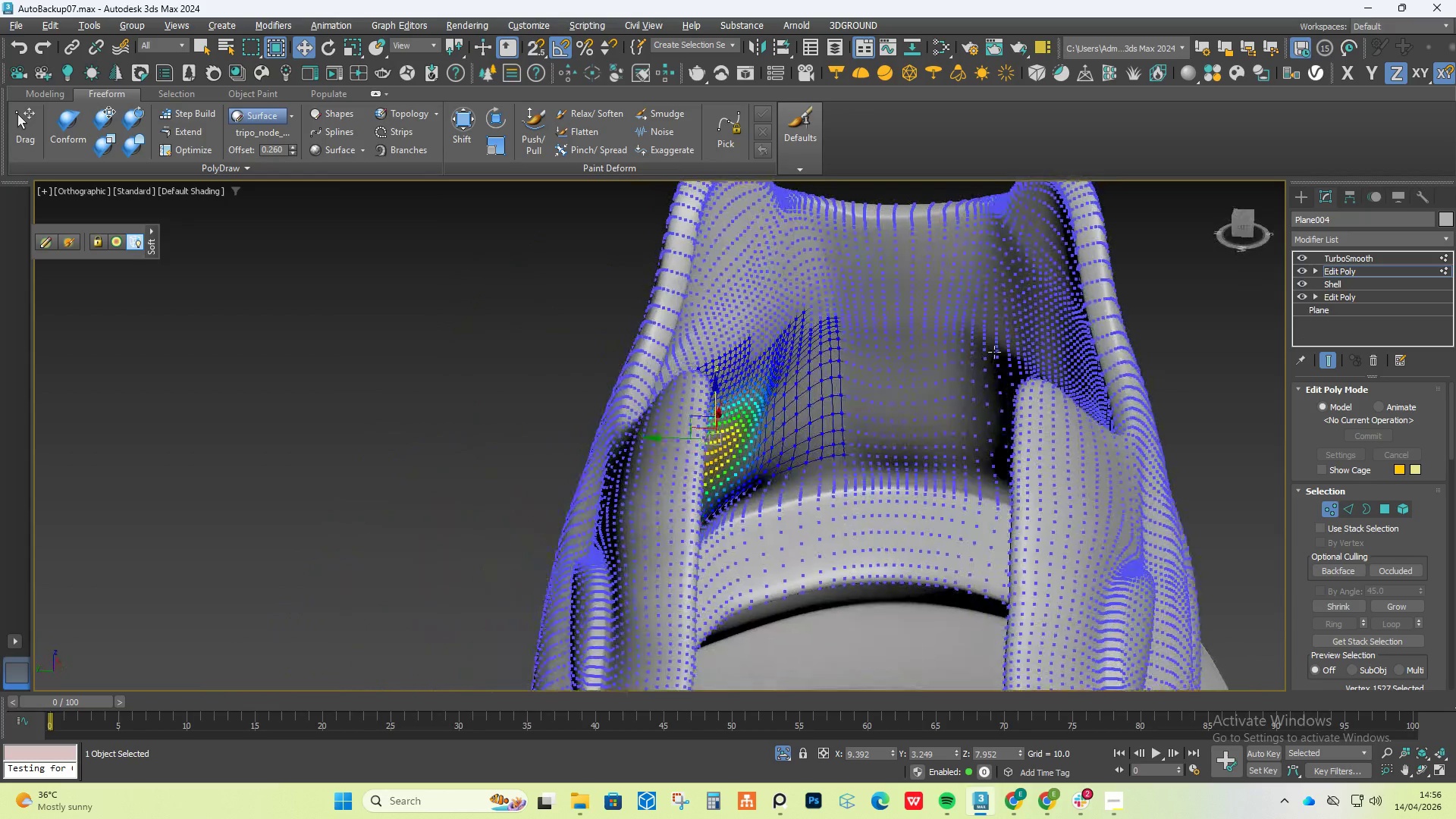 
key(Alt+AltLeft)
 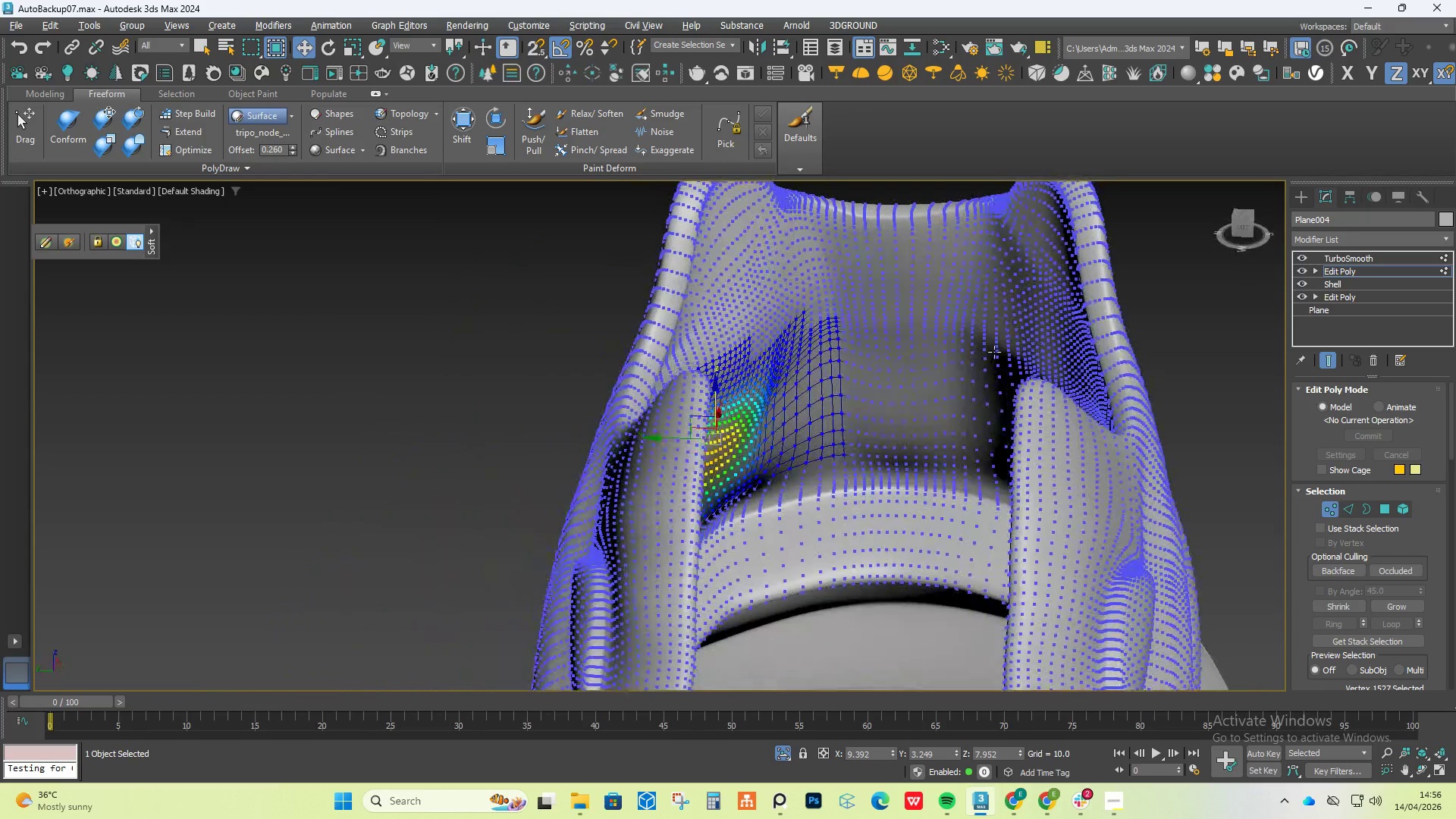 
key(Alt+AltLeft)
 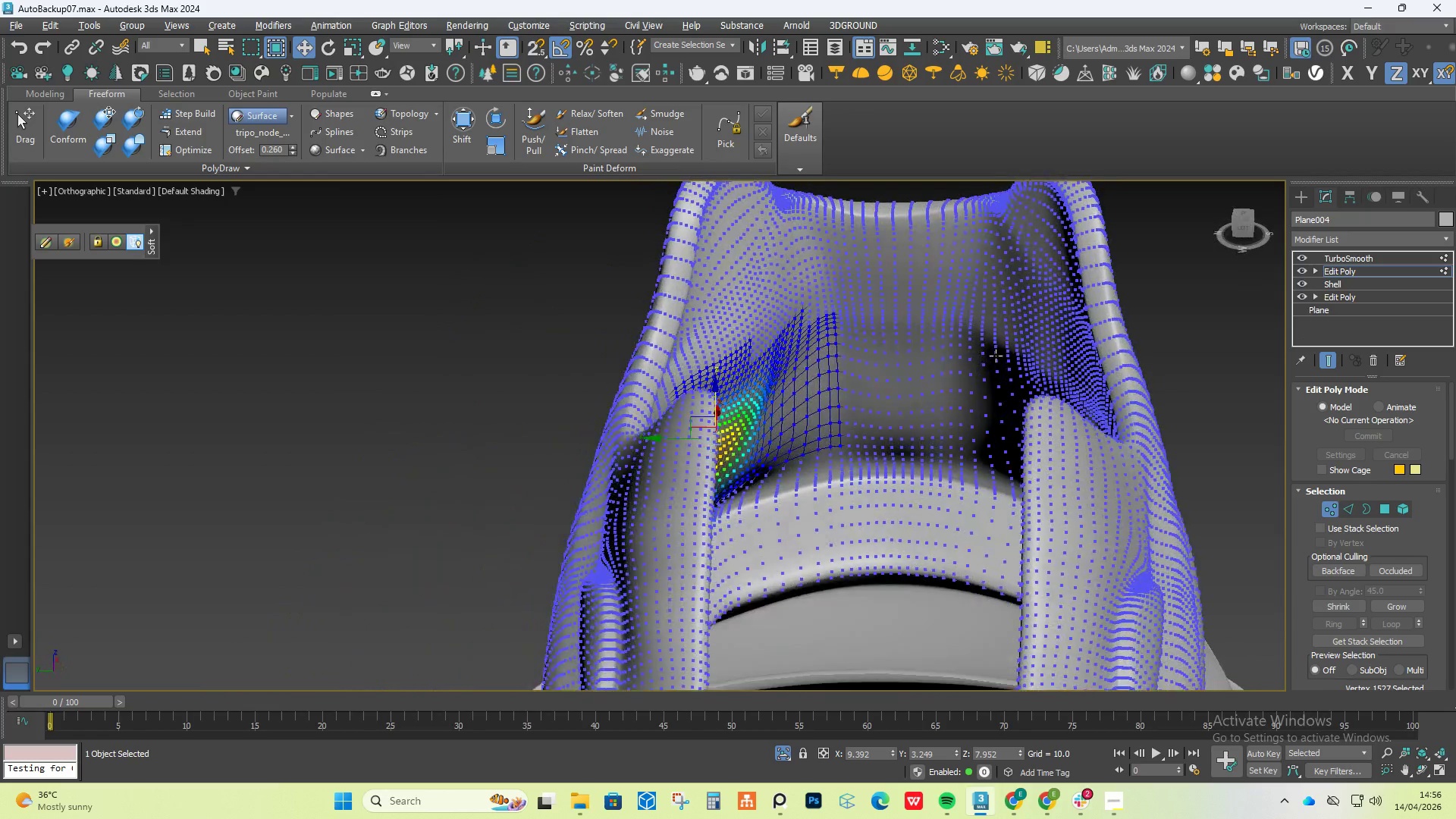 
key(Alt+AltLeft)
 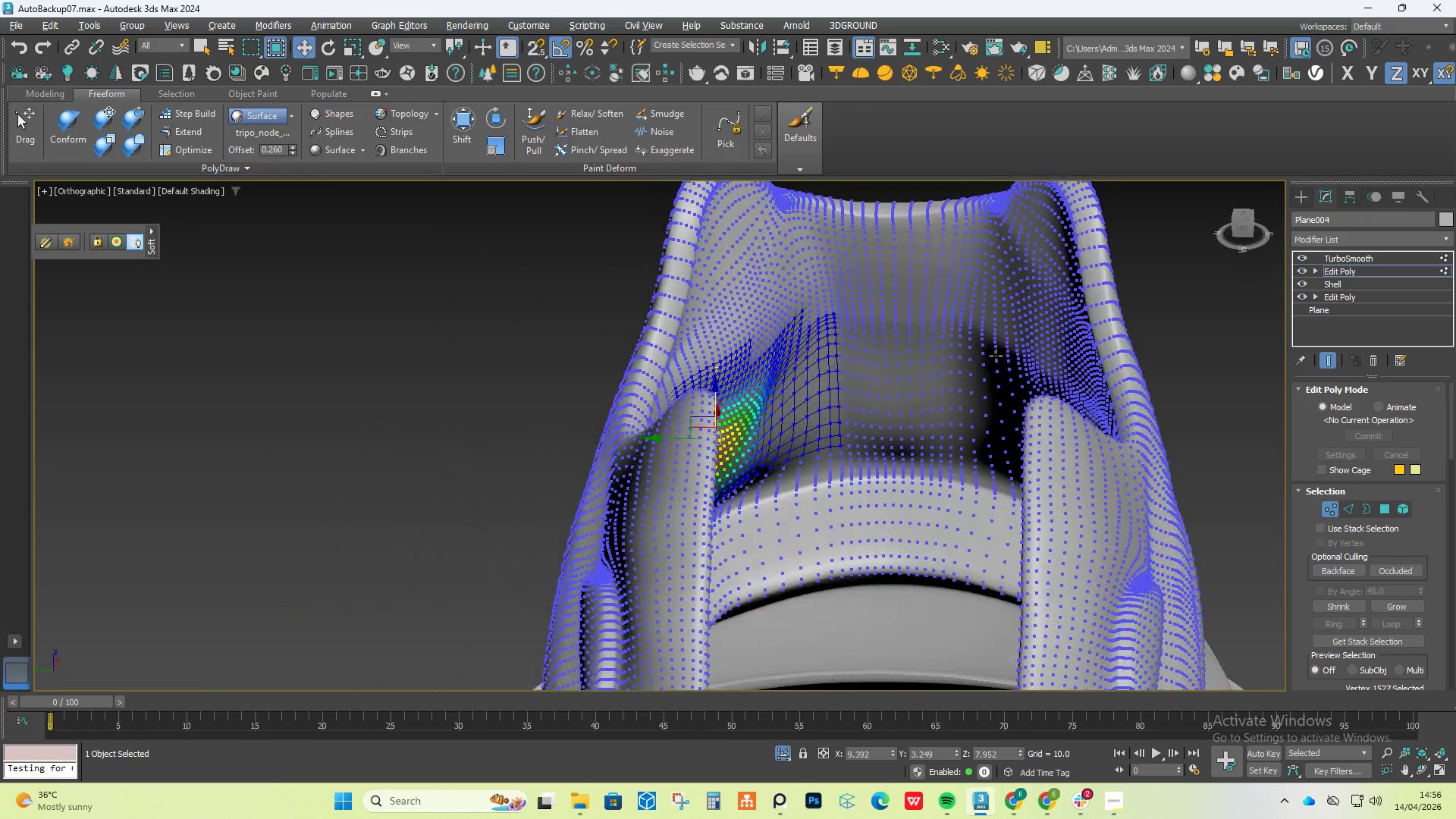 
key(Alt+AltLeft)
 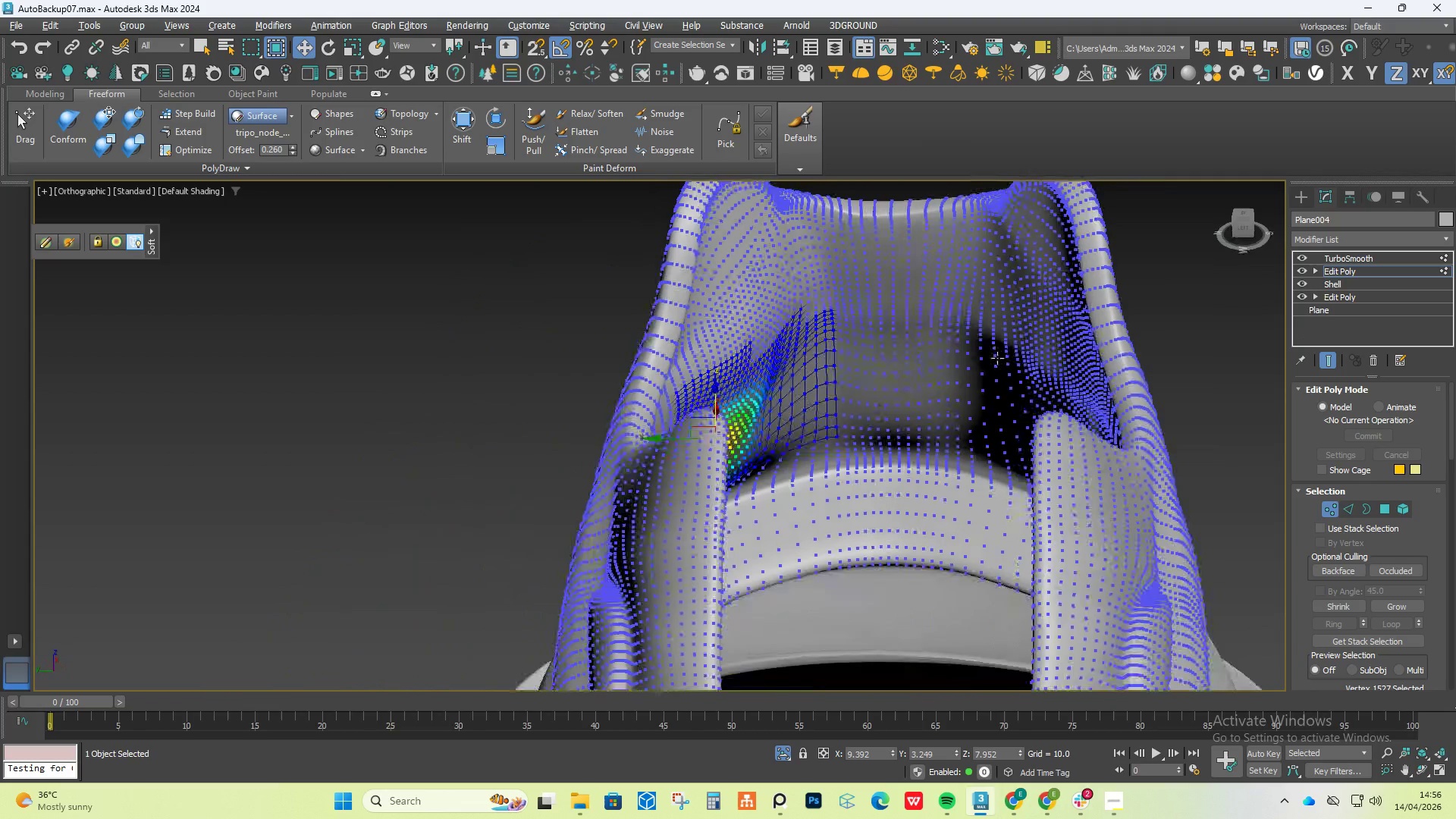 
key(Alt+AltLeft)
 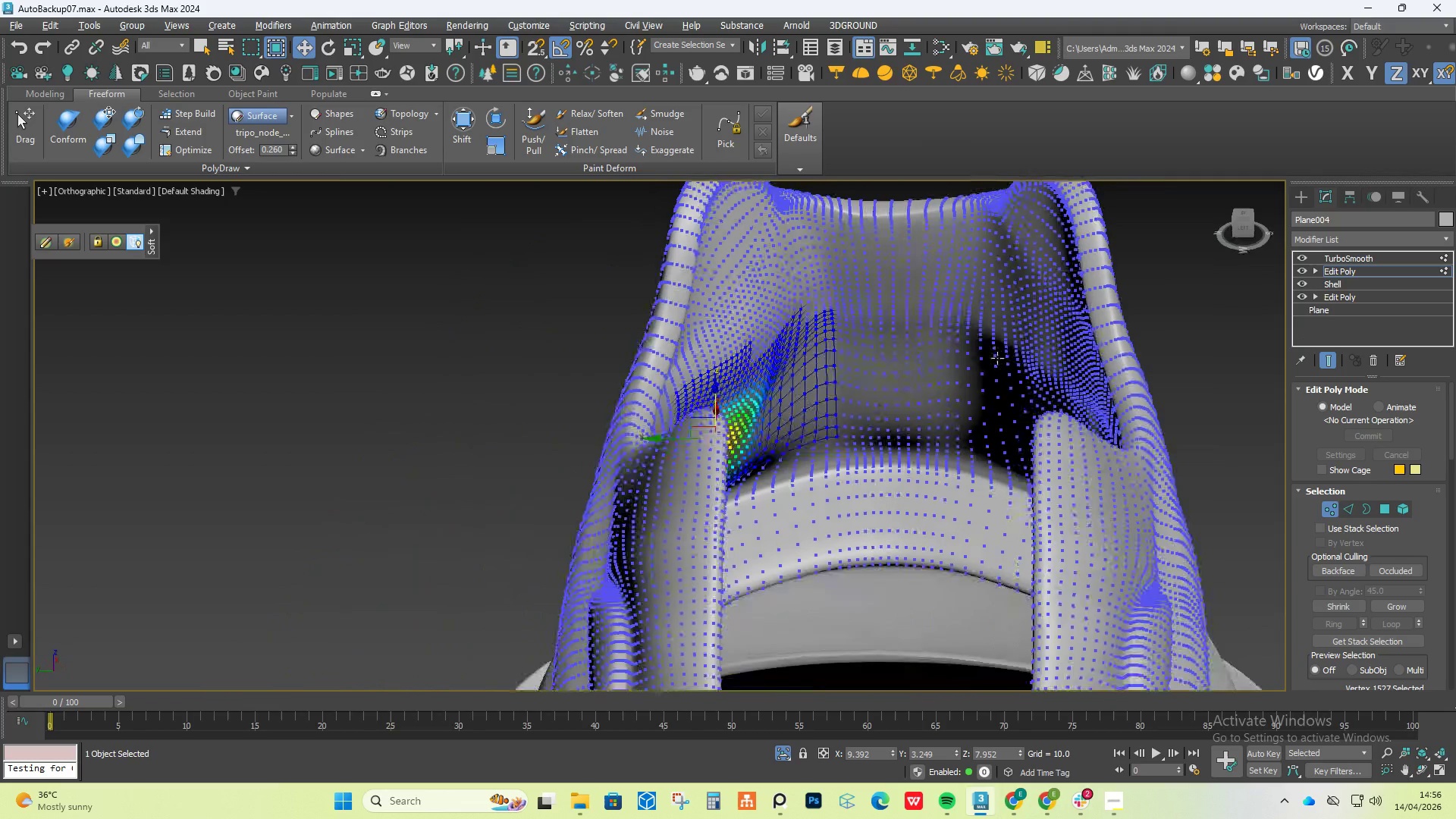 
key(Alt+AltLeft)
 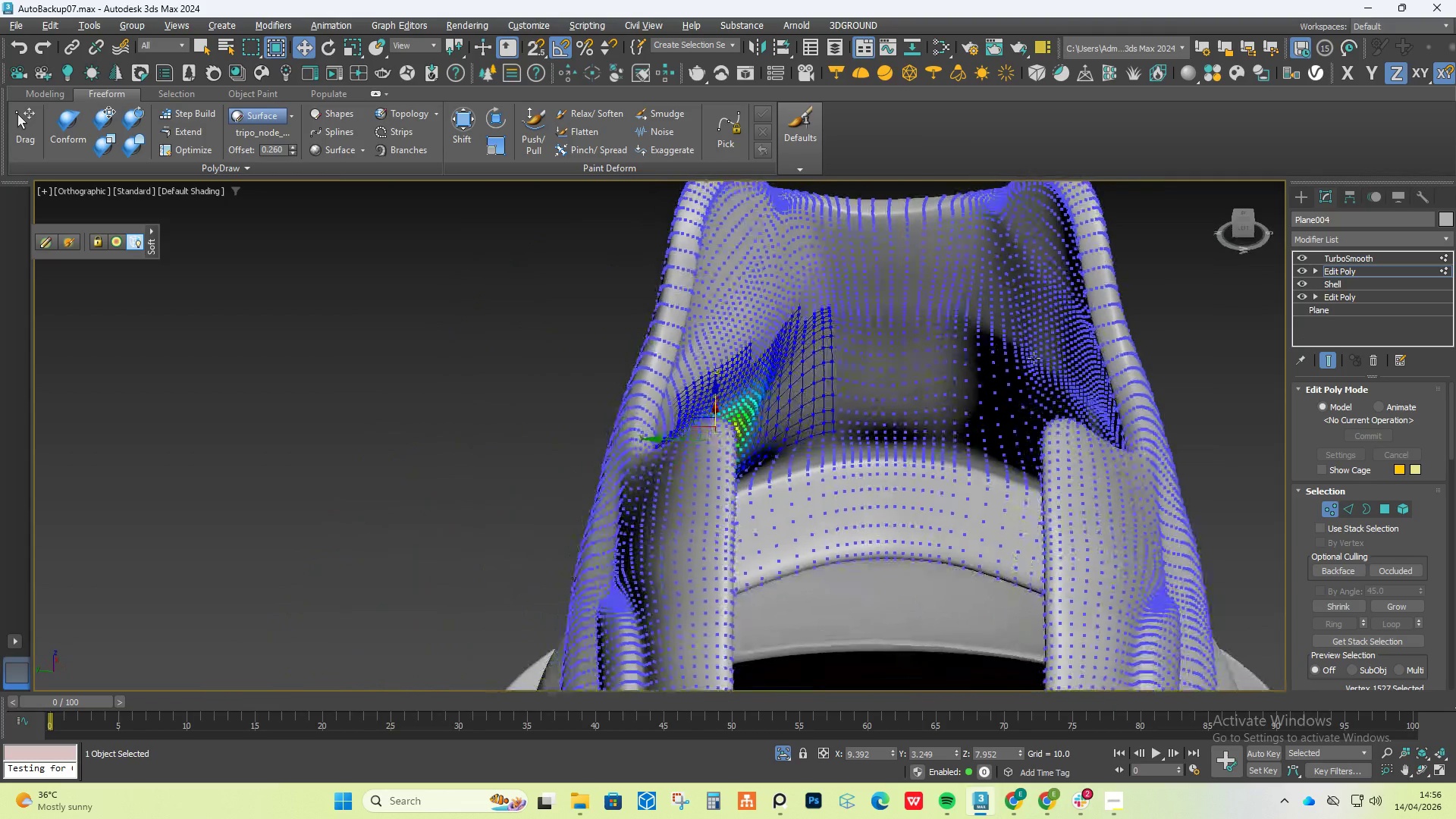 
key(Alt+AltLeft)
 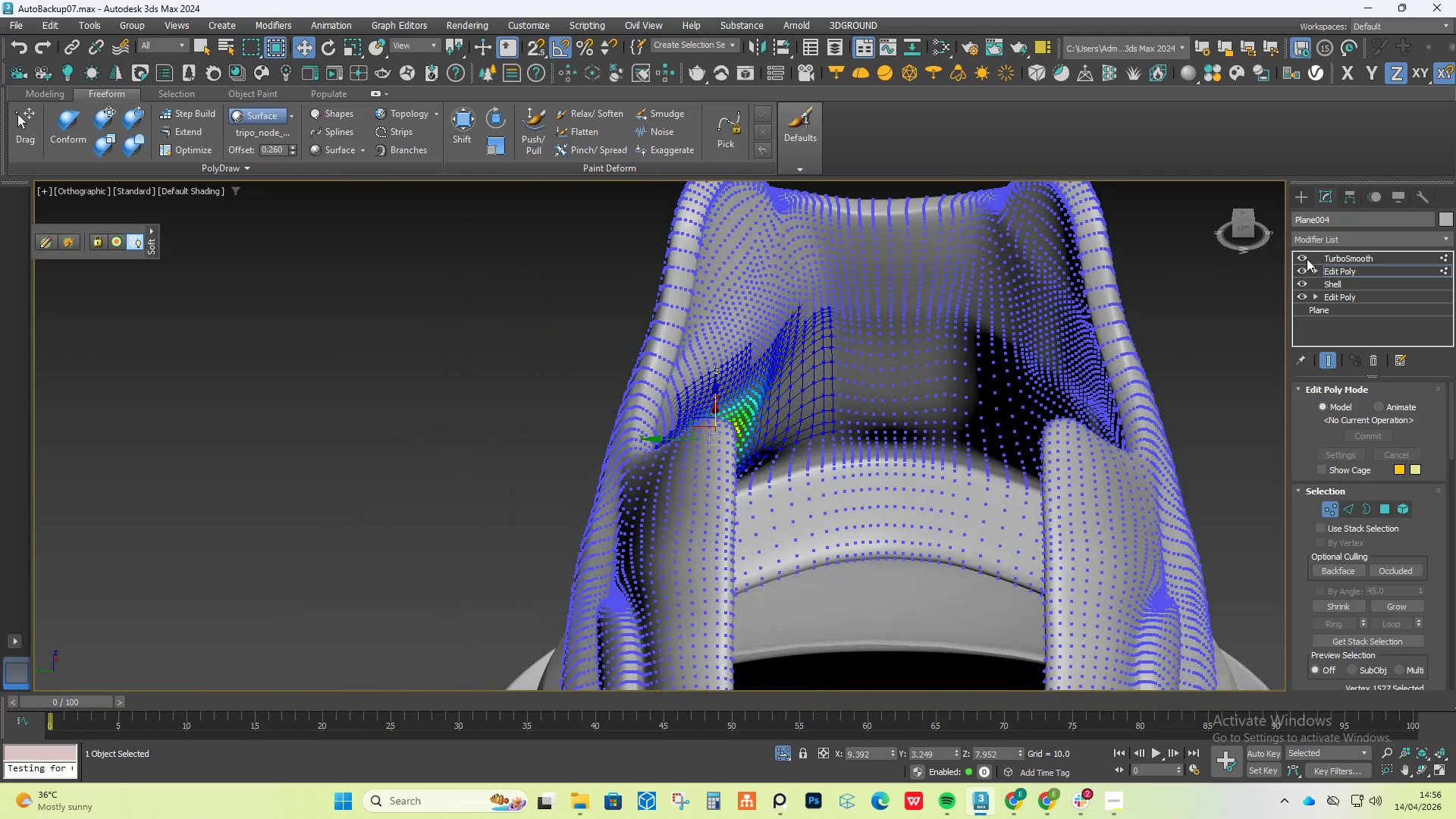 
left_click([1303, 258])
 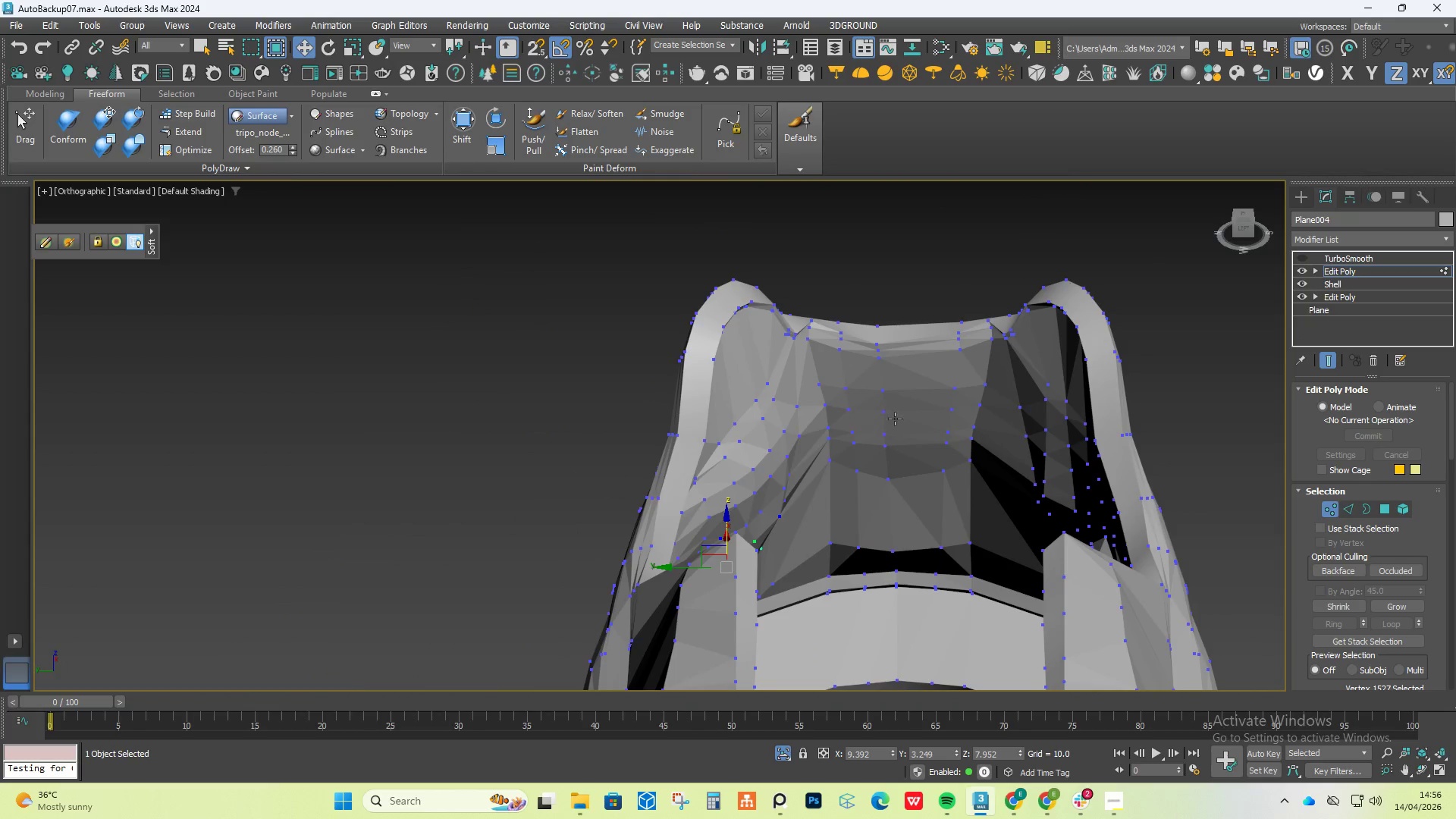 
left_click([912, 429])
 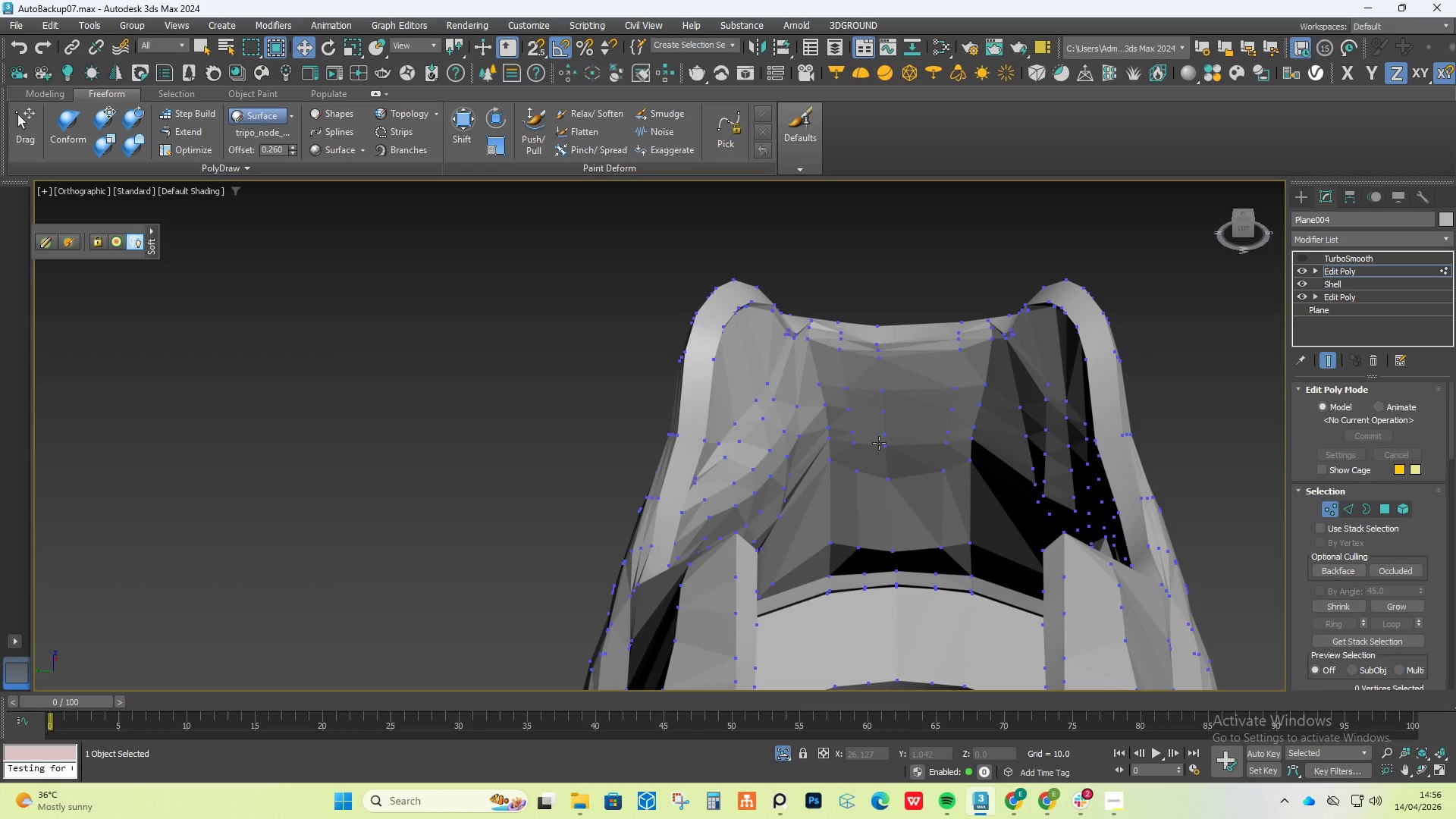 
left_click([893, 444])
 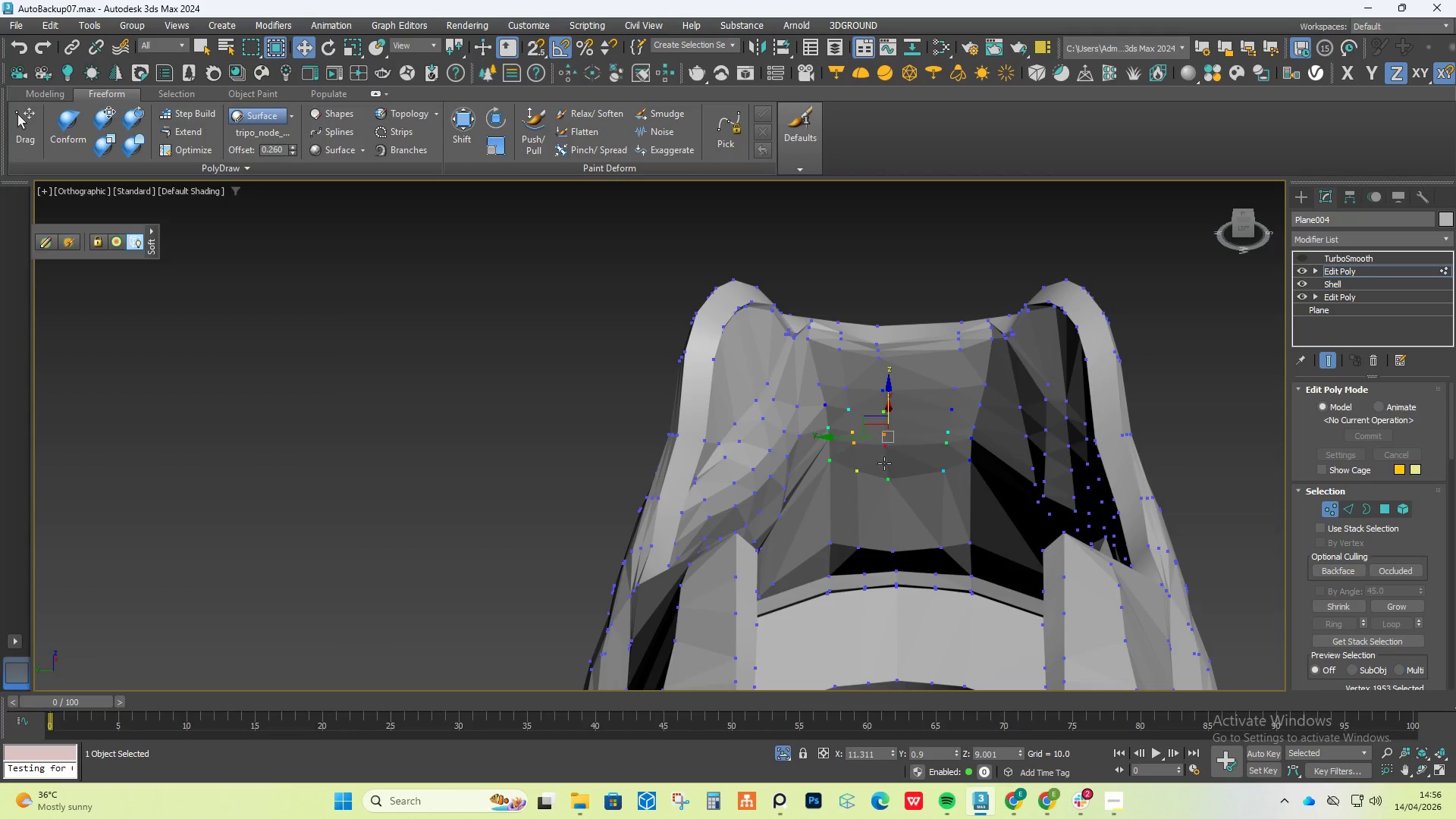 
hold_key(key=AltLeft, duration=0.64)
 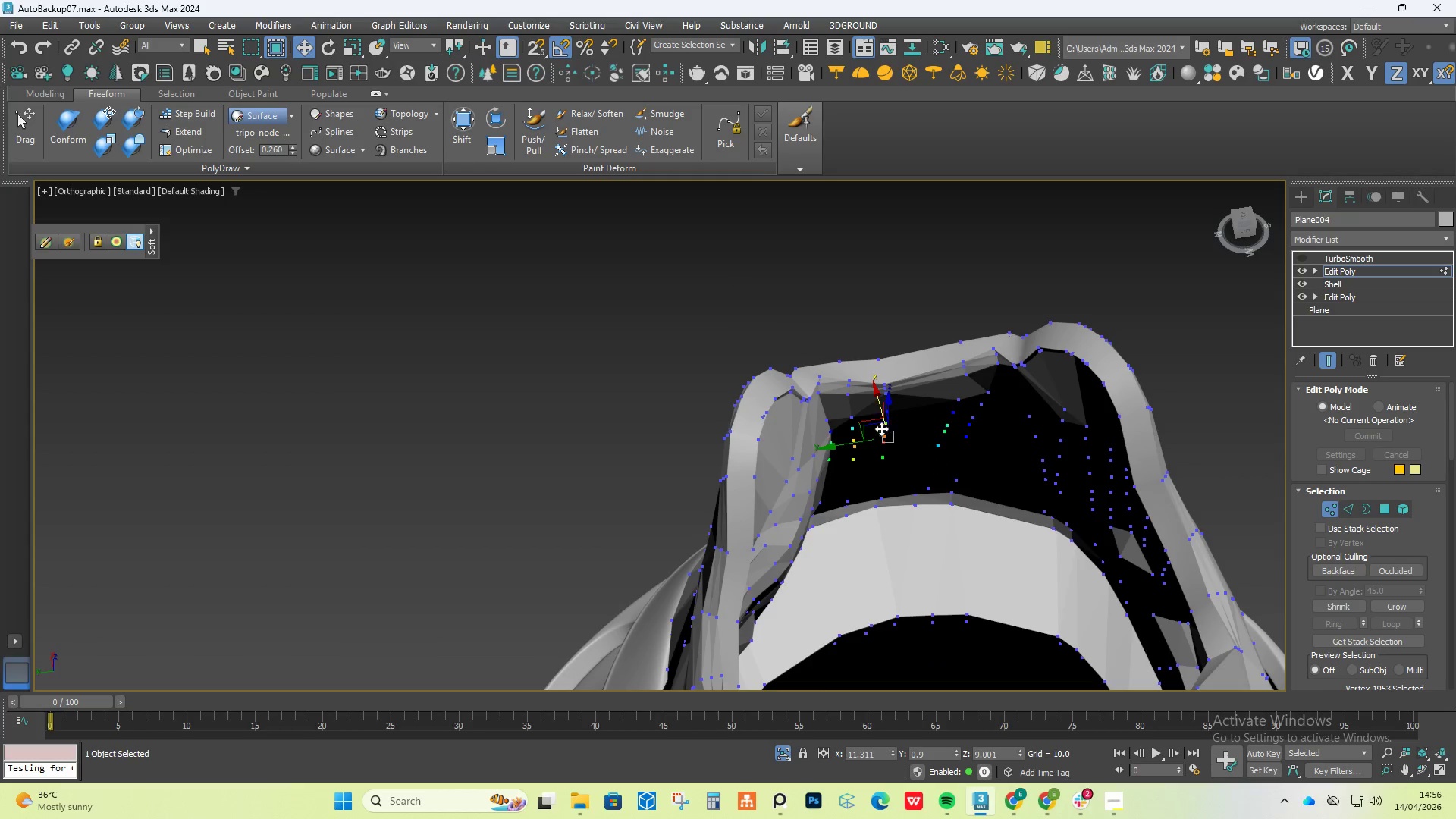 
hold_key(key=AltLeft, duration=3.58)
left_click_drag(start_coordinate=[866, 423], to_coordinate=[883, 457])
 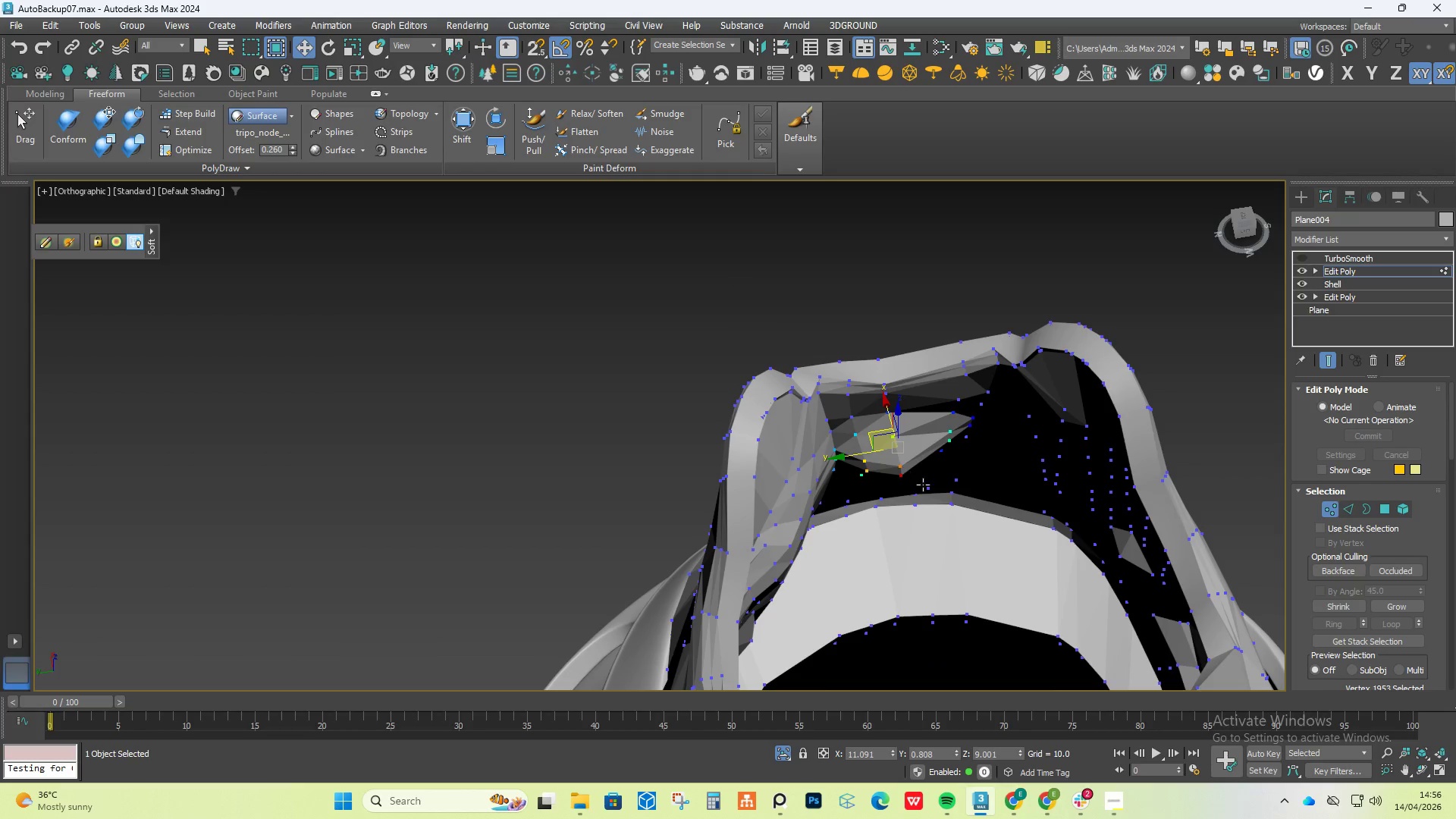 
key(Control+ControlLeft)
 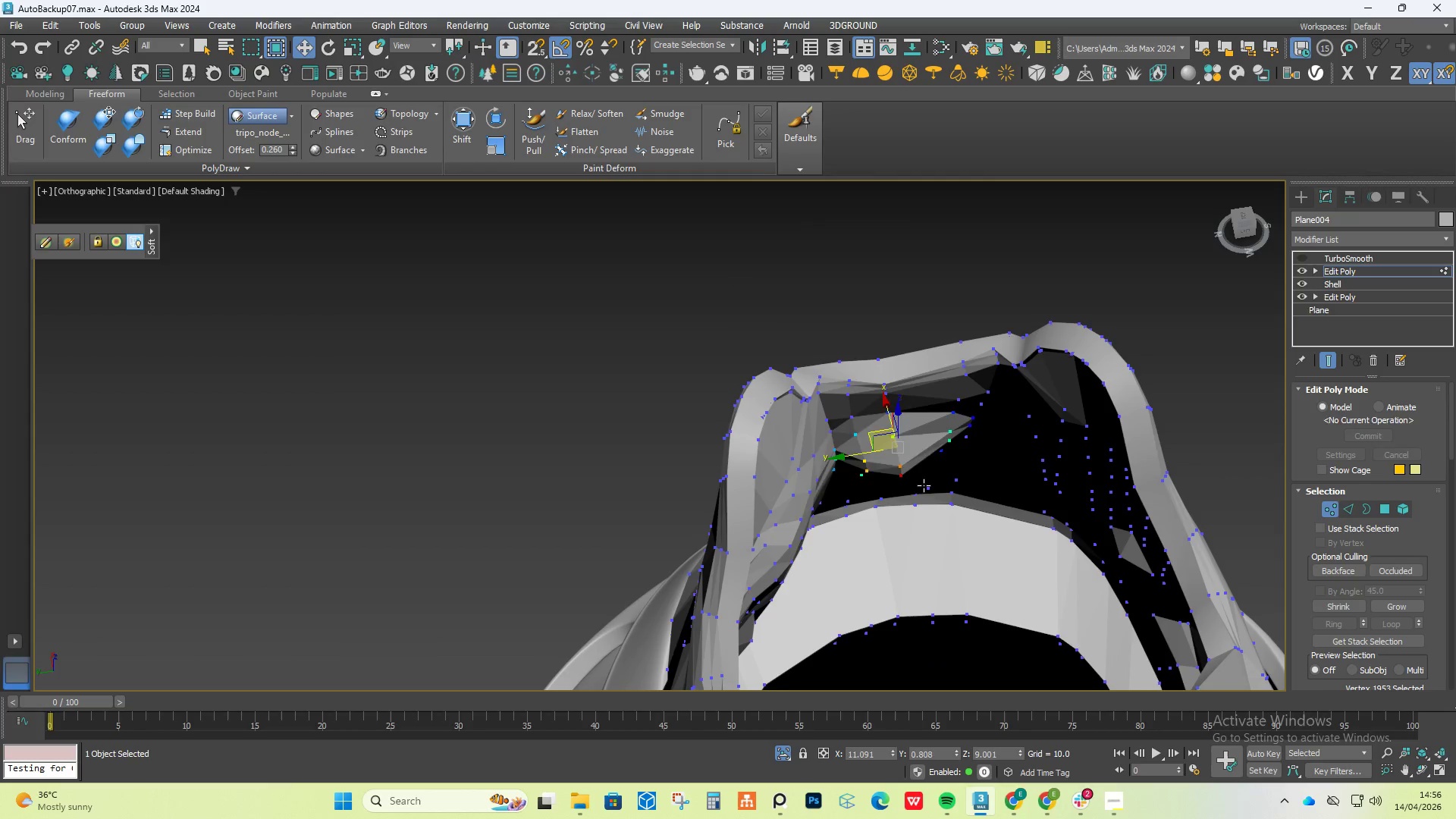 
key(Control+Z)
 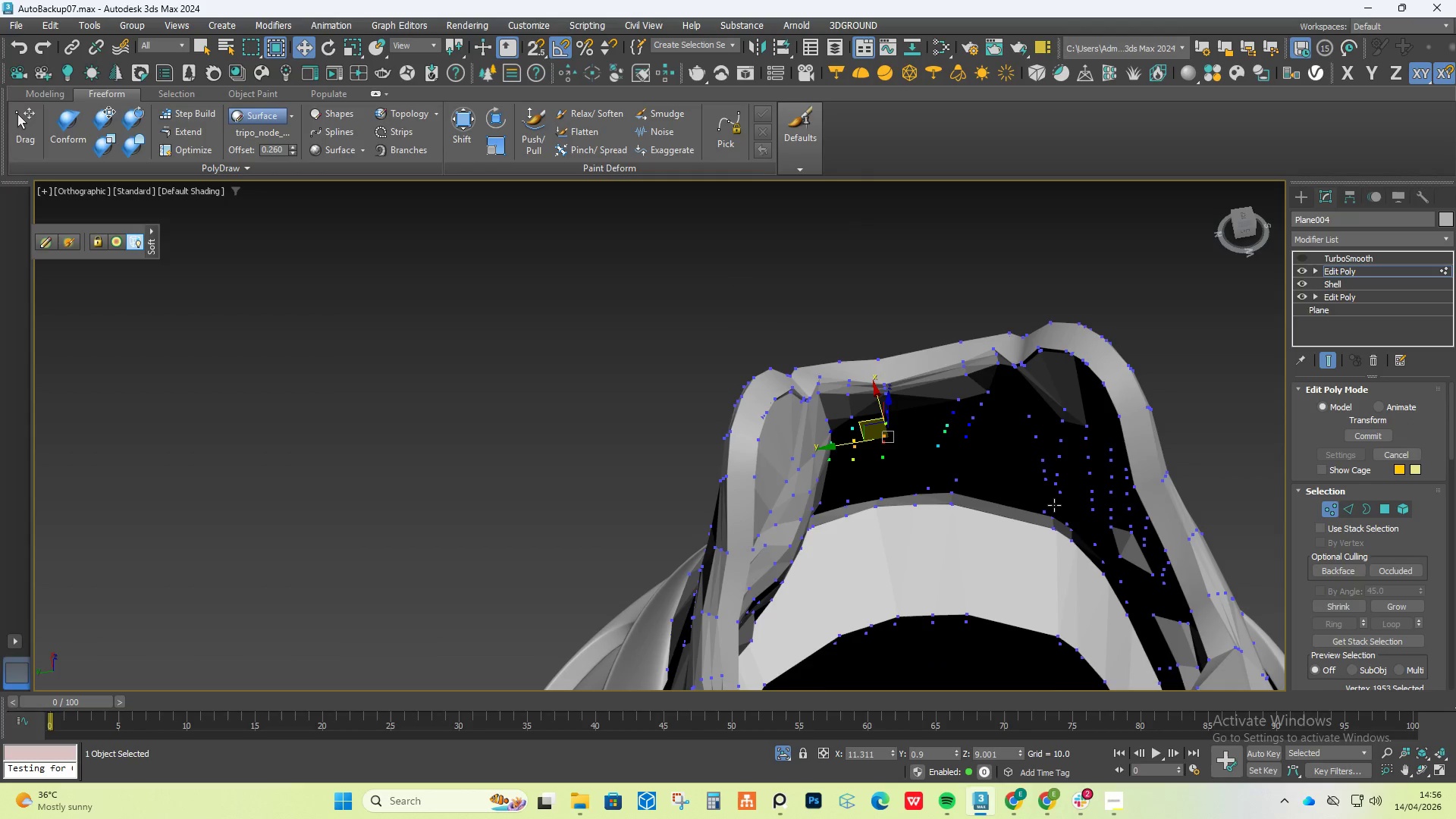 
hold_key(key=AltLeft, duration=0.34)
 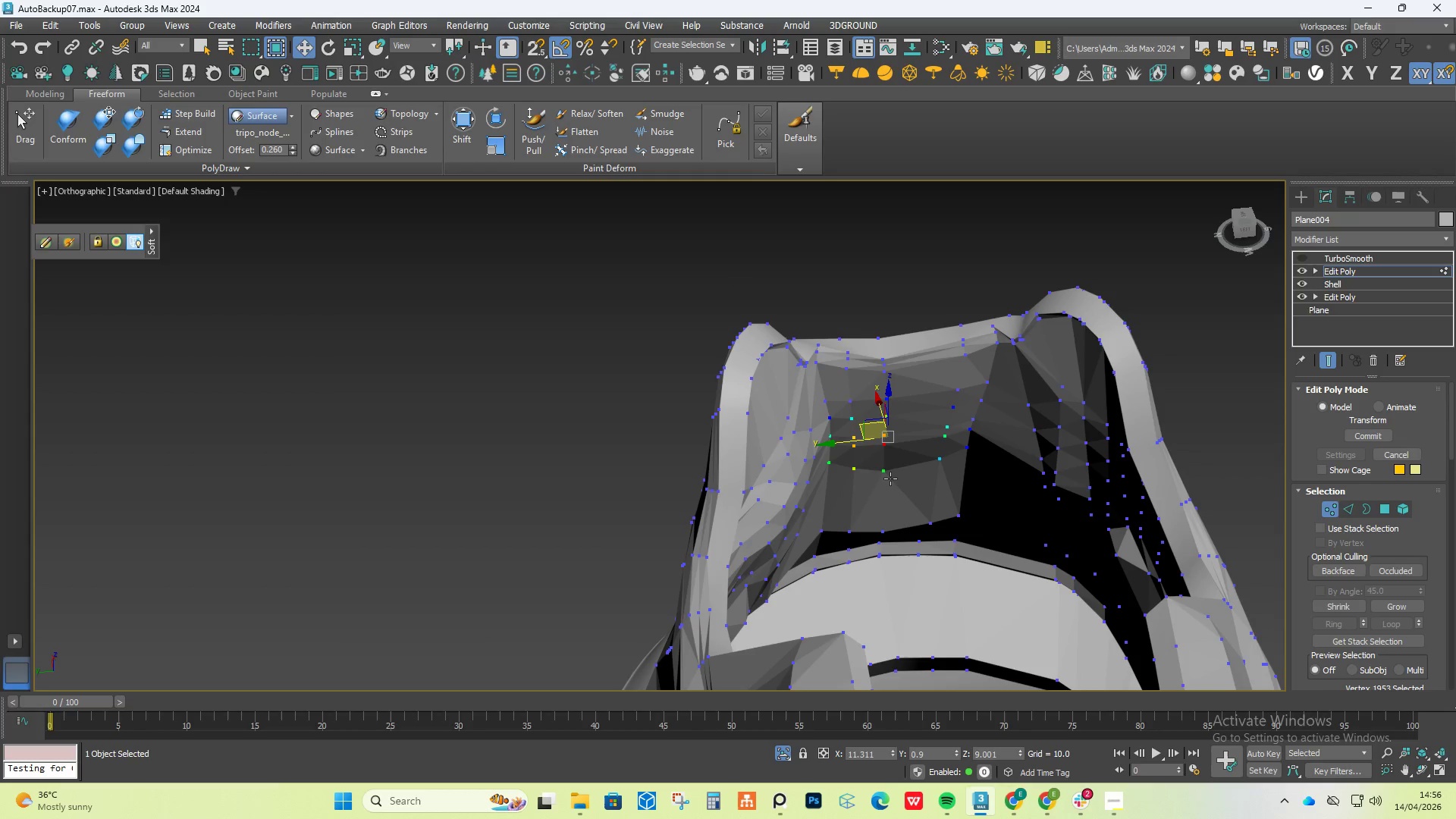 
left_click([889, 477])
 